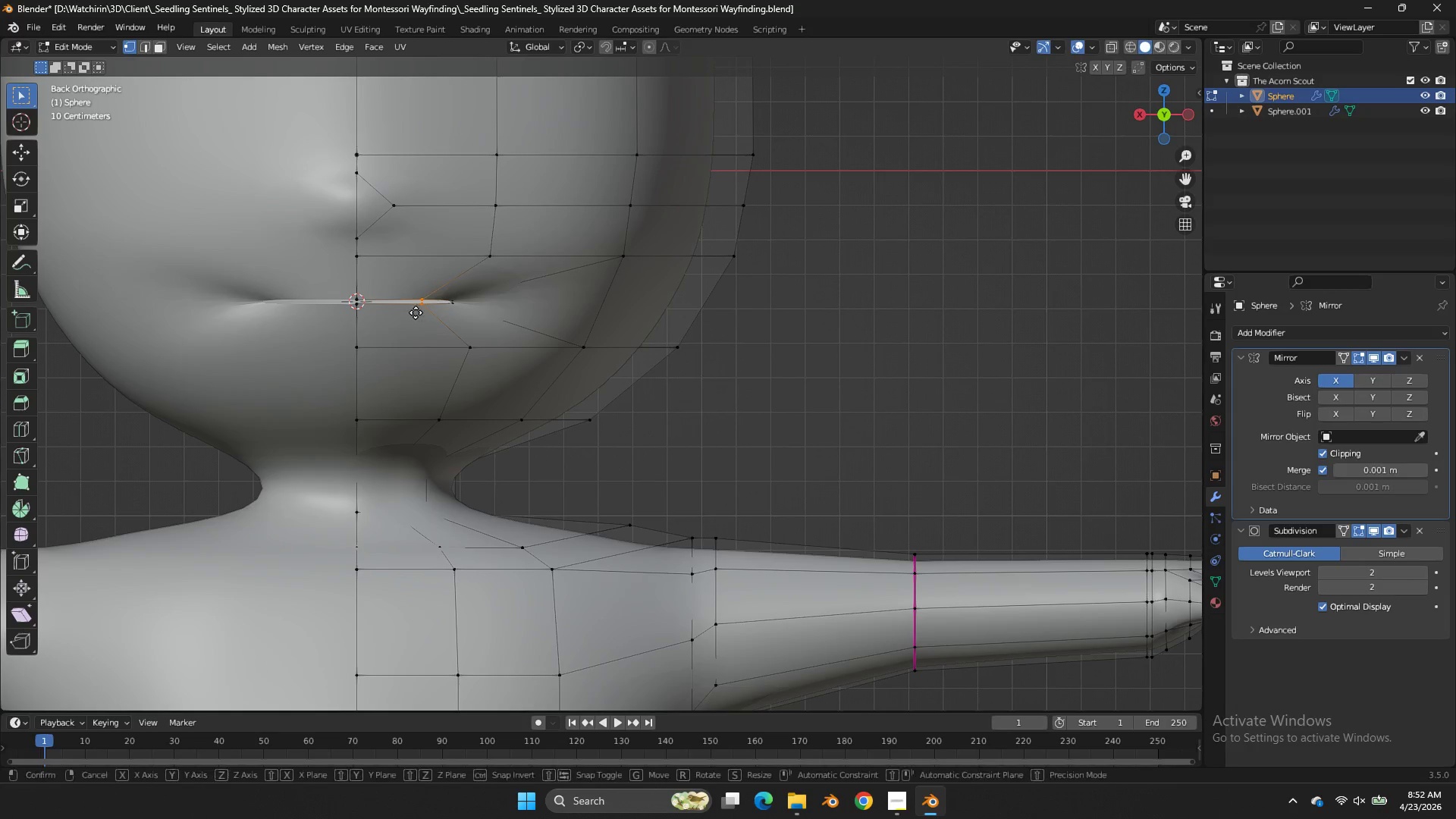 
type(gx)
 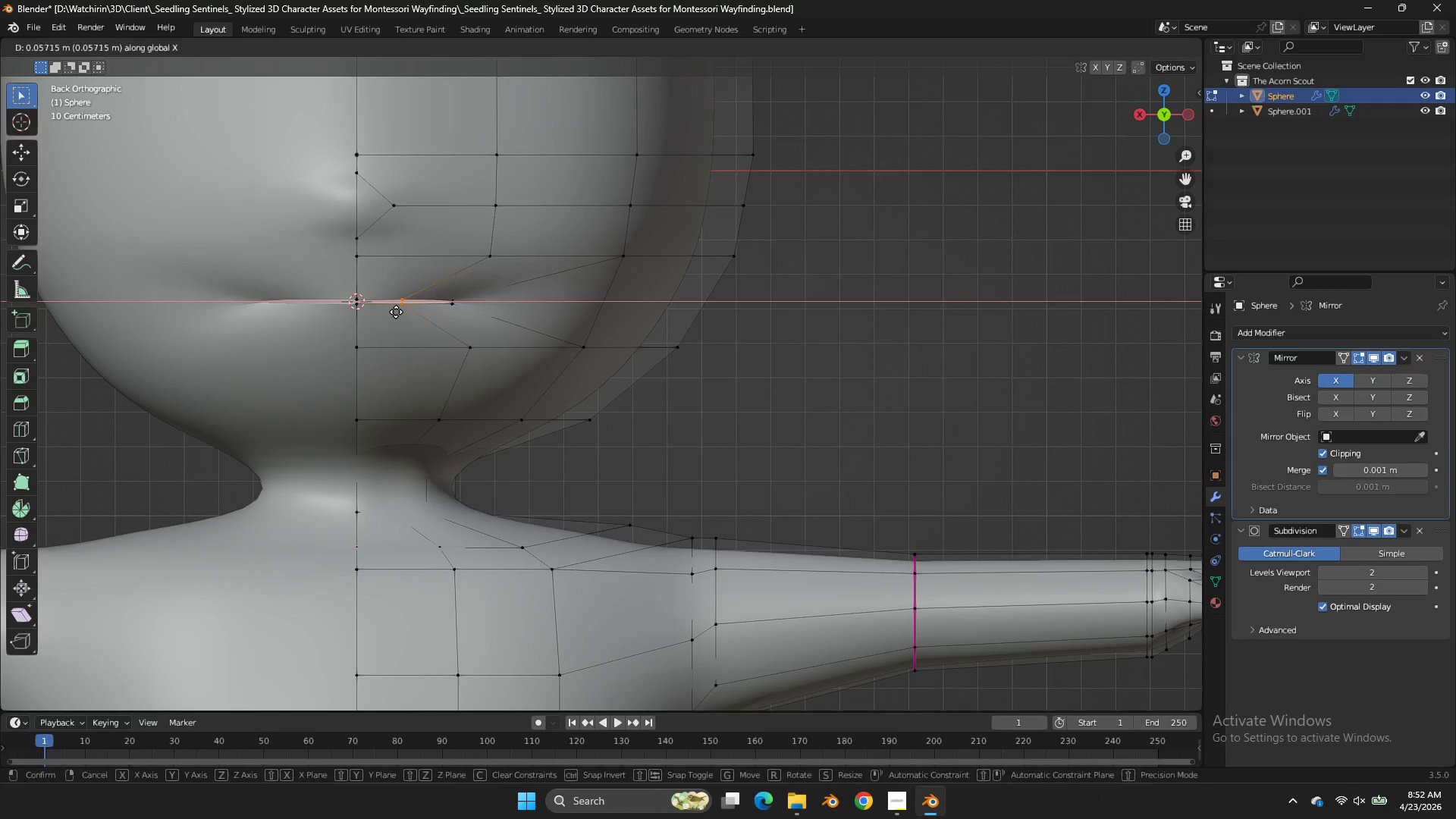 
left_click([394, 311])
 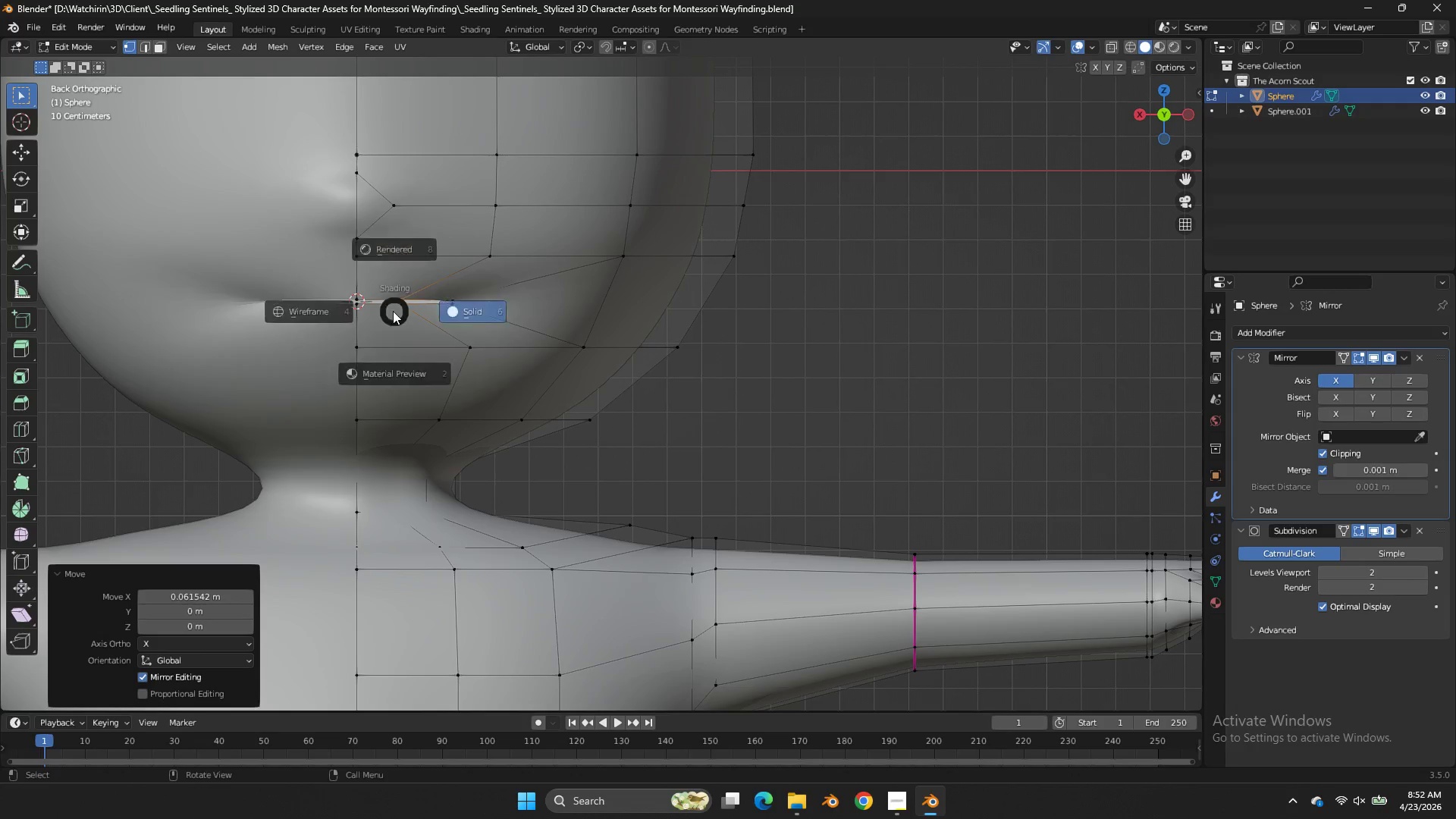 
hold_key(key=Z, duration=0.34)
 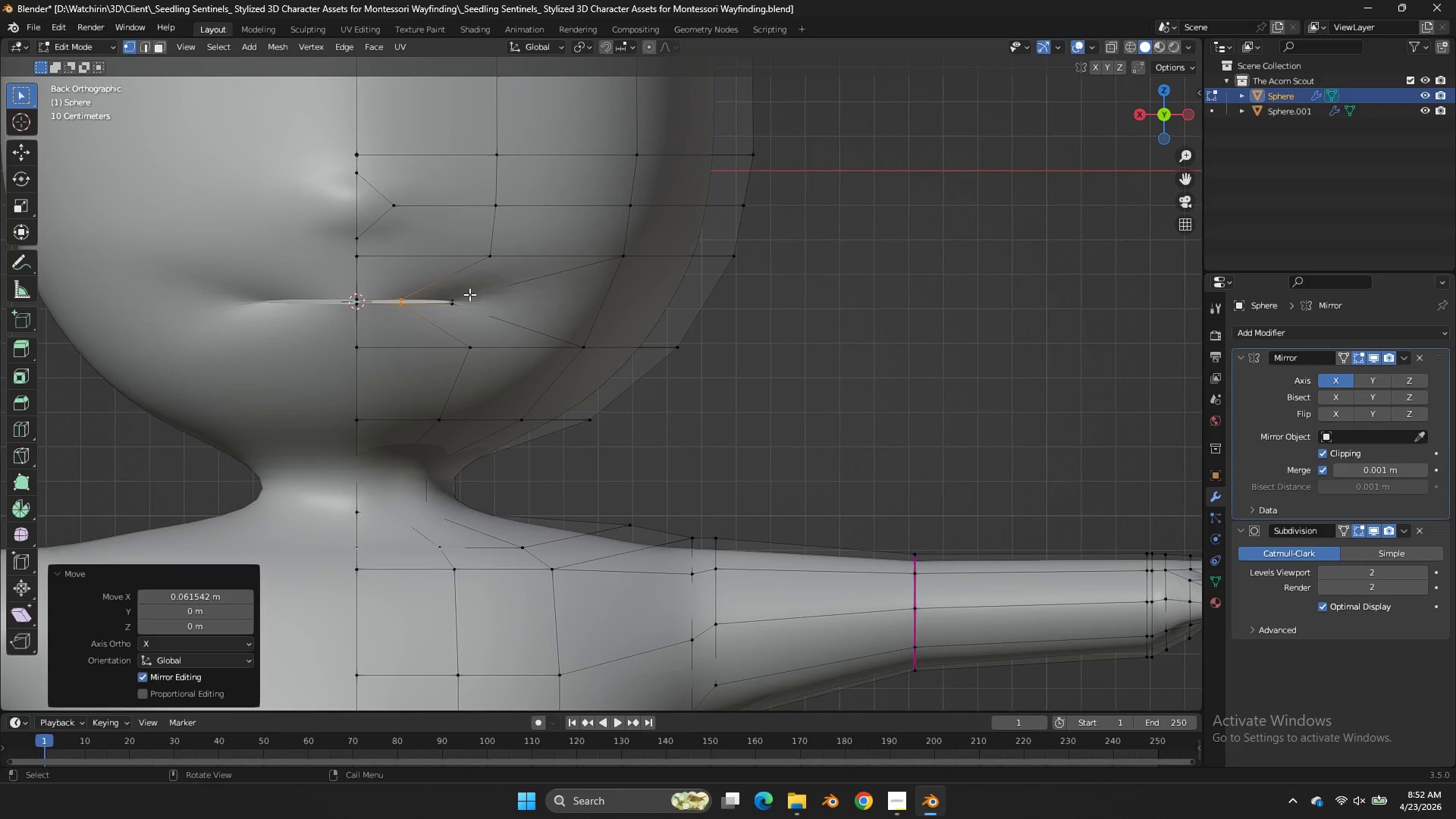 
left_click_drag(start_coordinate=[468, 294], to_coordinate=[448, 317])
 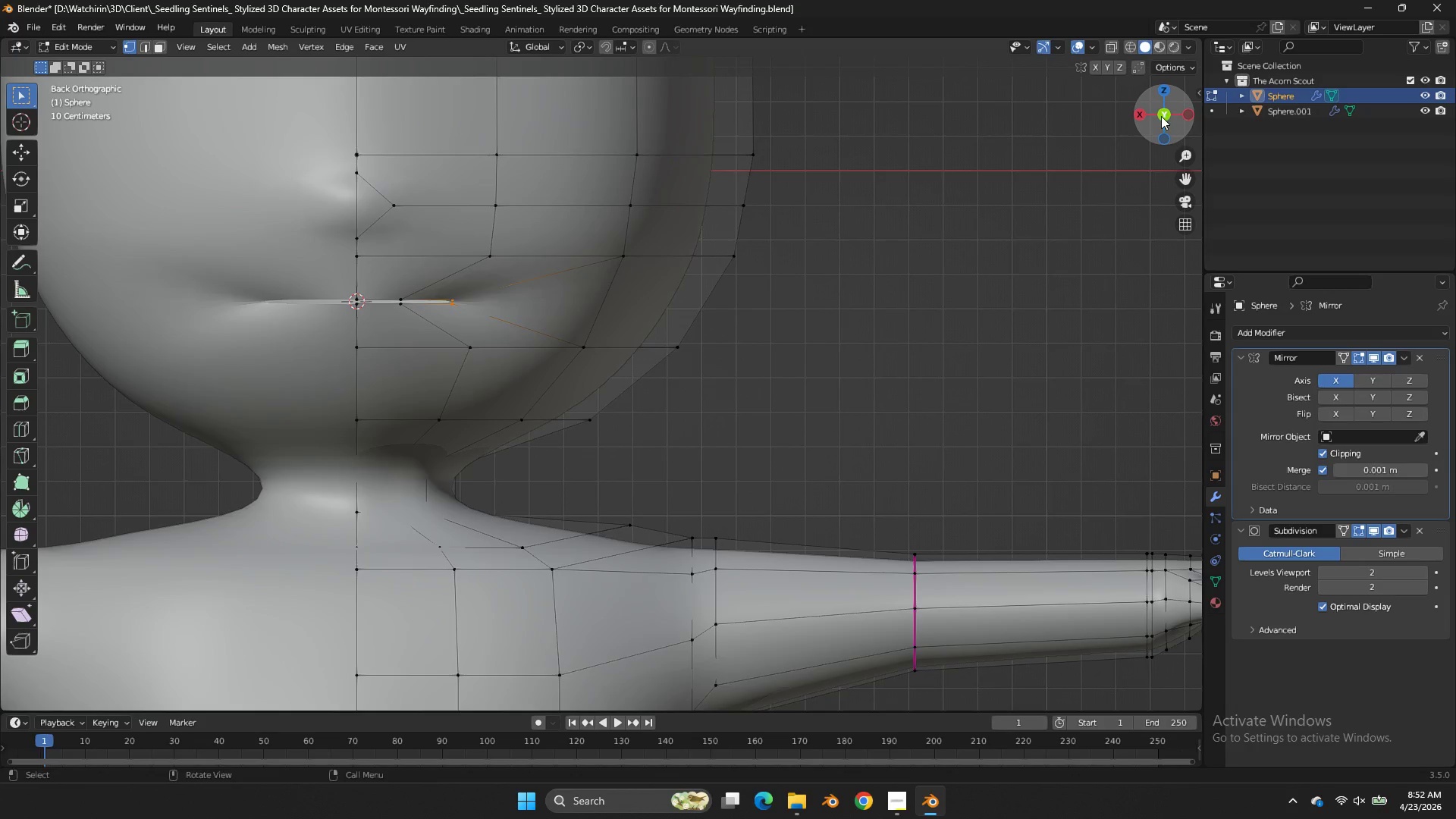 
left_click_drag(start_coordinate=[1167, 114], to_coordinate=[1140, 163])
 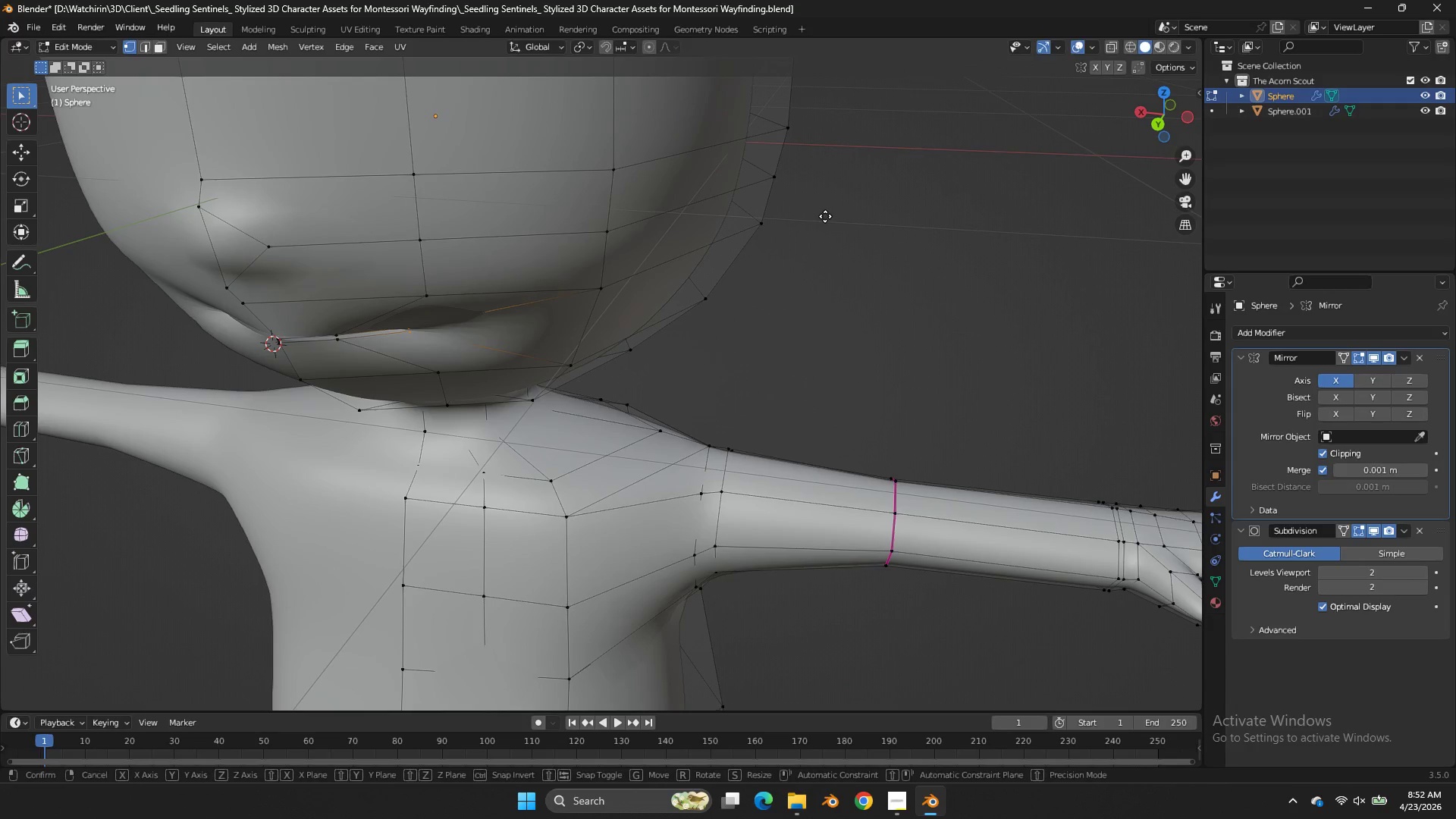 
type(gy)
 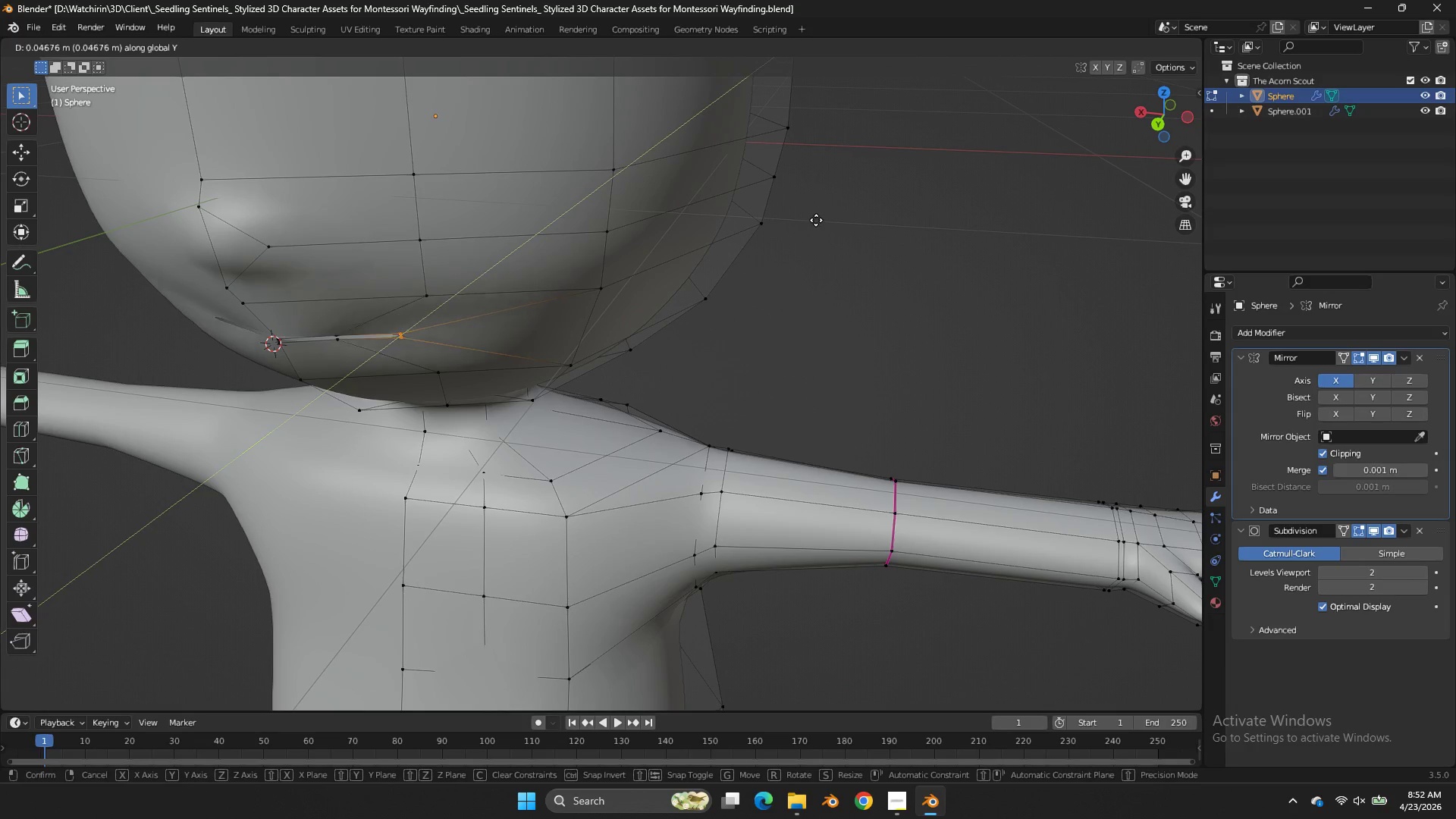 
hold_key(key=ShiftLeft, duration=0.56)
left_click([817, 218])
 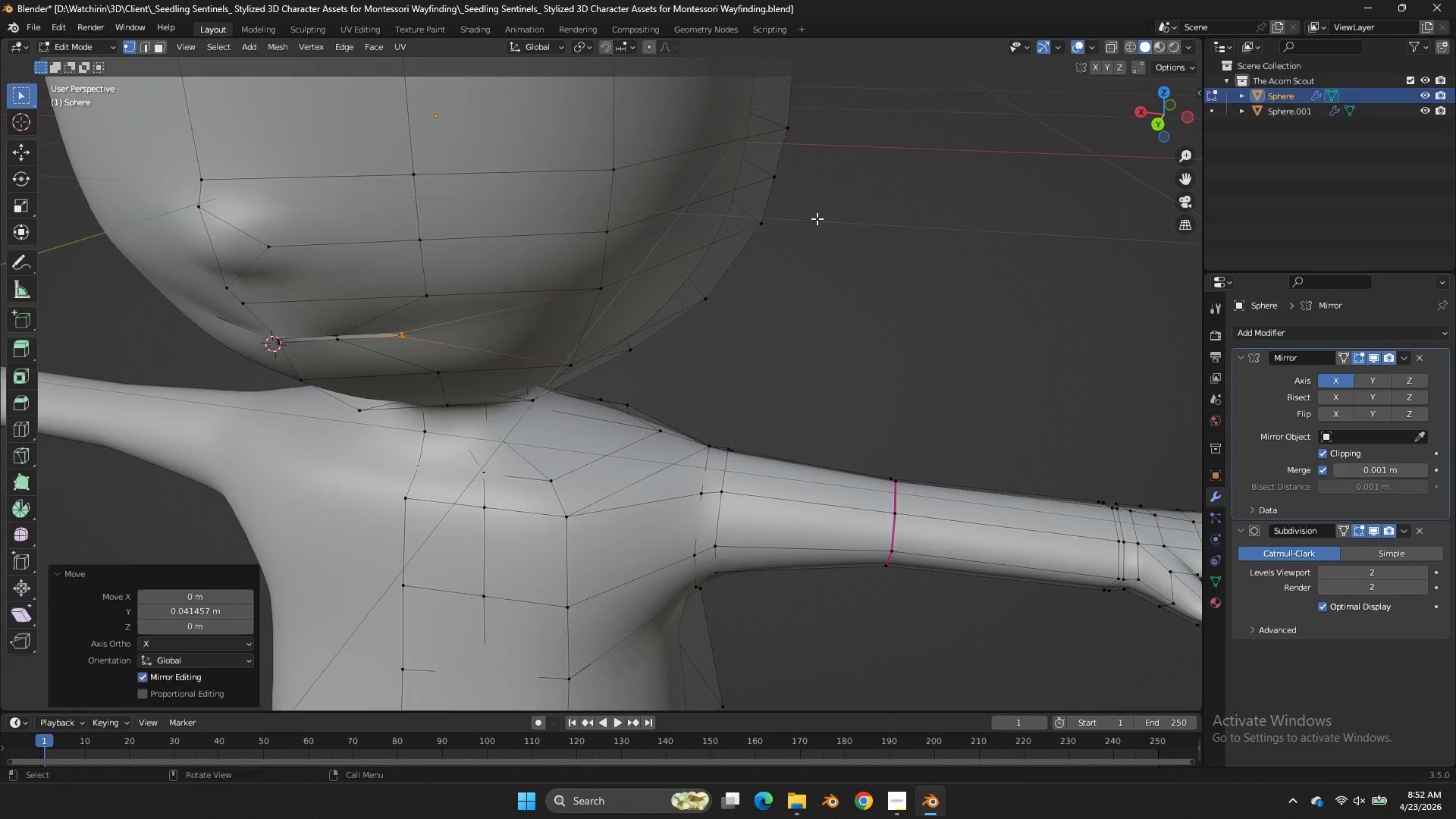 
key(Tab)
 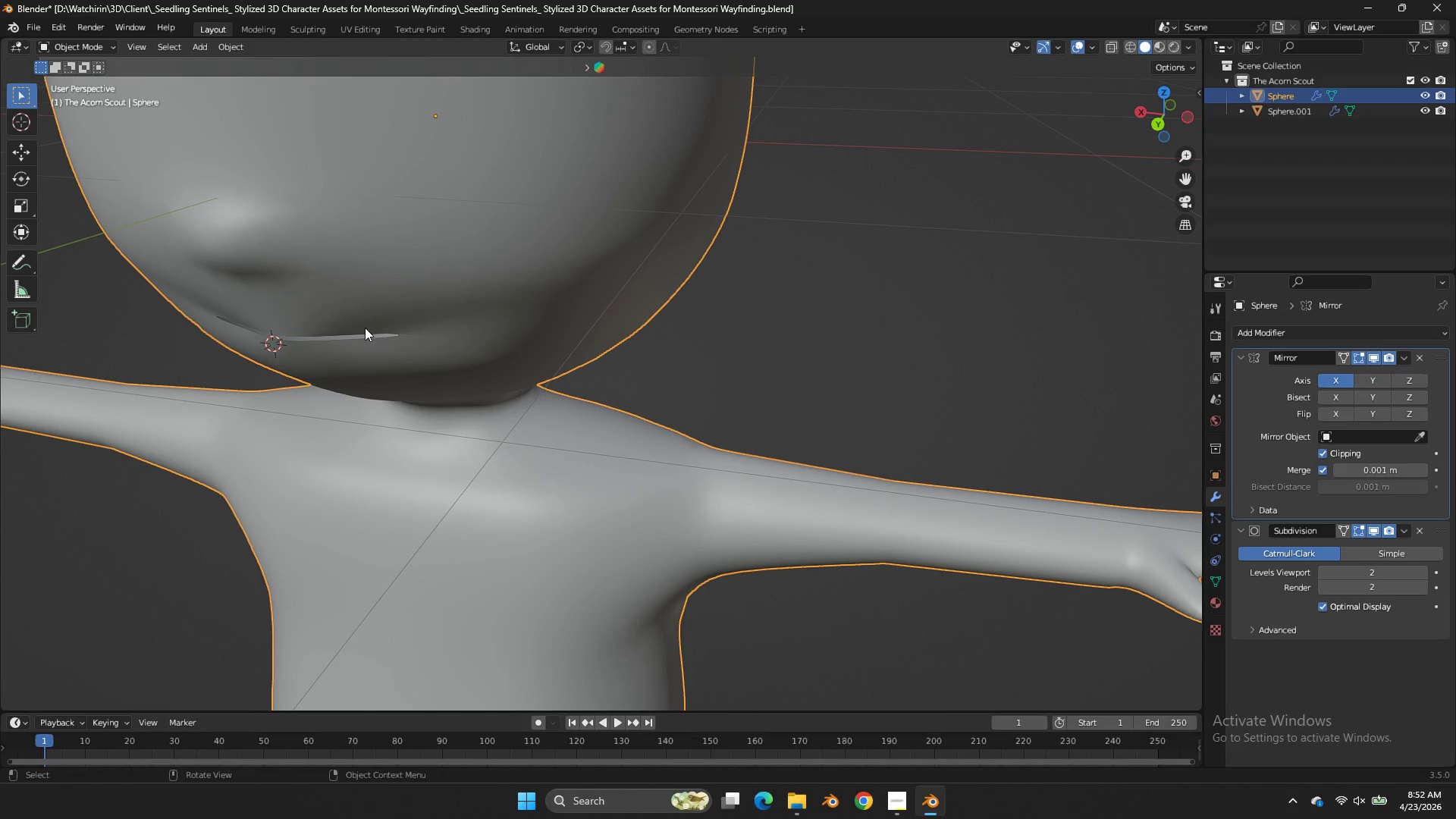 
key(Tab)
 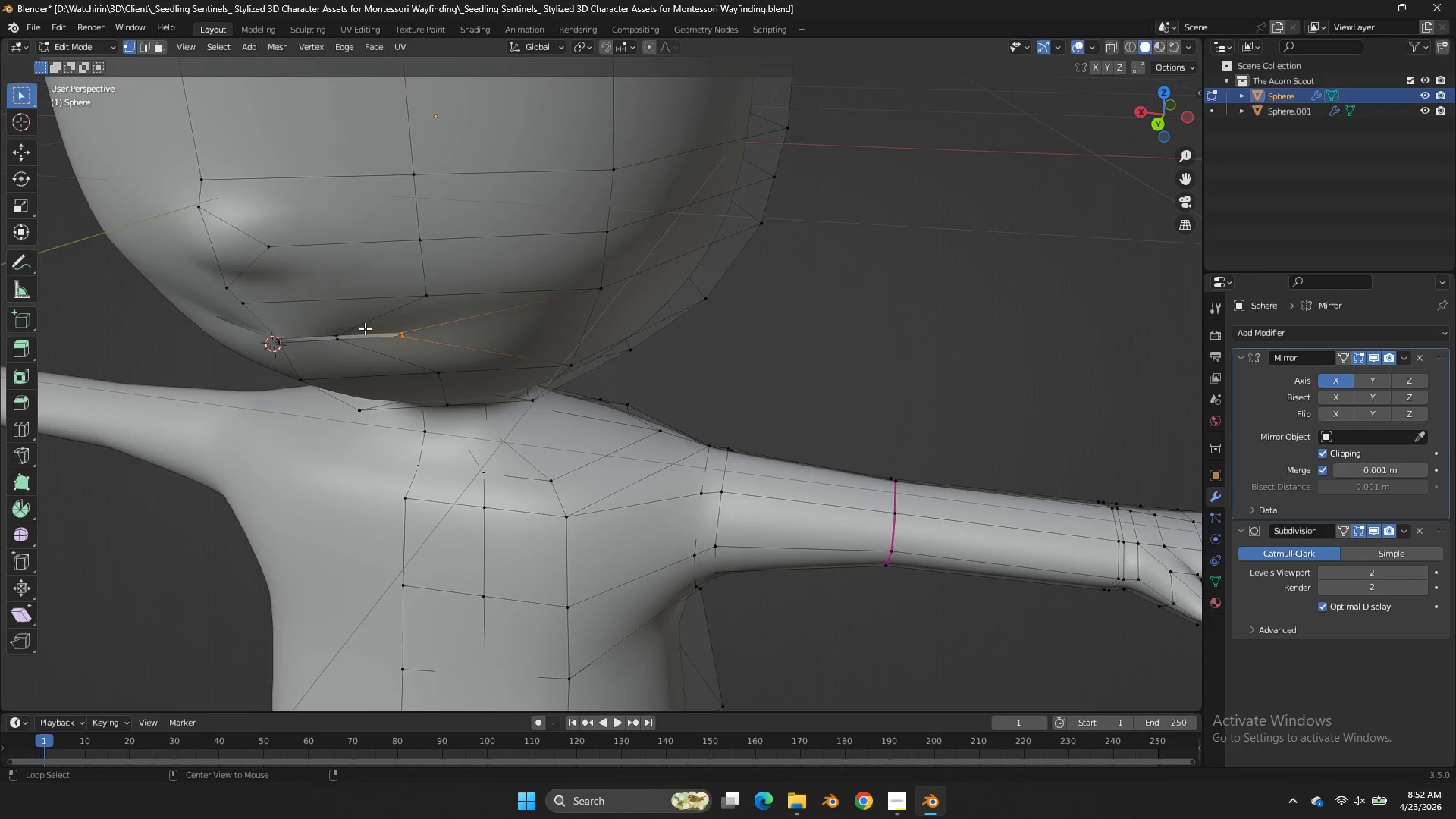 
hold_key(key=AltLeft, duration=1.19)
left_click([365, 328])
 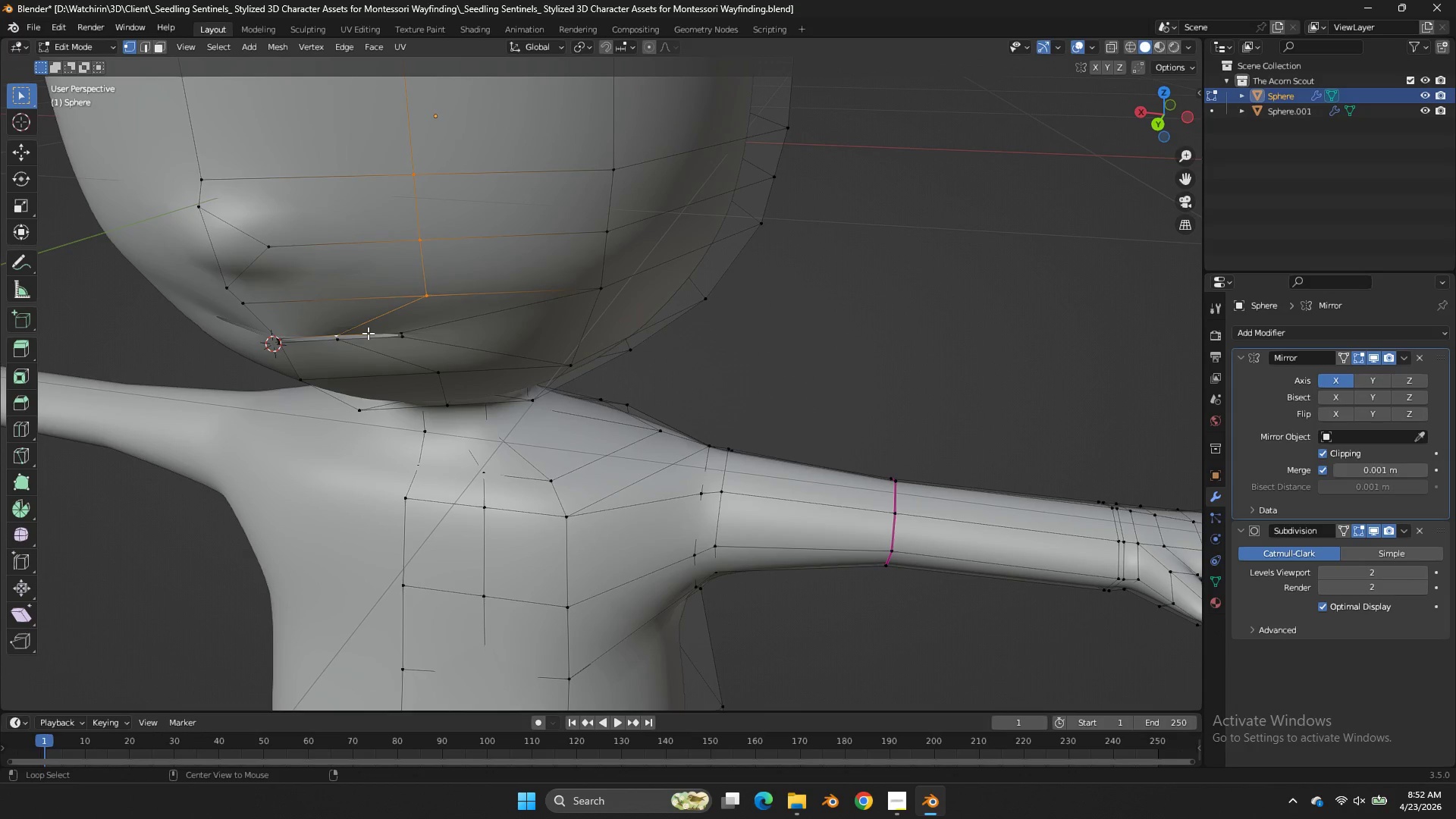 
left_click([368, 333])
 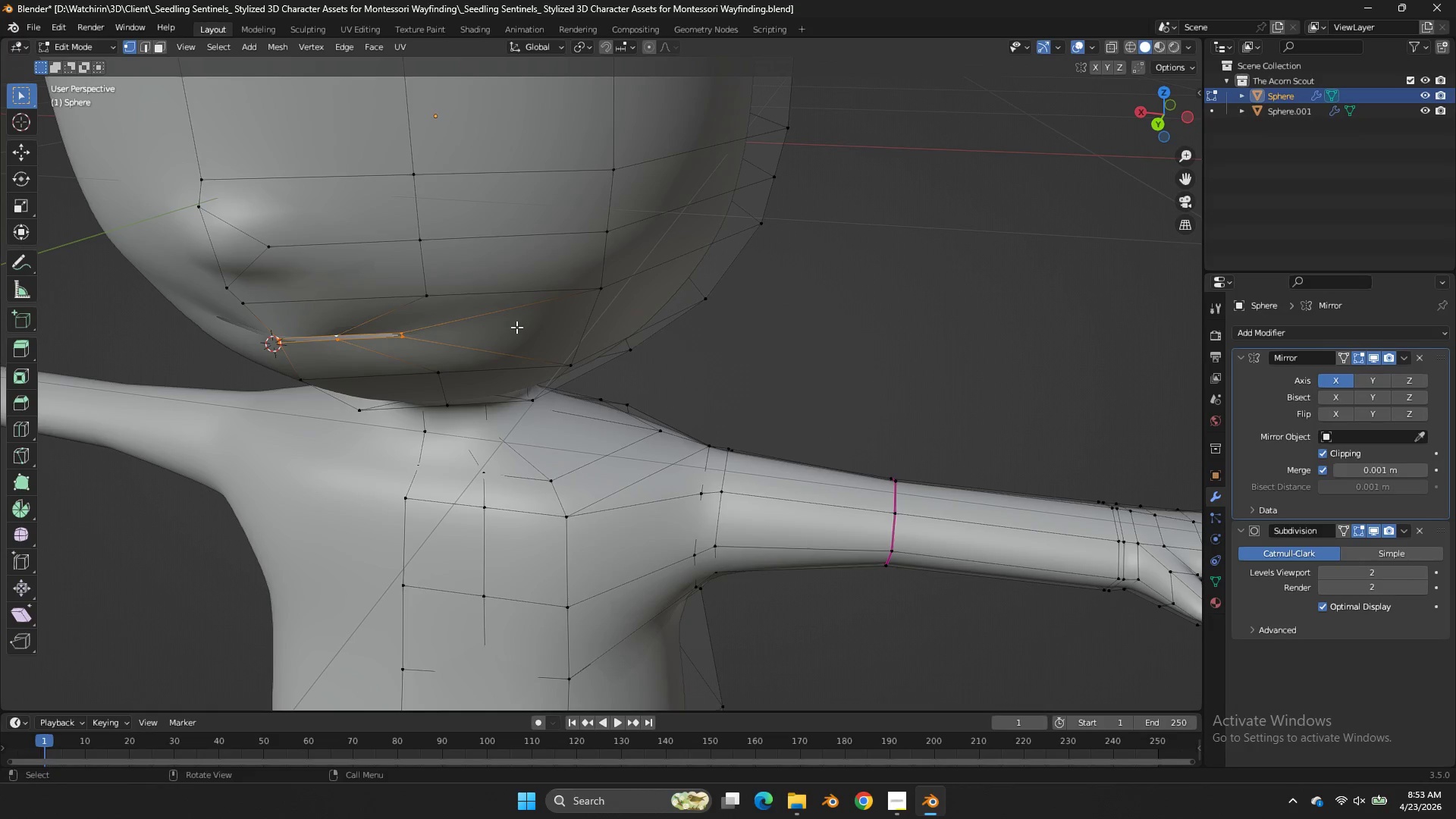 
type(ey)
 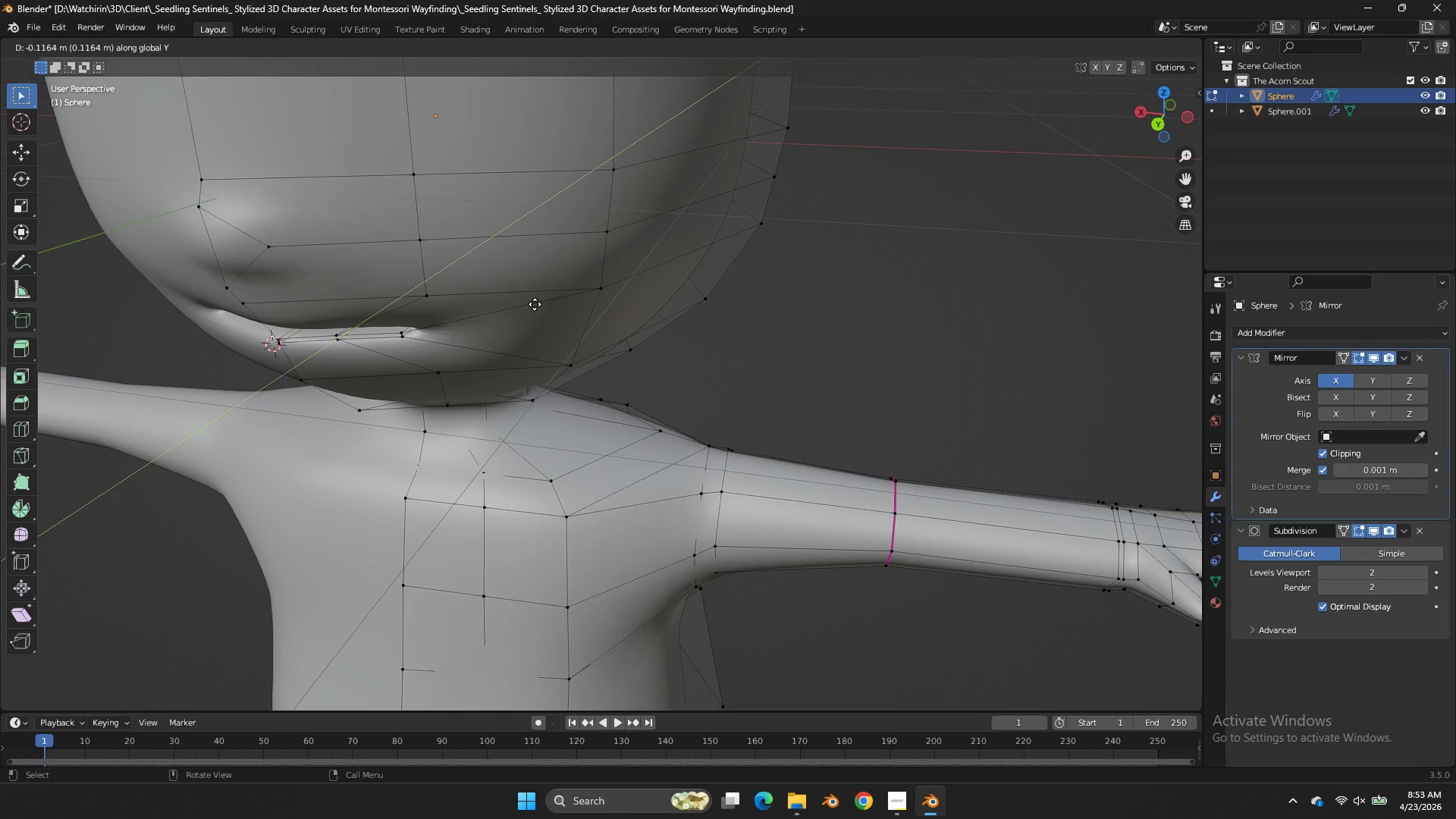 
left_click([535, 304])
 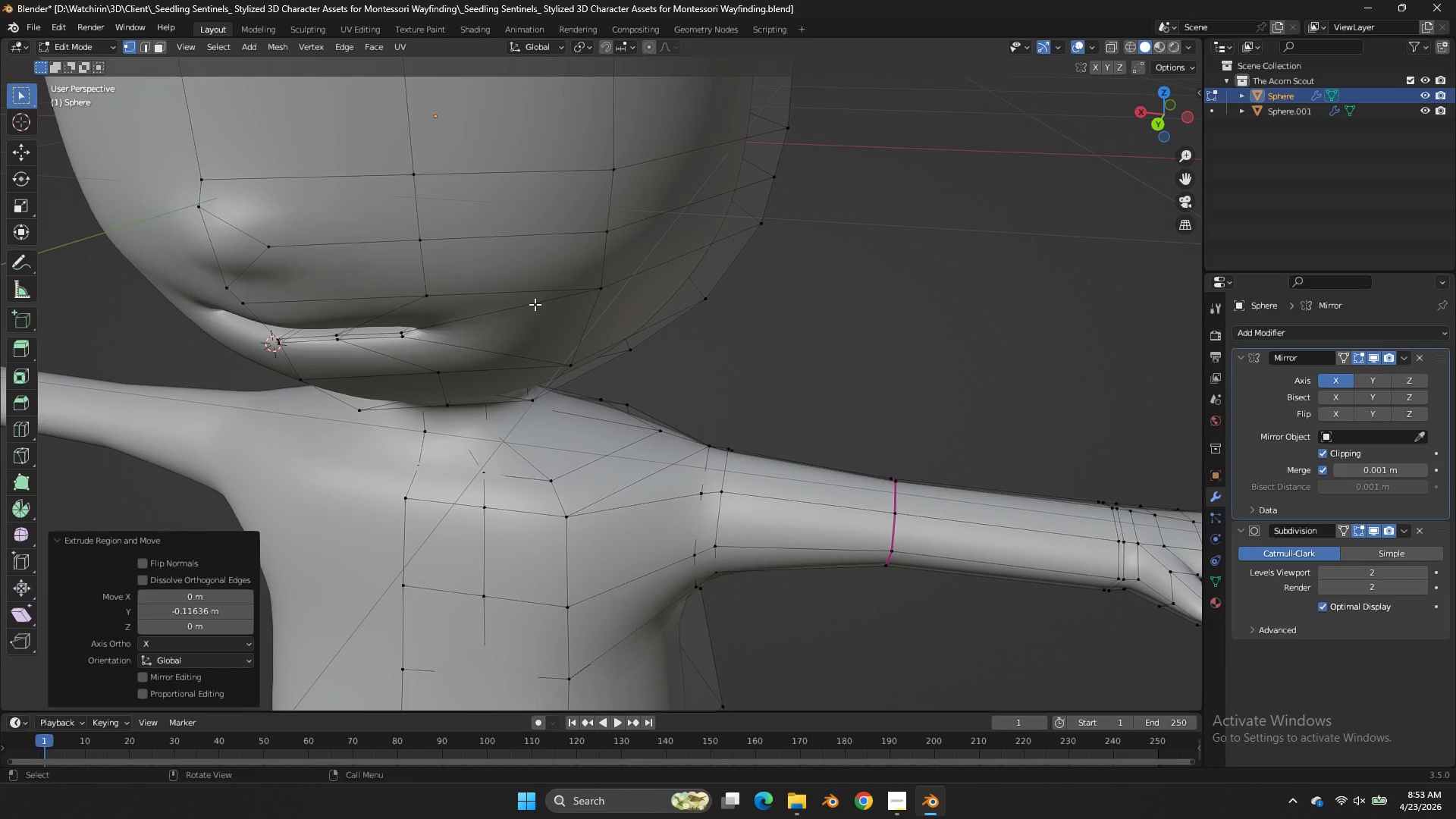 
wait(12.66)
 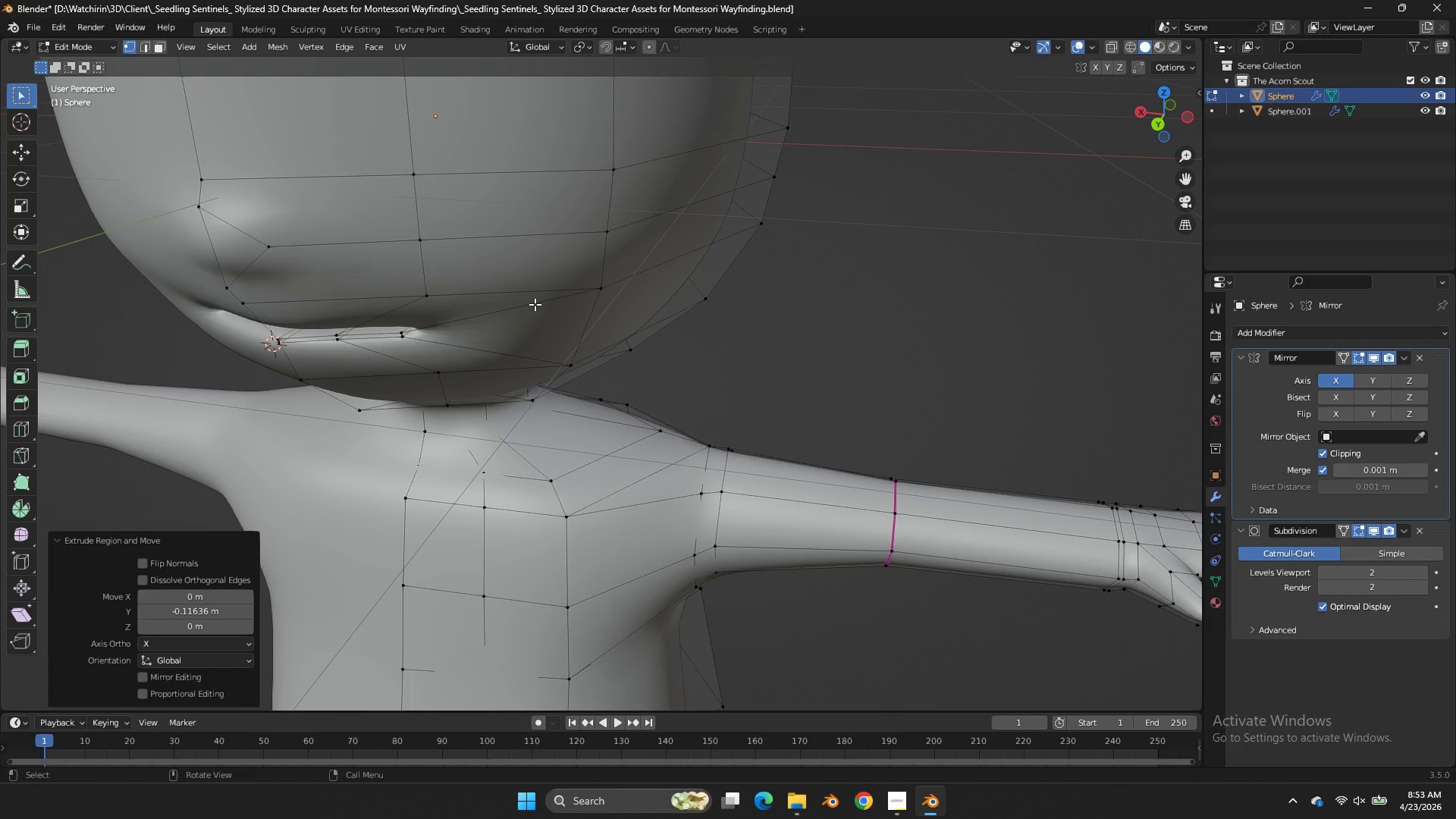 
left_click_drag(start_coordinate=[1151, 125], to_coordinate=[224, 130])
 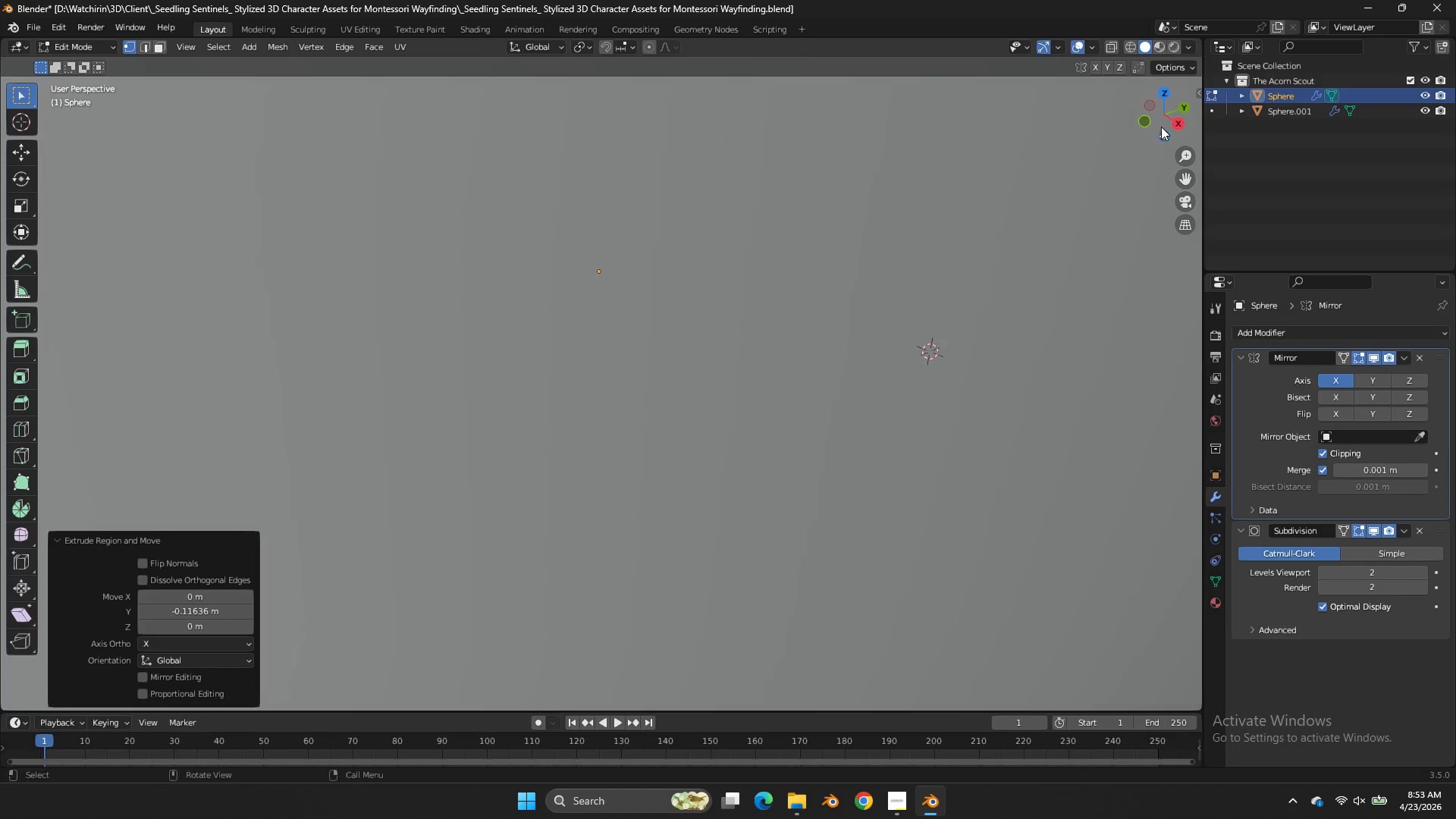 
left_click_drag(start_coordinate=[224, 130], to_coordinate=[1156, 124])
 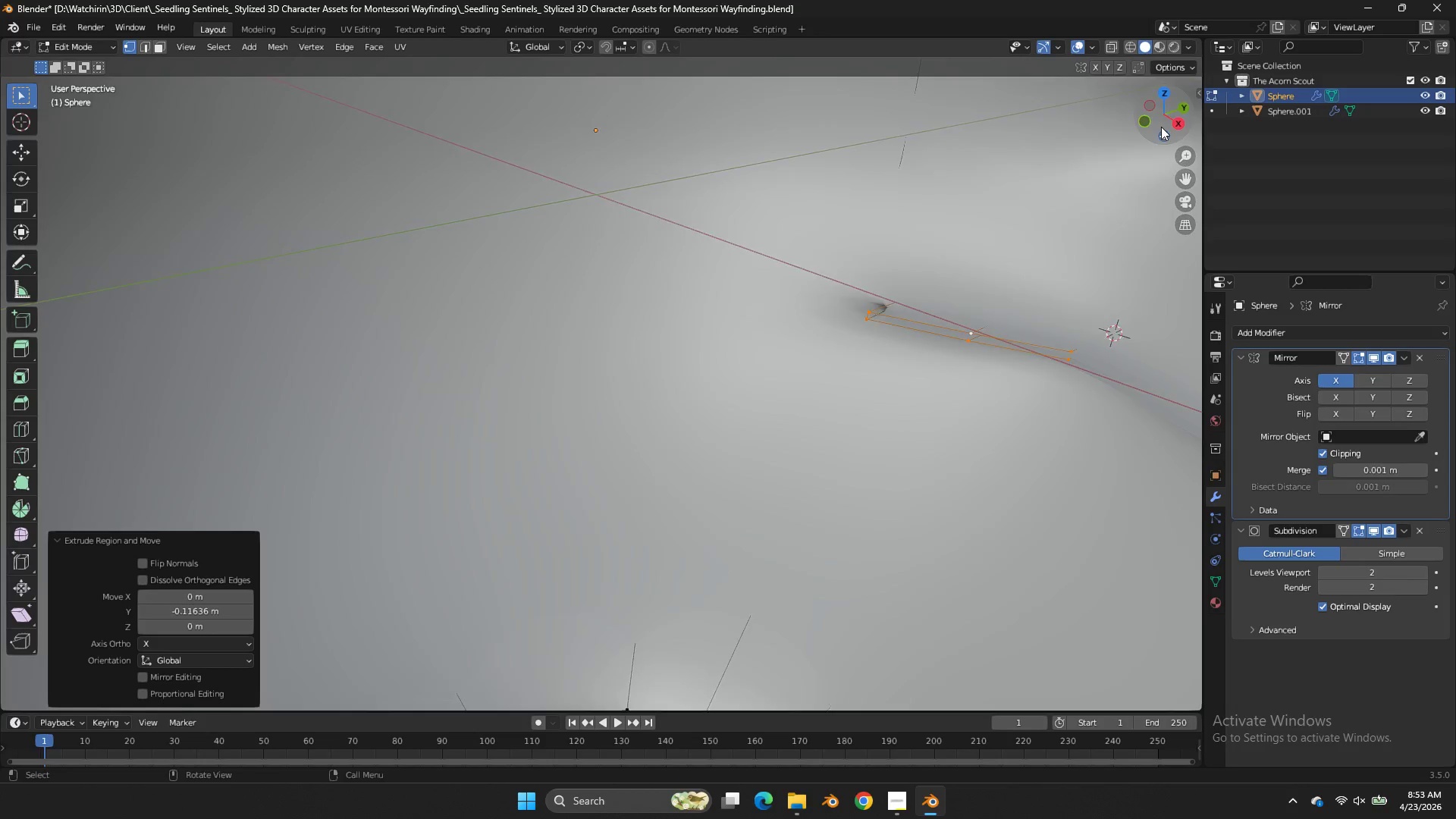 
scroll: coordinate [1161, 127], scroll_direction: up, amount: 3.0
 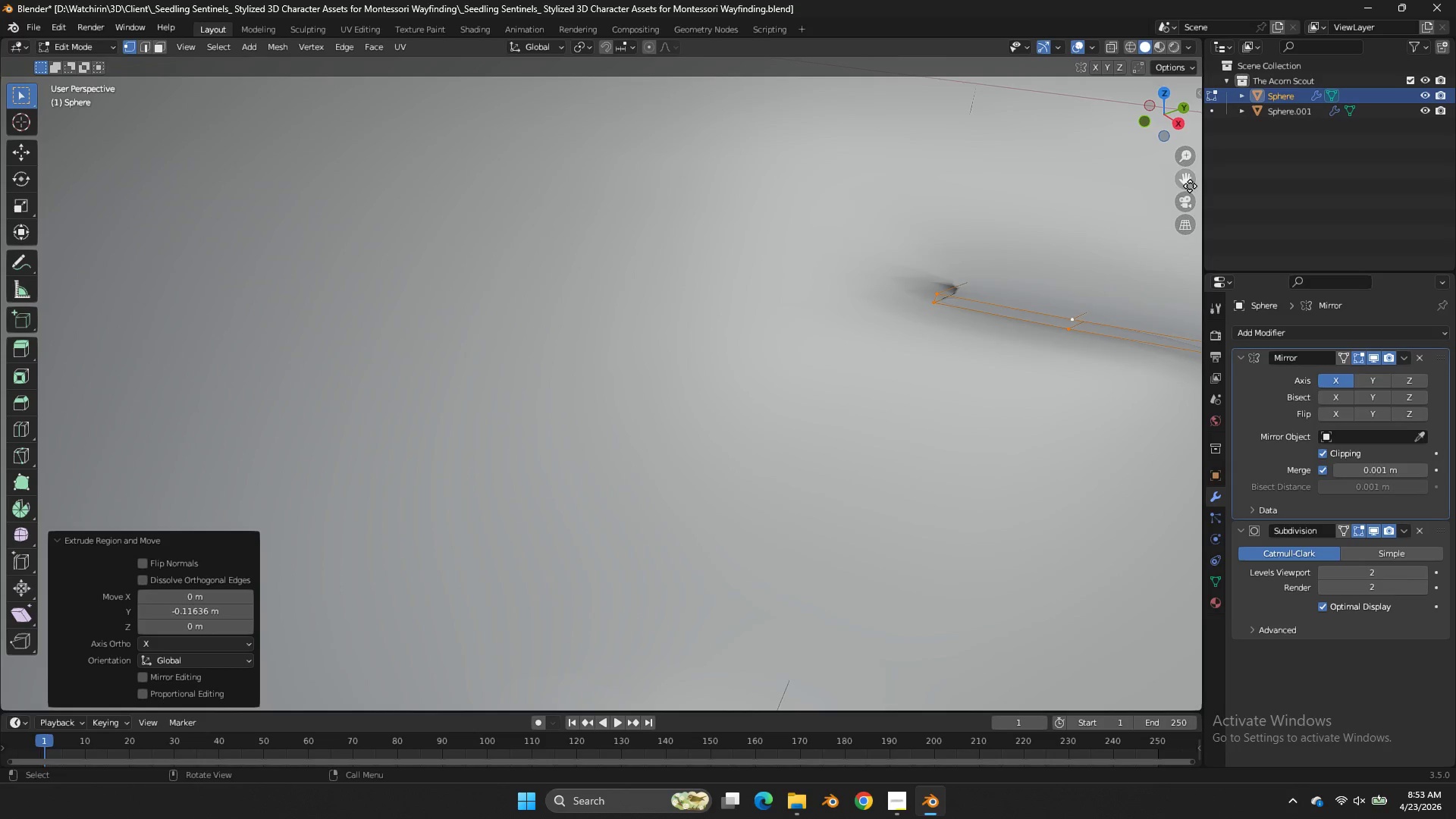 
left_click_drag(start_coordinate=[1187, 184], to_coordinate=[948, 250])
 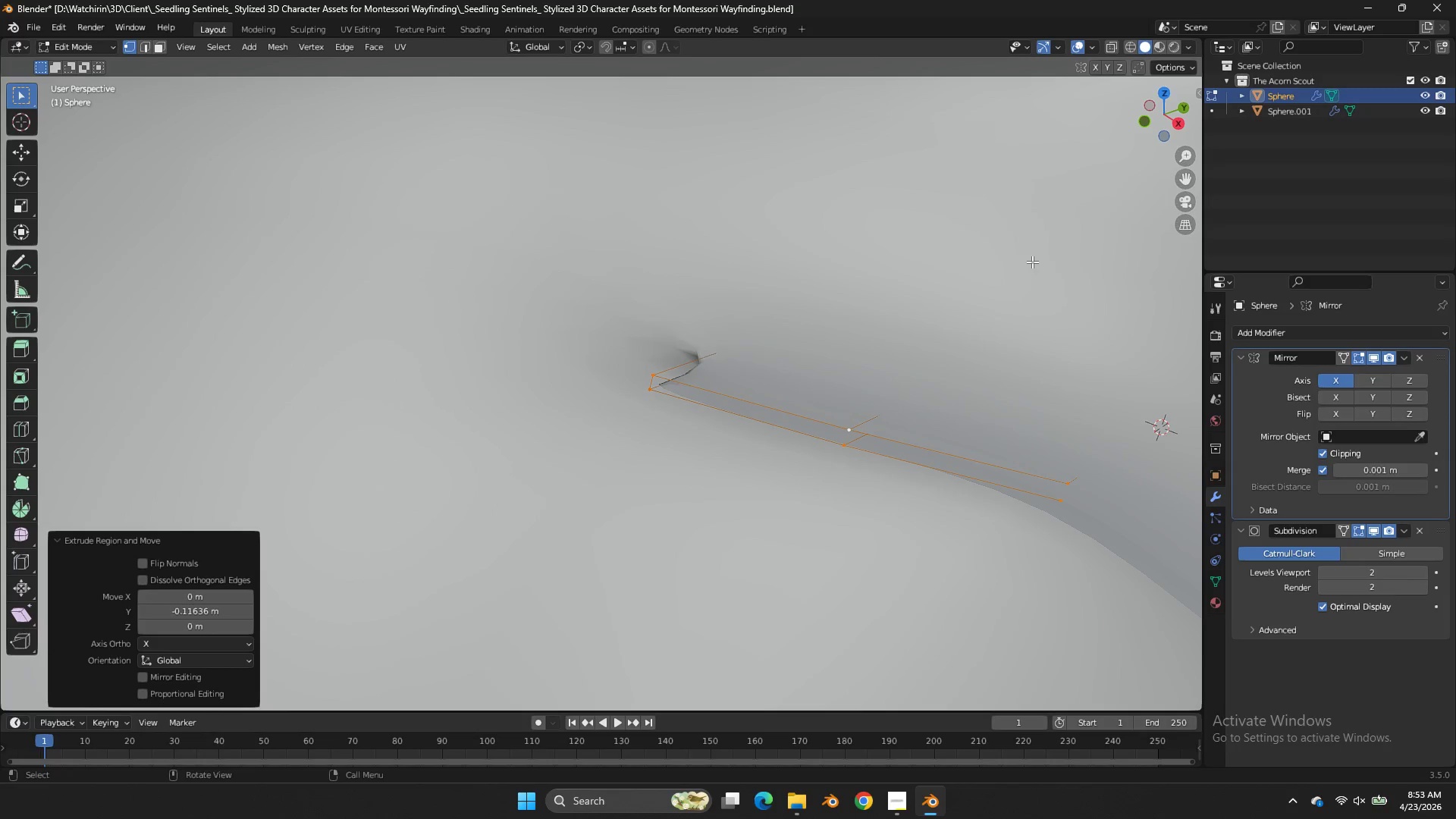 
key(Z)
 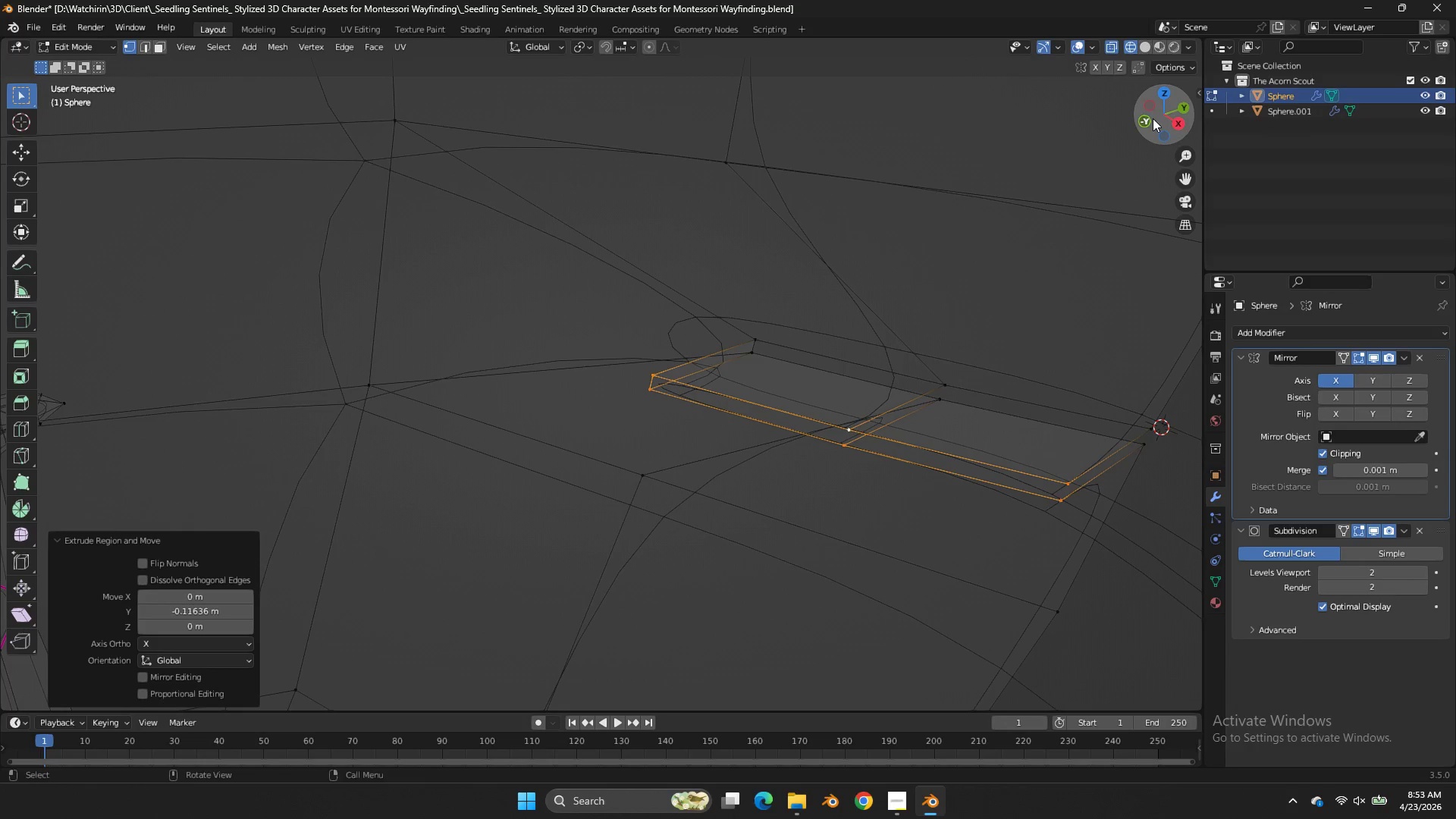 
scroll: coordinate [1032, 262], scroll_direction: up, amount: 2.0
 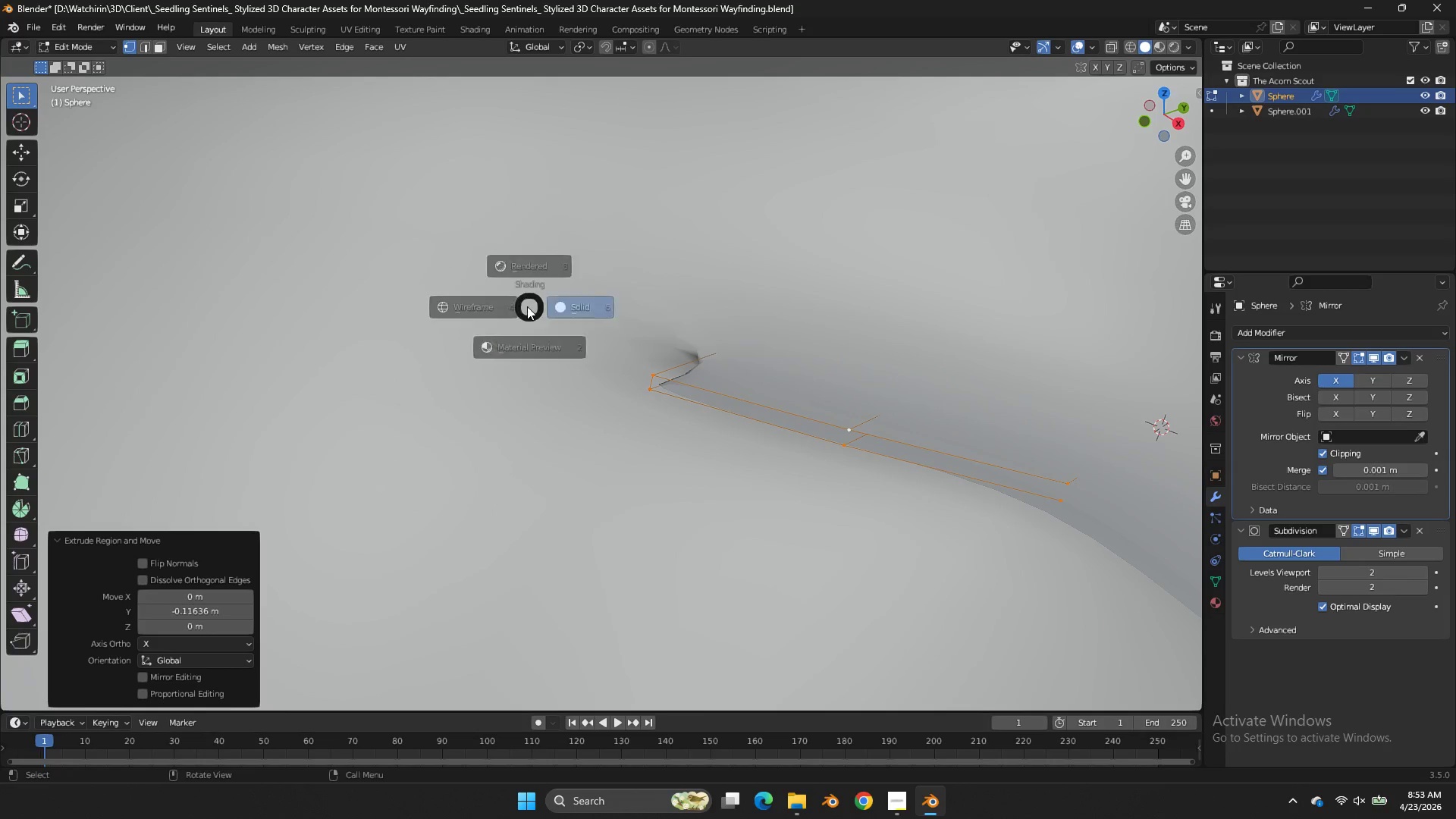 
left_click_drag(start_coordinate=[1163, 115], to_coordinate=[1117, 118])
 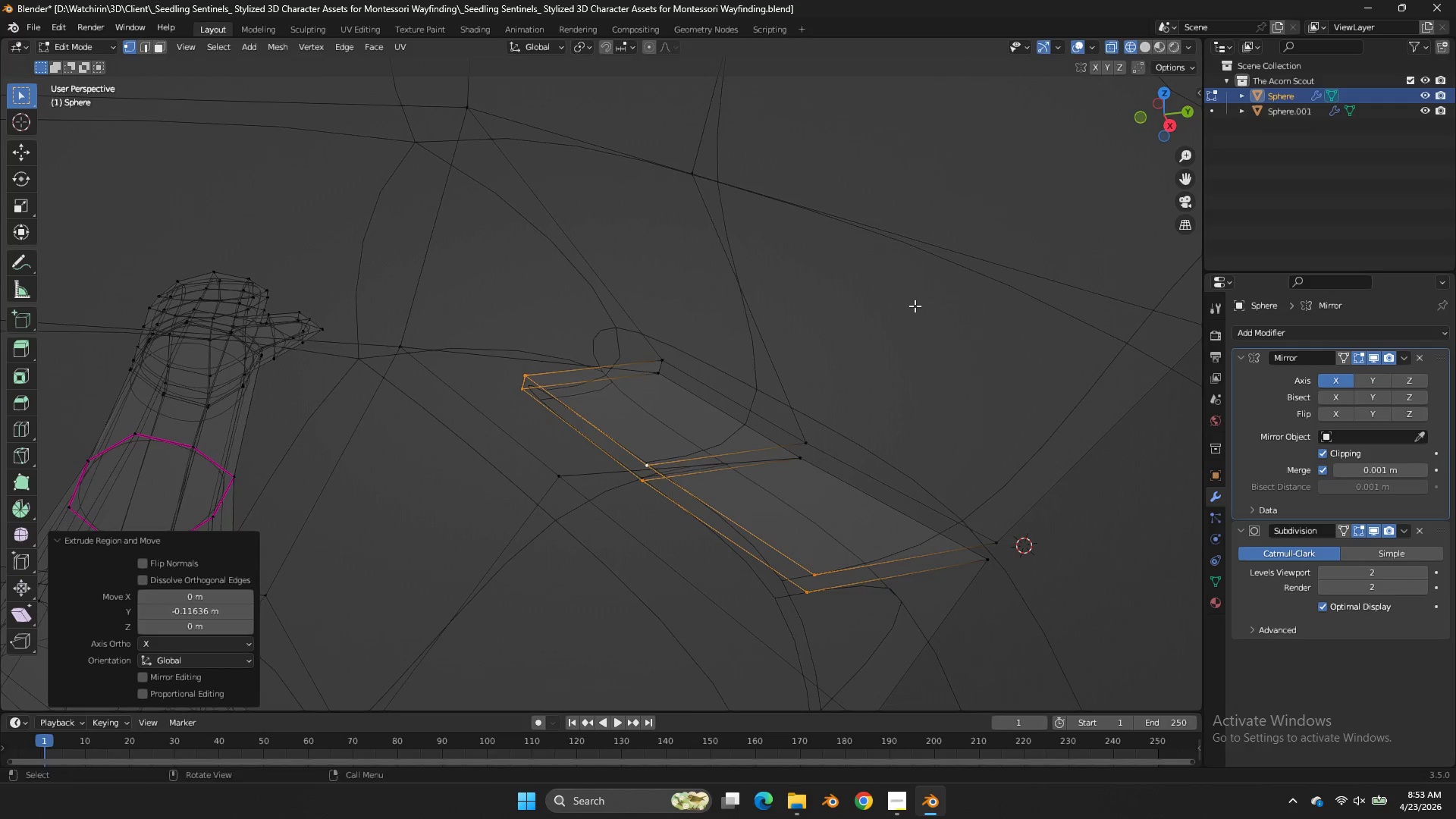 
type(gye)
 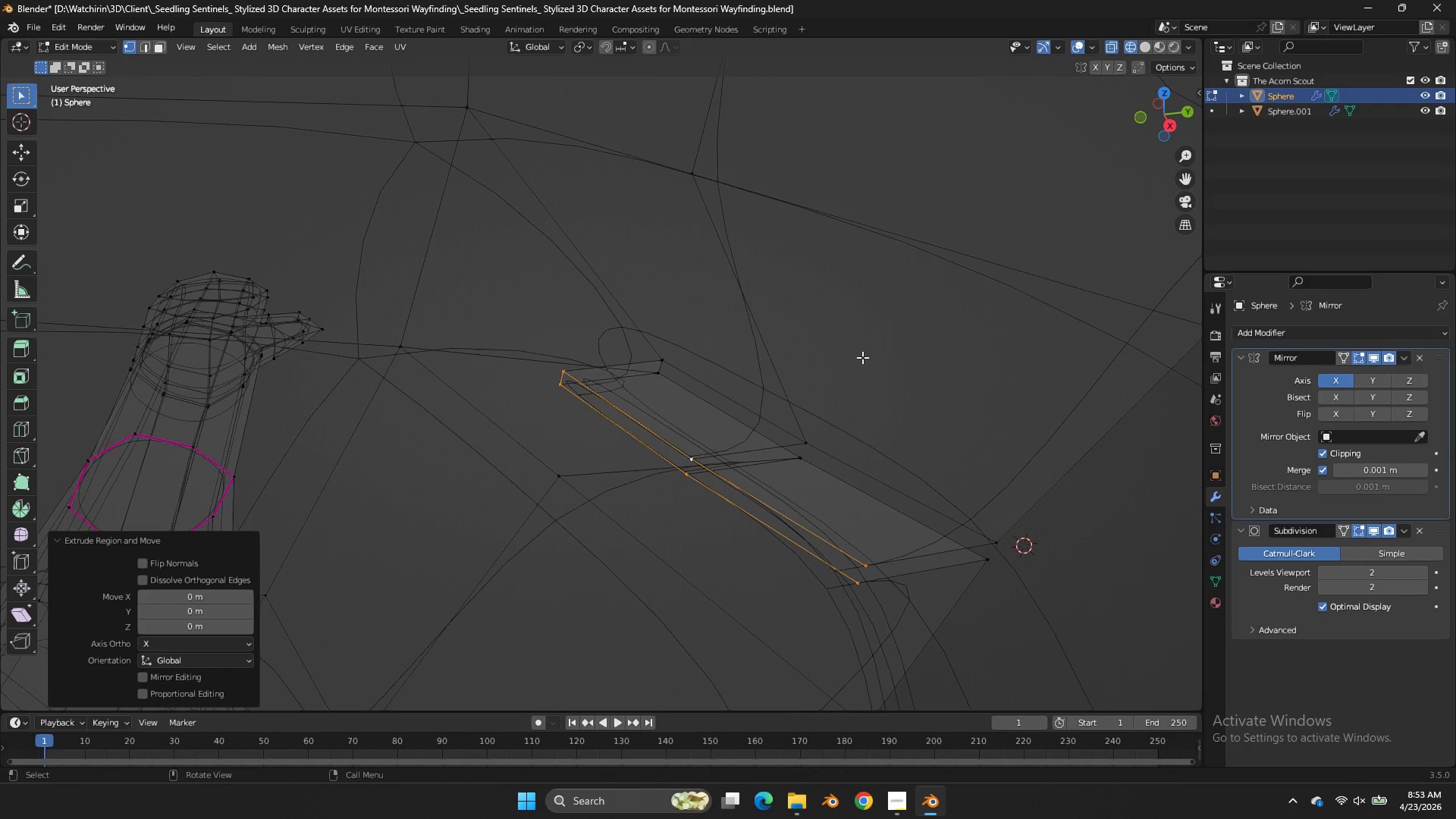 
right_click([862, 357])
 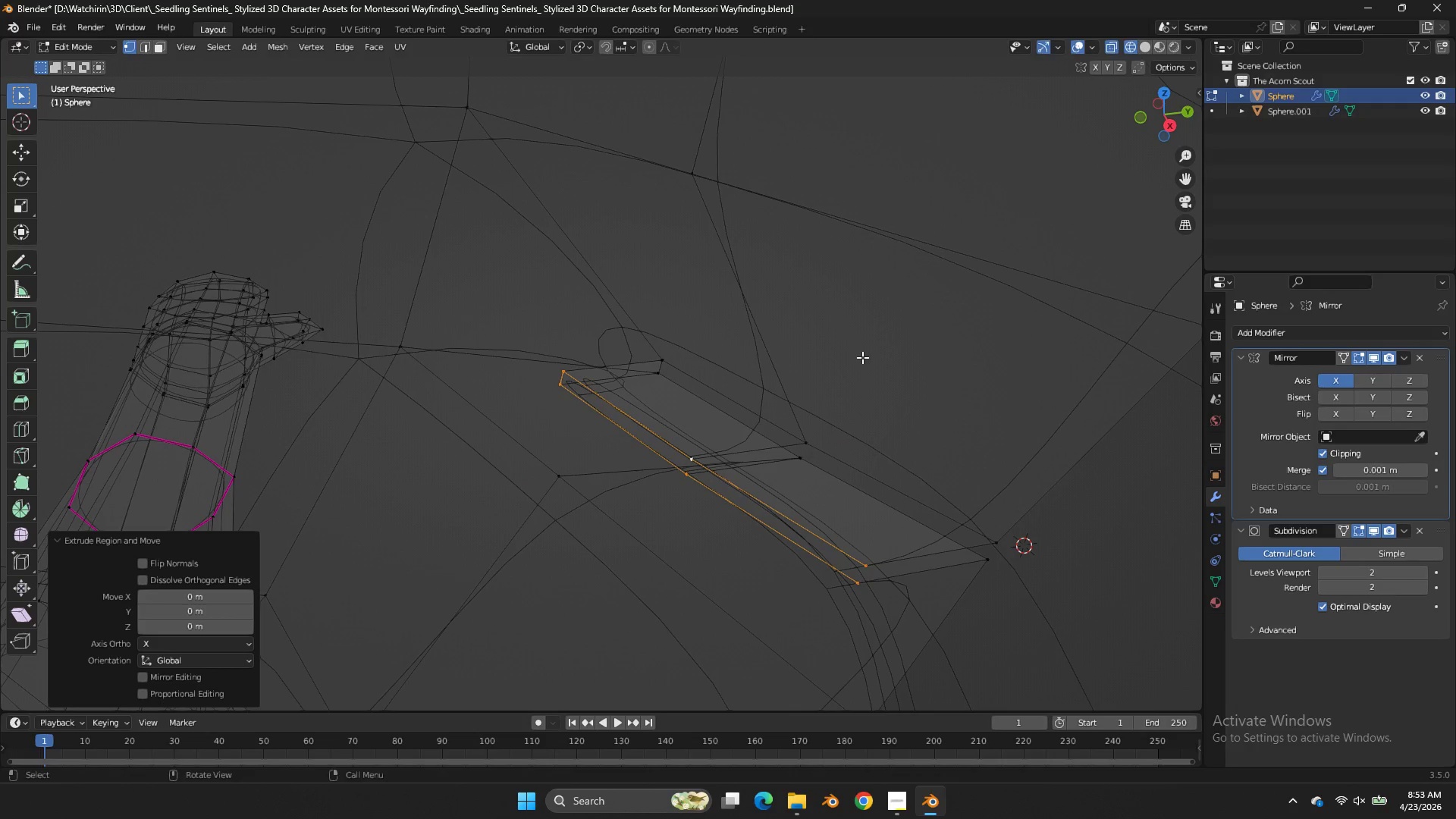 
type(sz)
 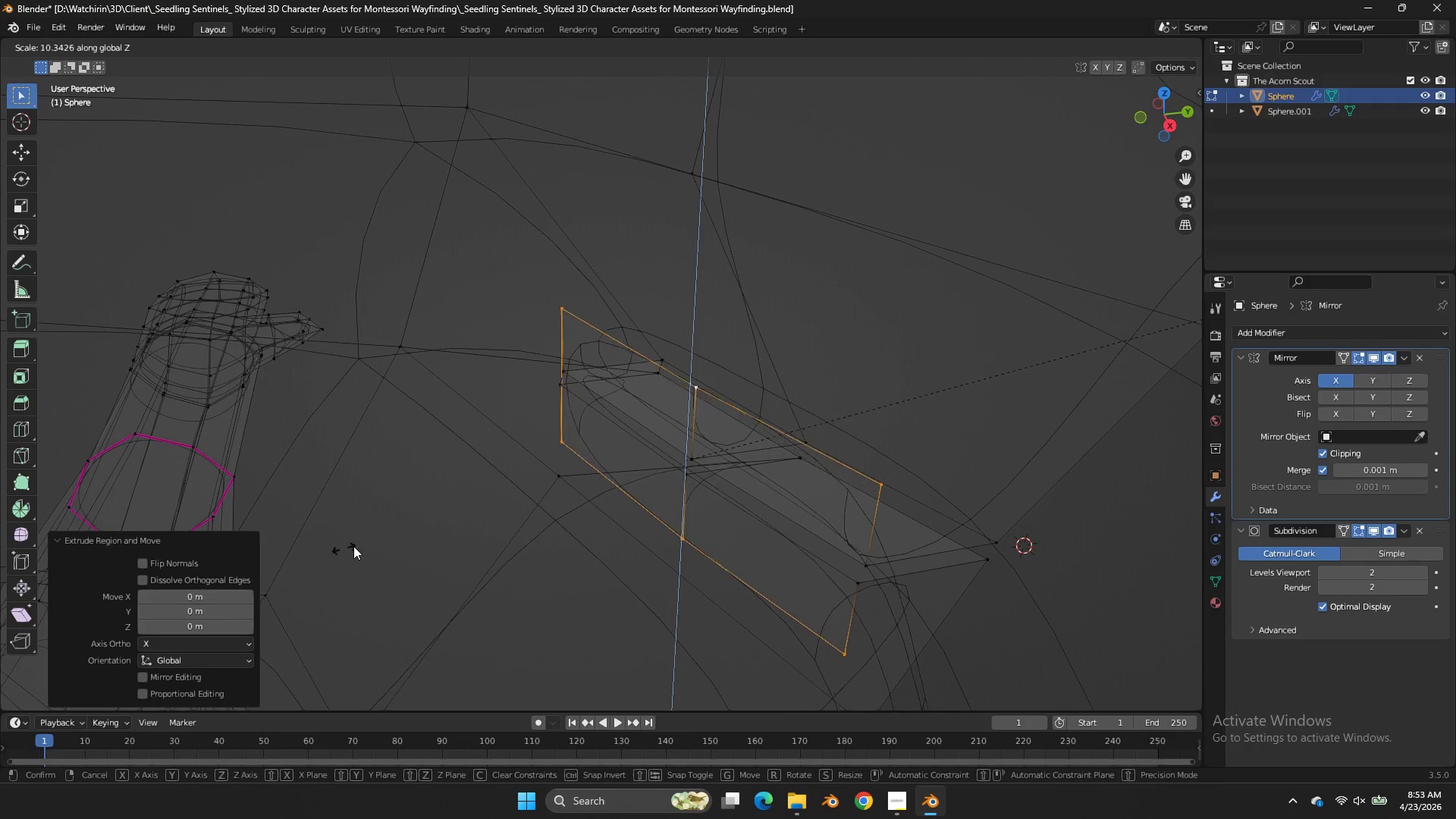 
left_click([503, 510])
 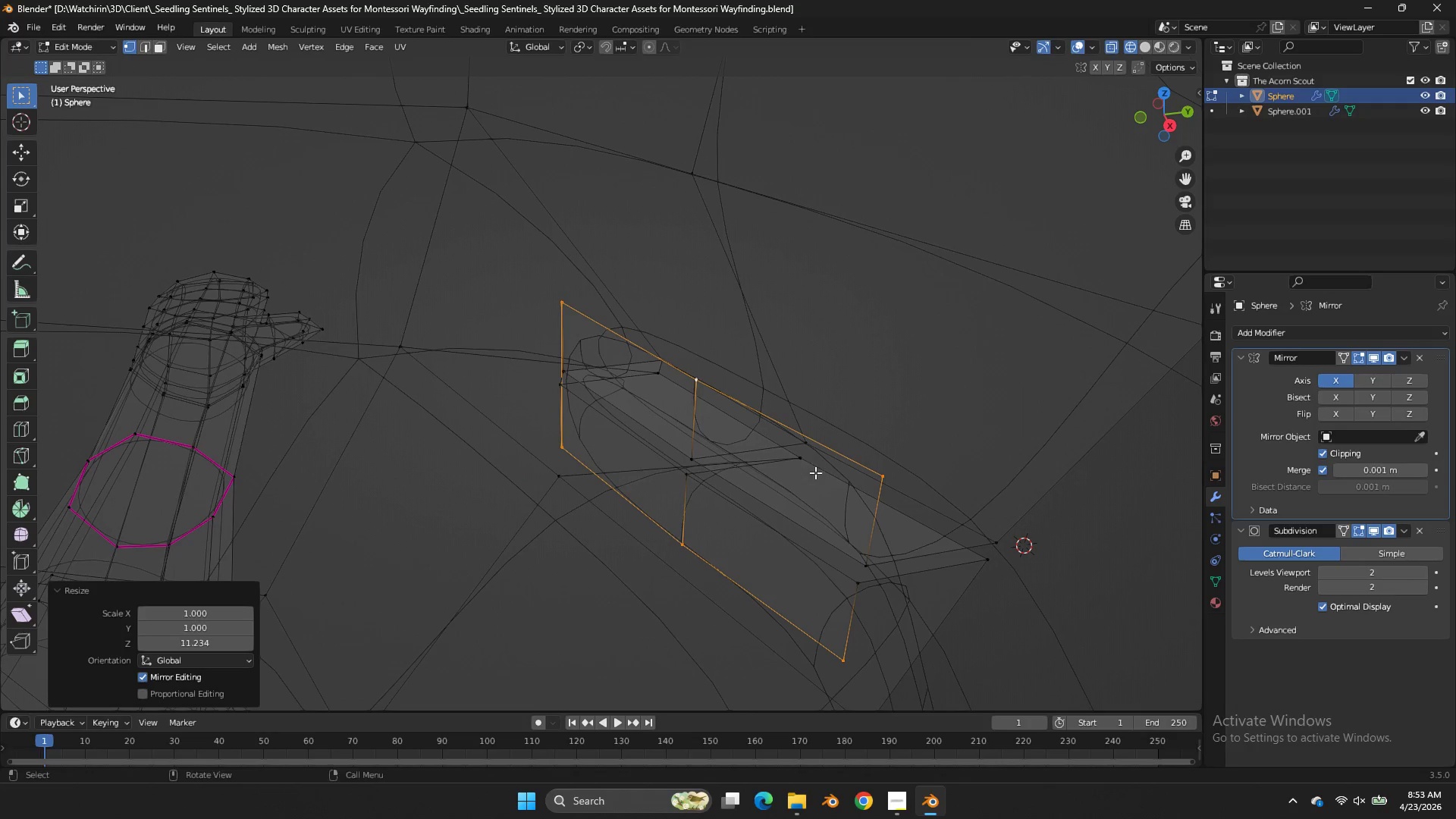 
type(sx)
 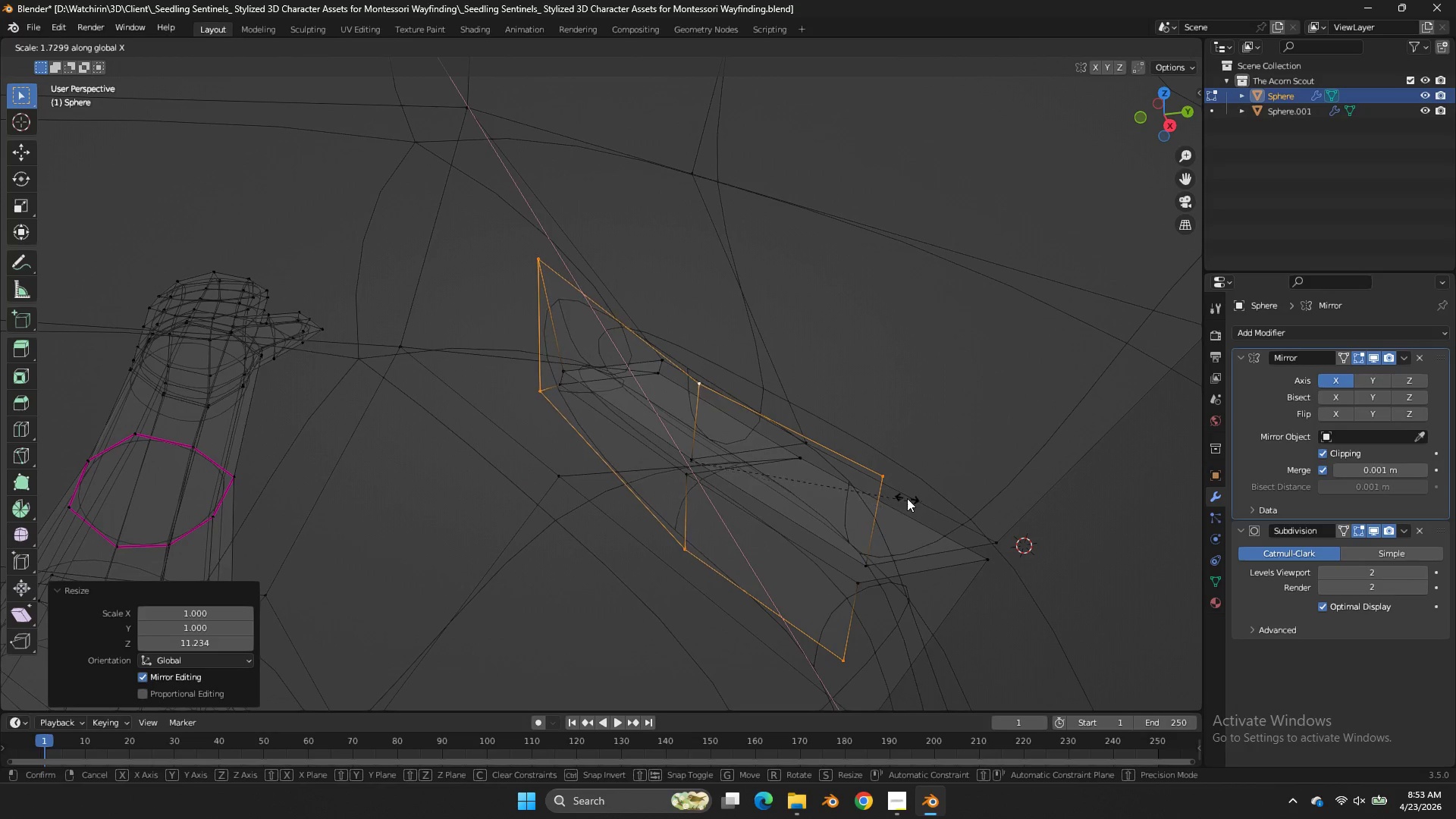 
left_click([905, 493])
 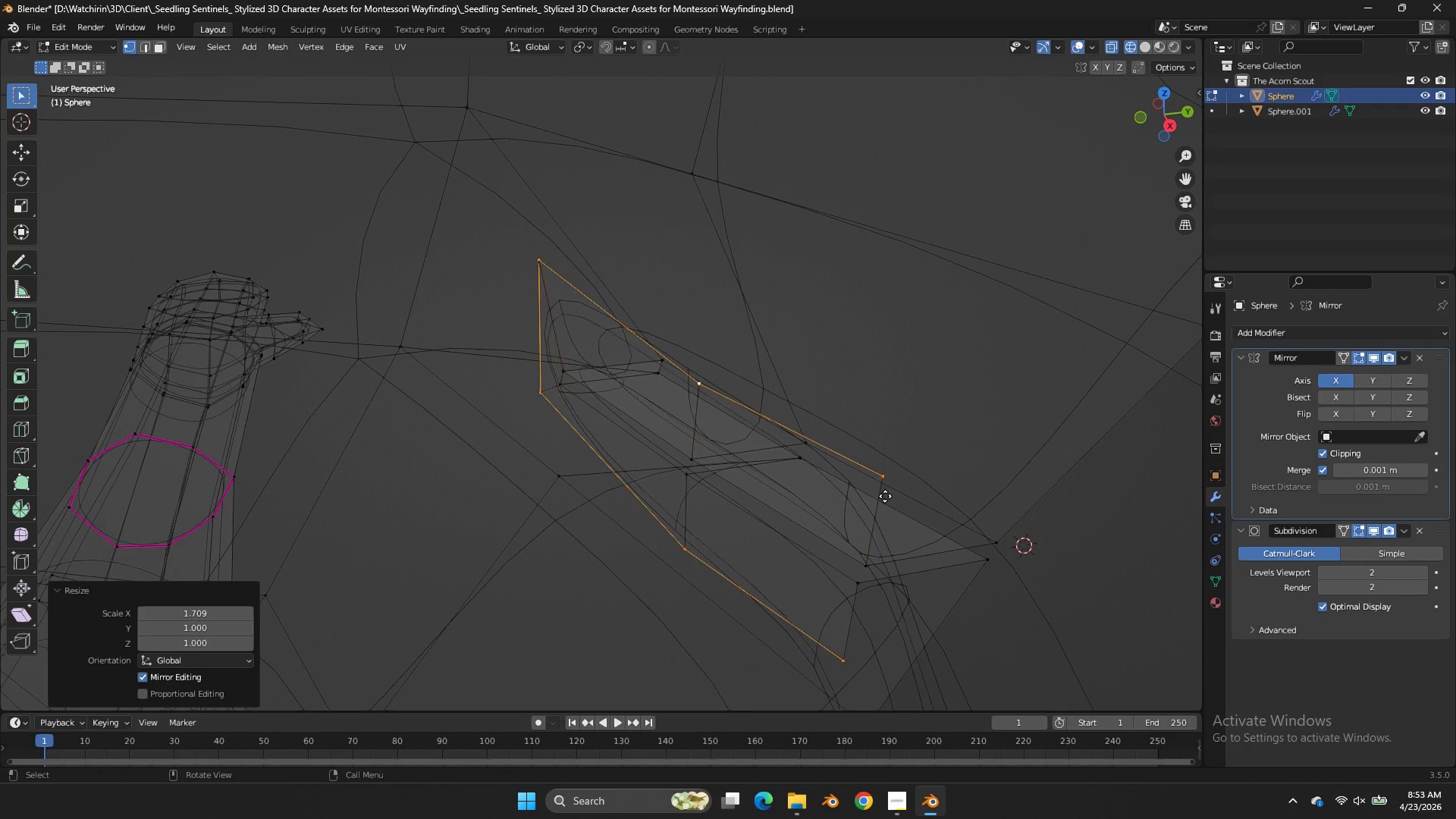 
type(ey)
 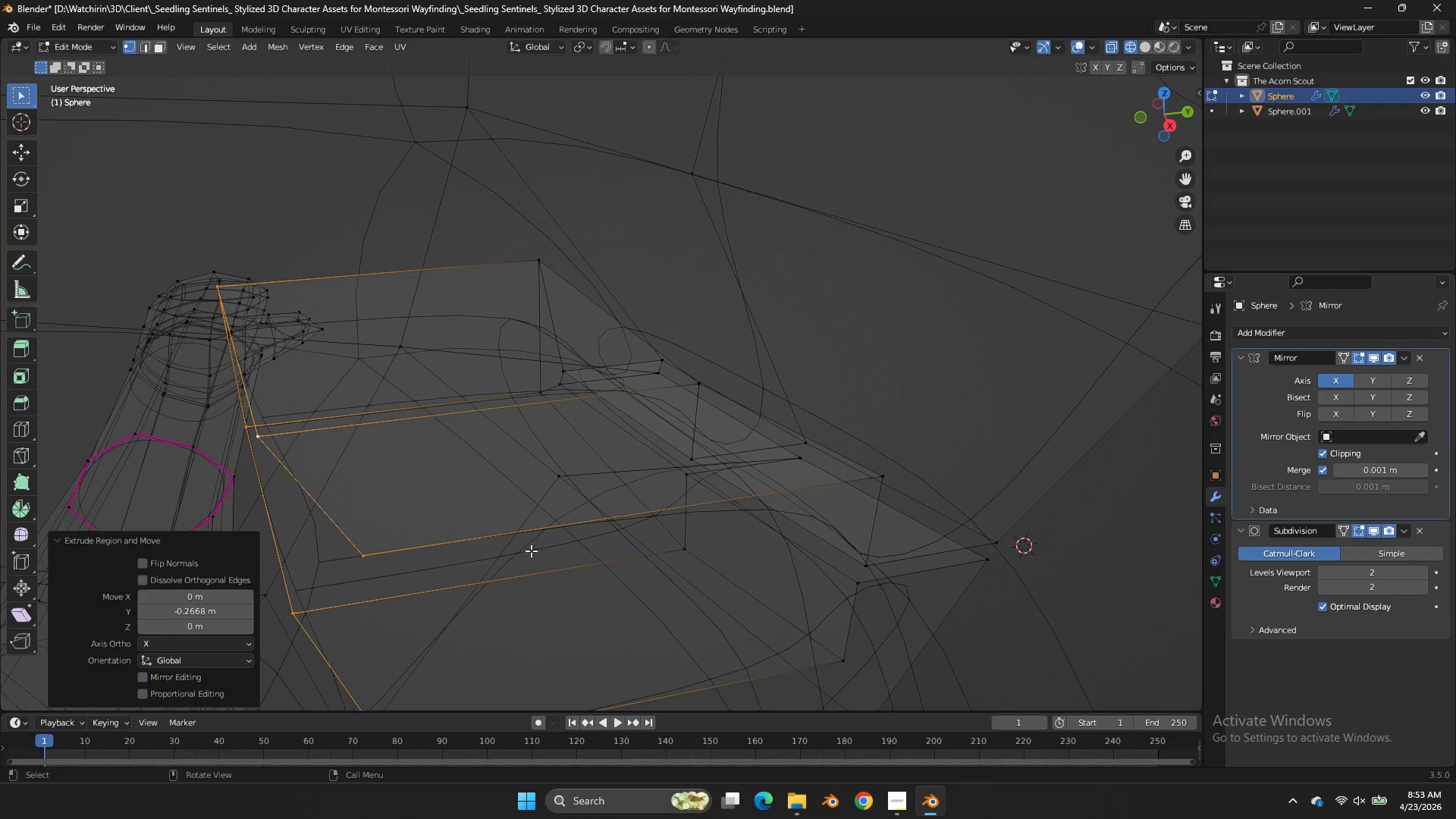 
double_click([531, 551])
 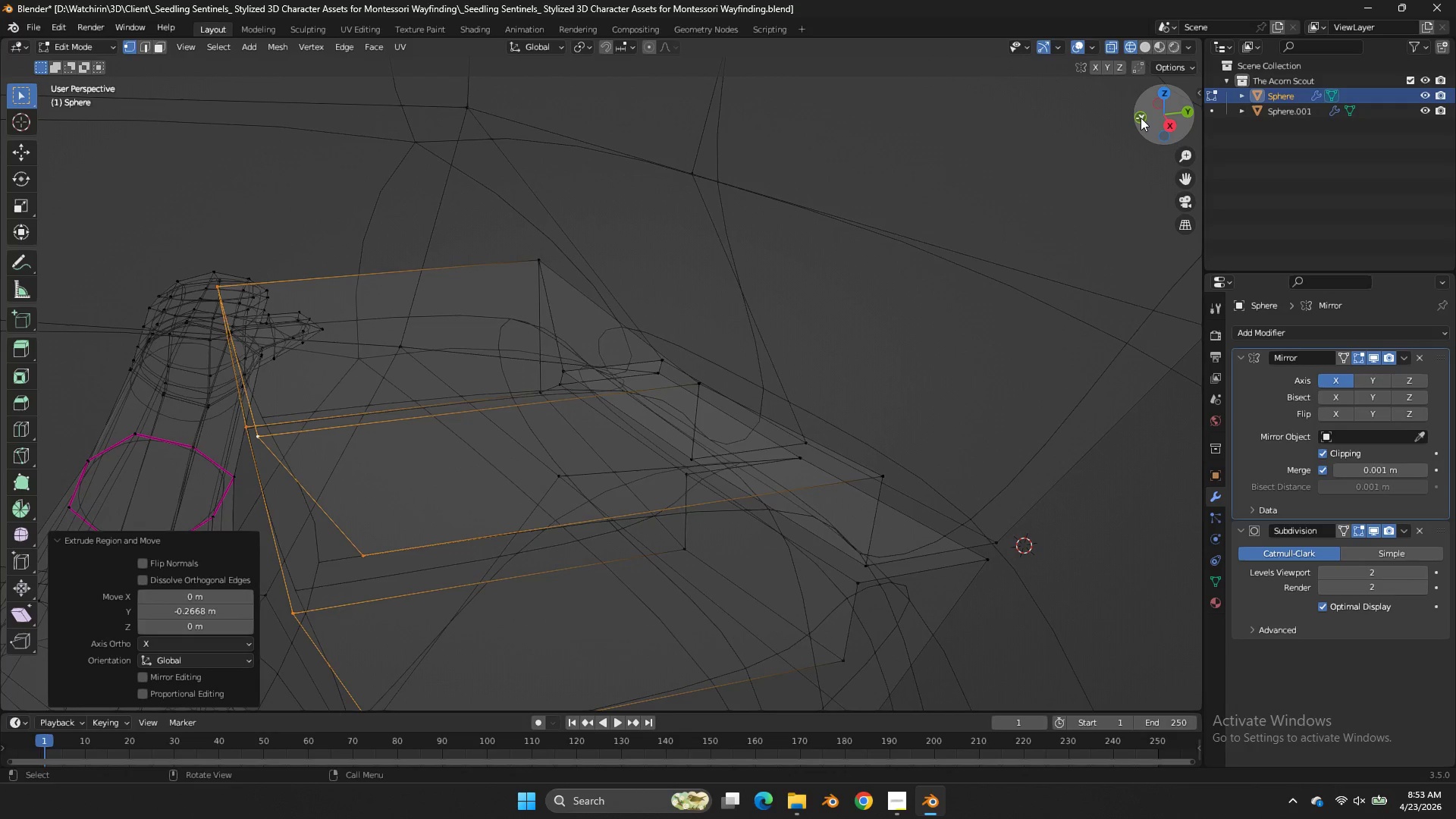 
left_click_drag(start_coordinate=[1143, 116], to_coordinate=[19, 115])
 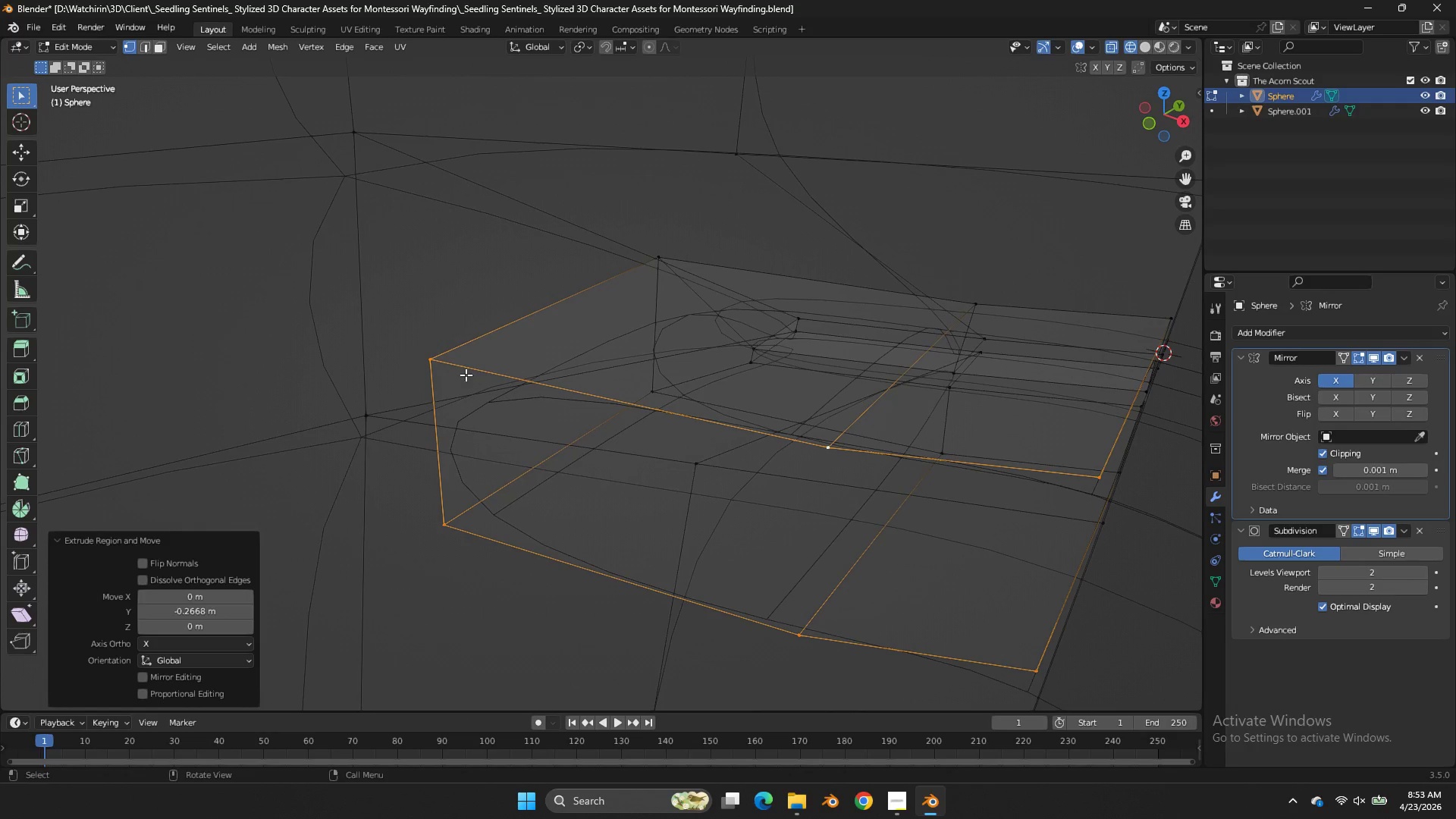 
left_click([465, 374])
 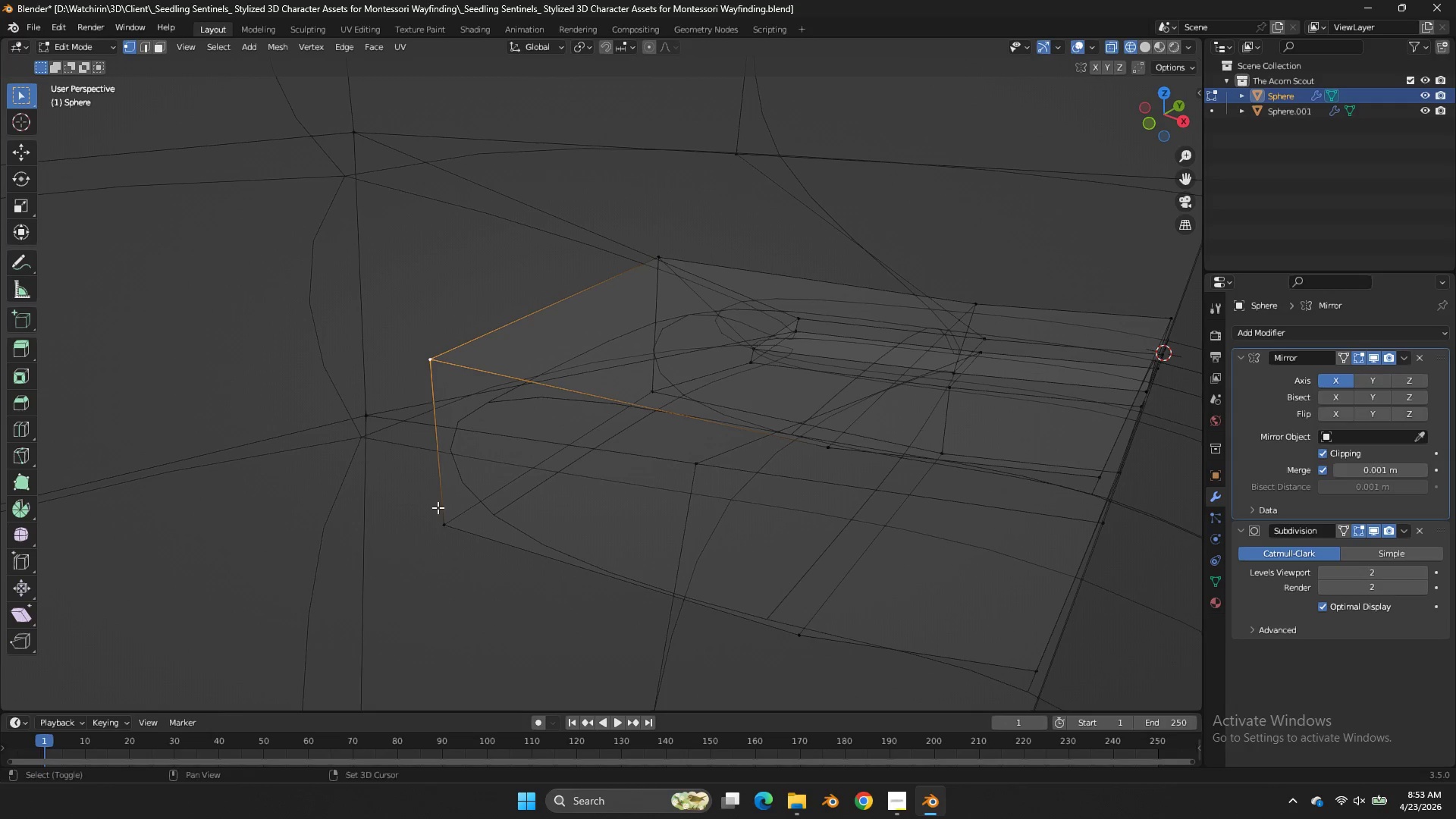 
hold_key(key=ShiftLeft, duration=0.64)
left_click([438, 538])
 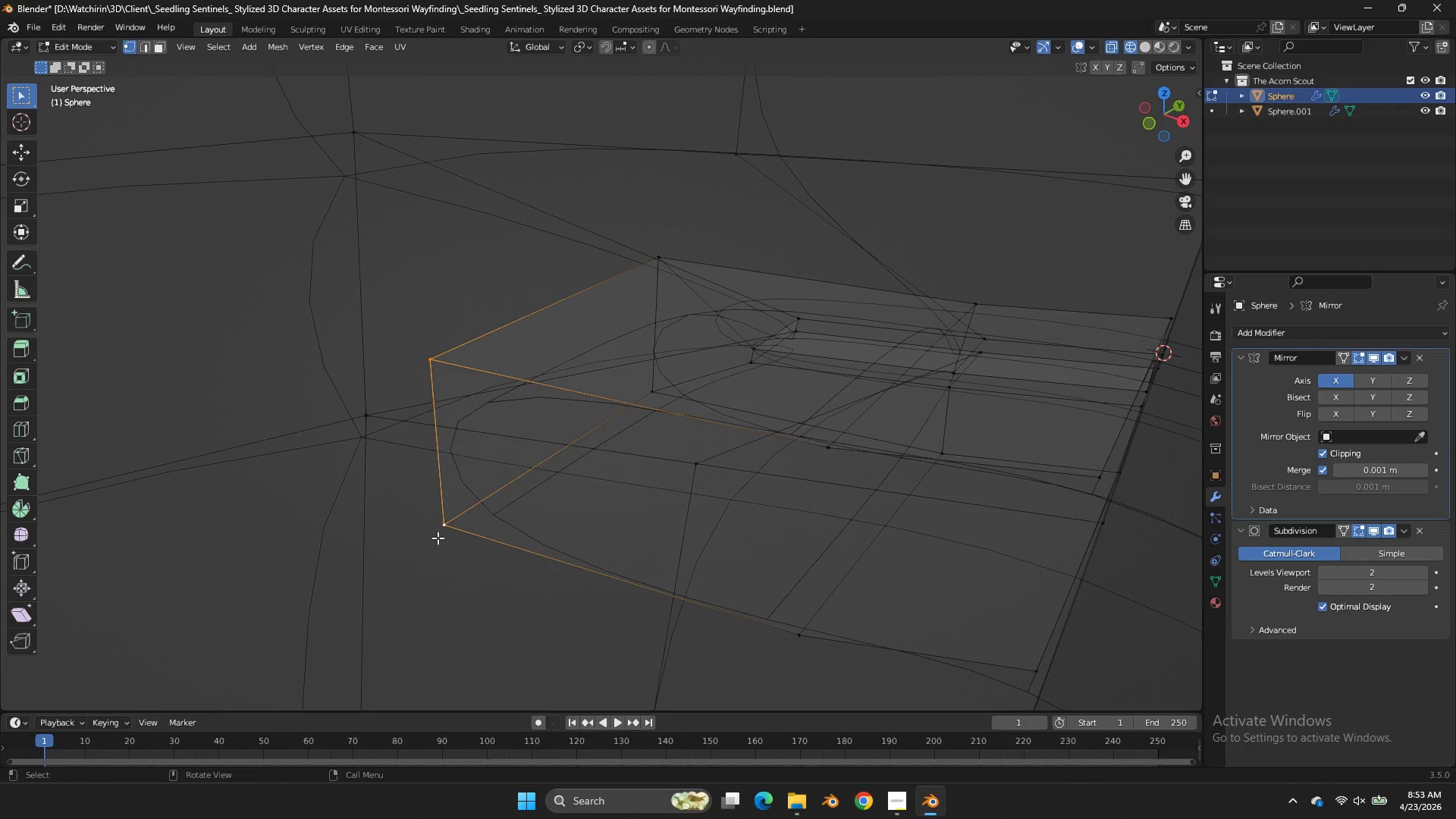 
type(ff)
 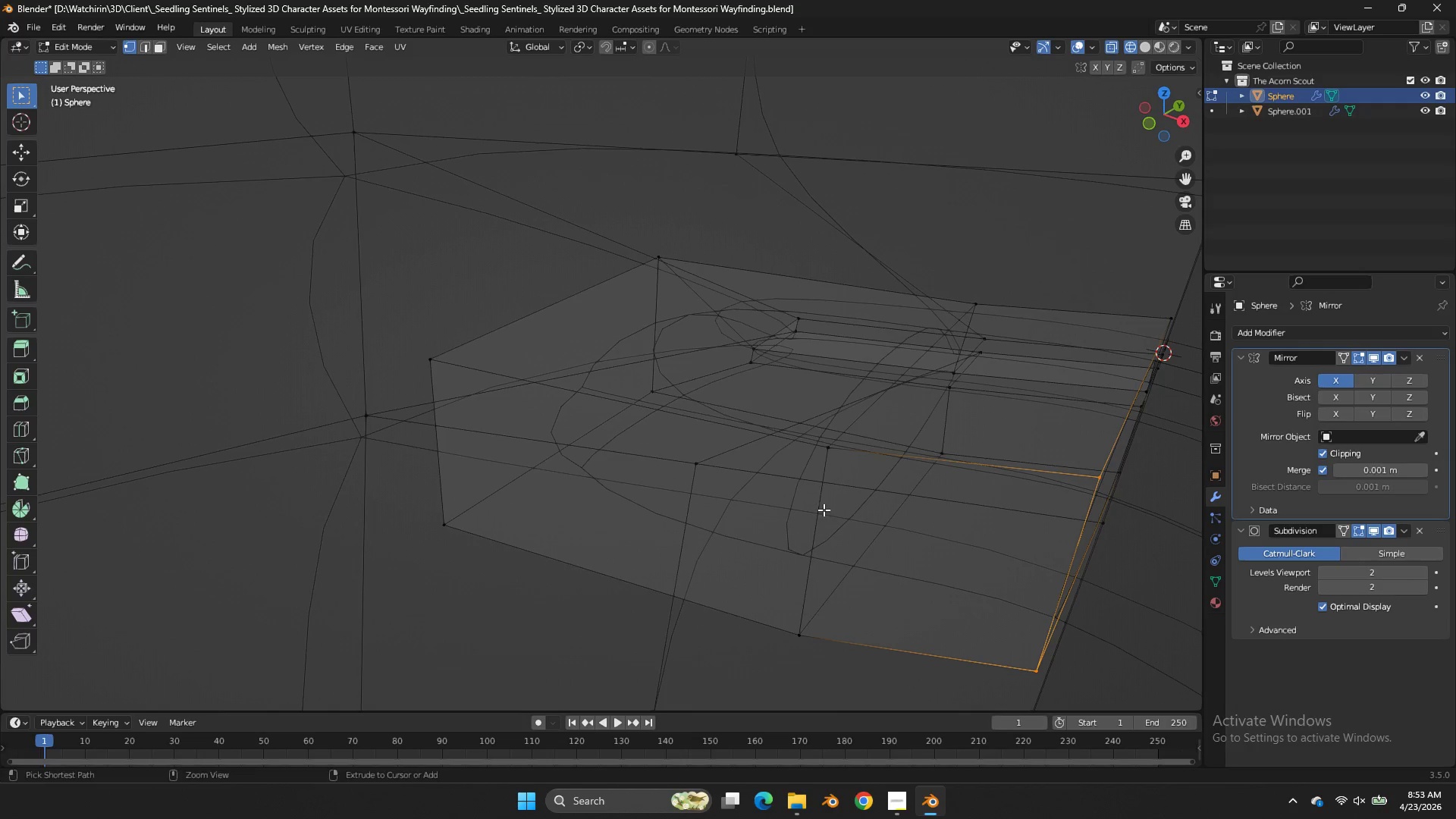 
key(Control+R)
 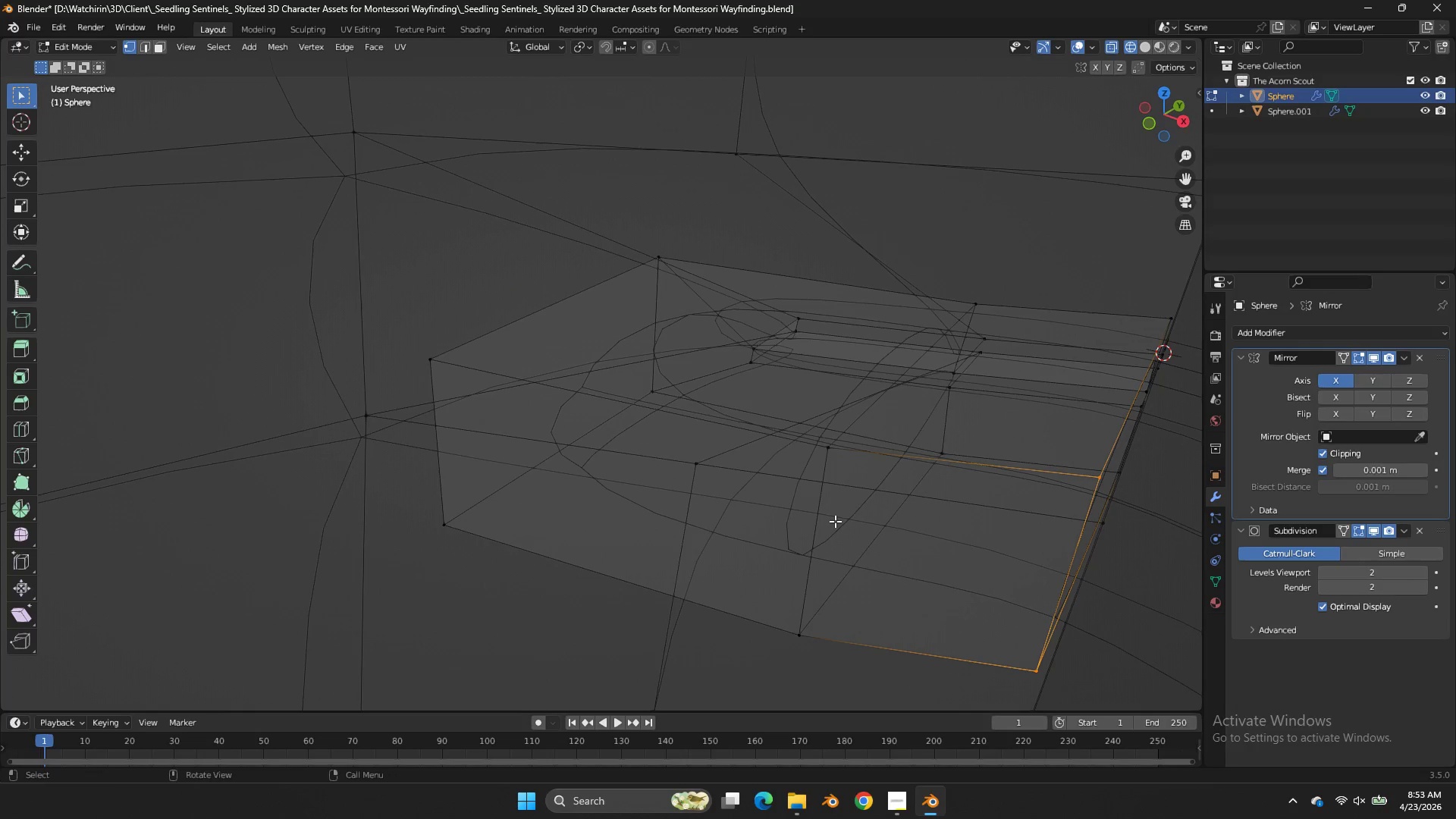 
key(Control+Z)
 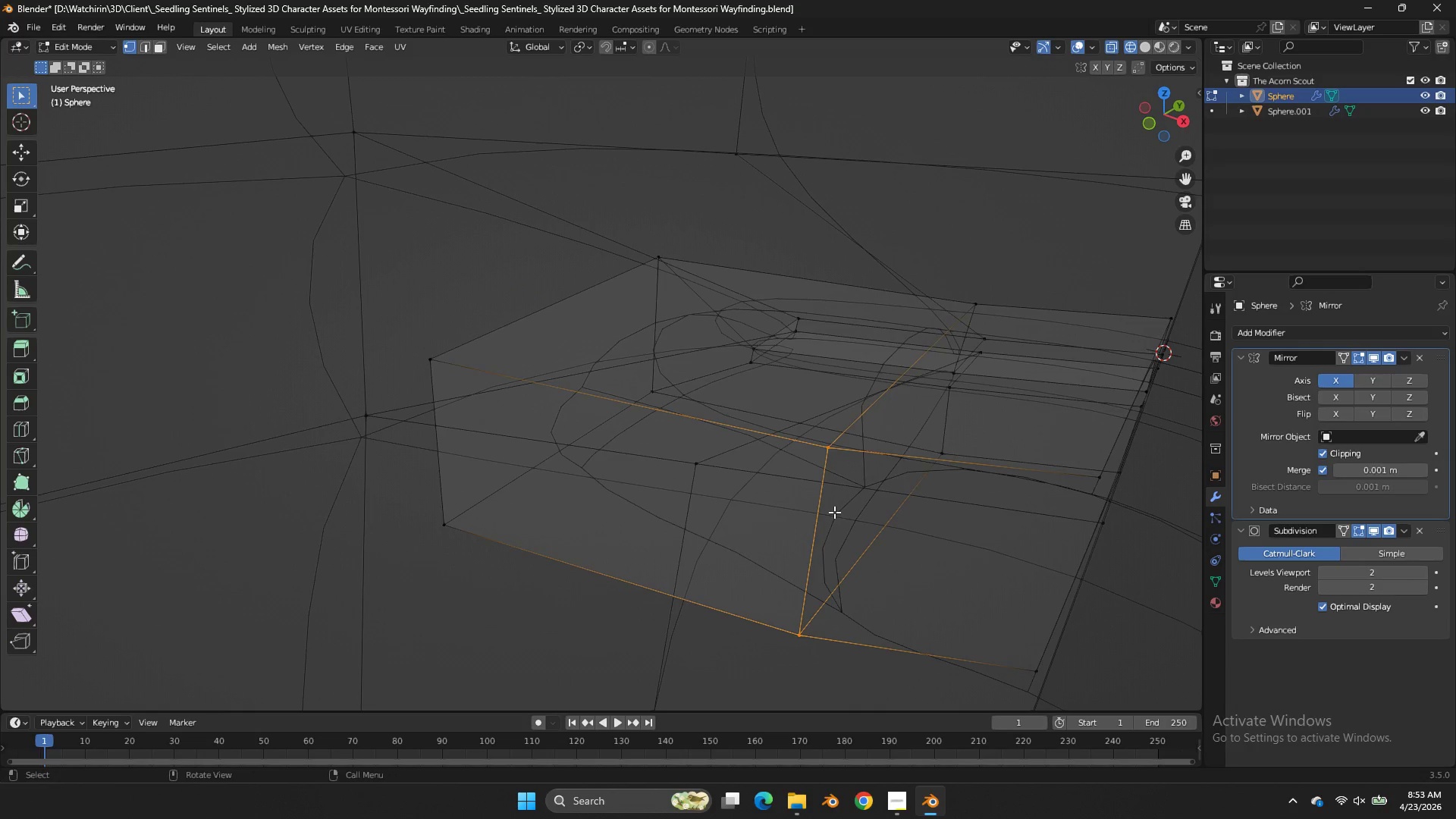 
key(F)
 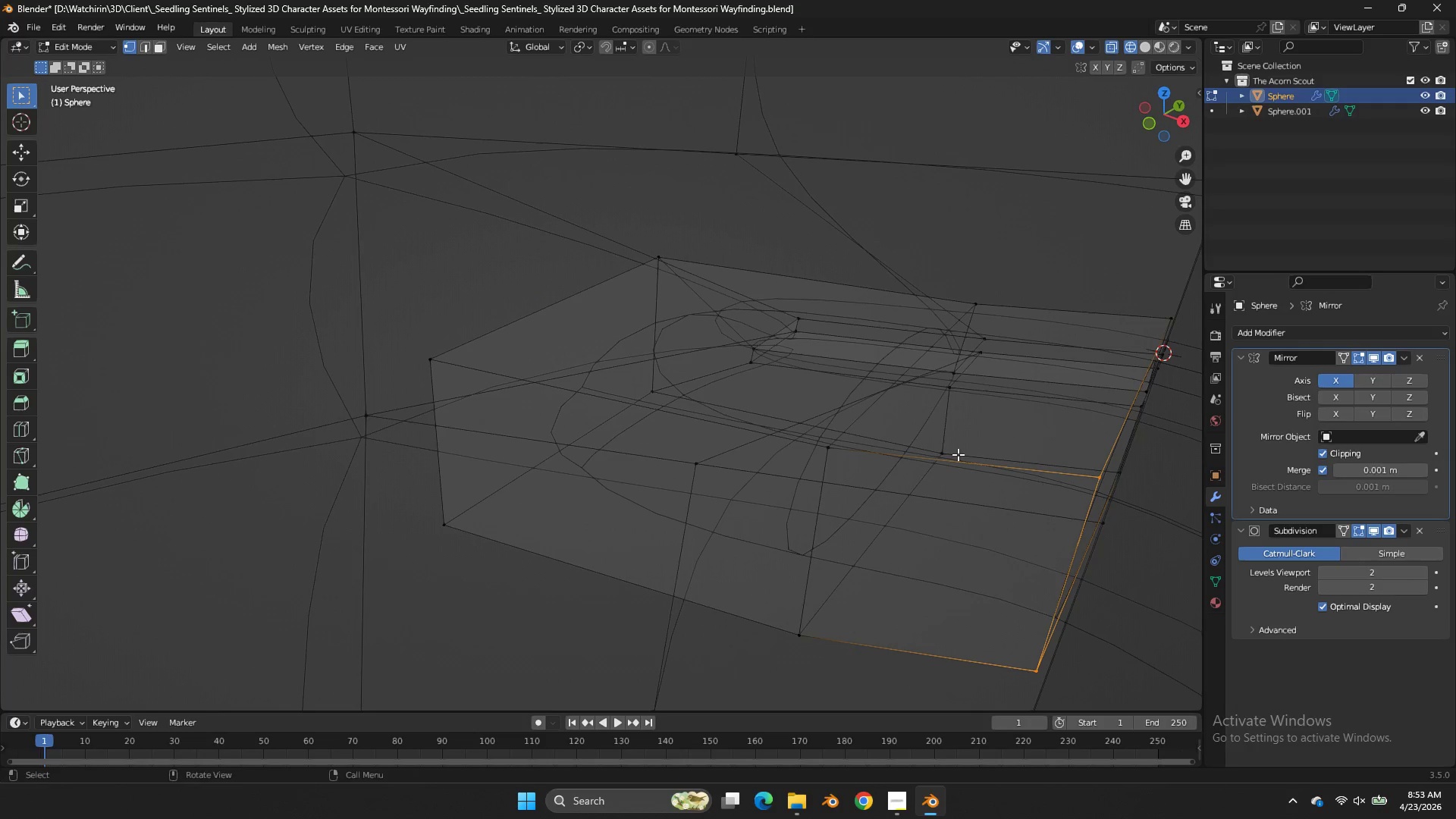 
hold_key(key=AltLeft, duration=2.14)
left_click([918, 466])
 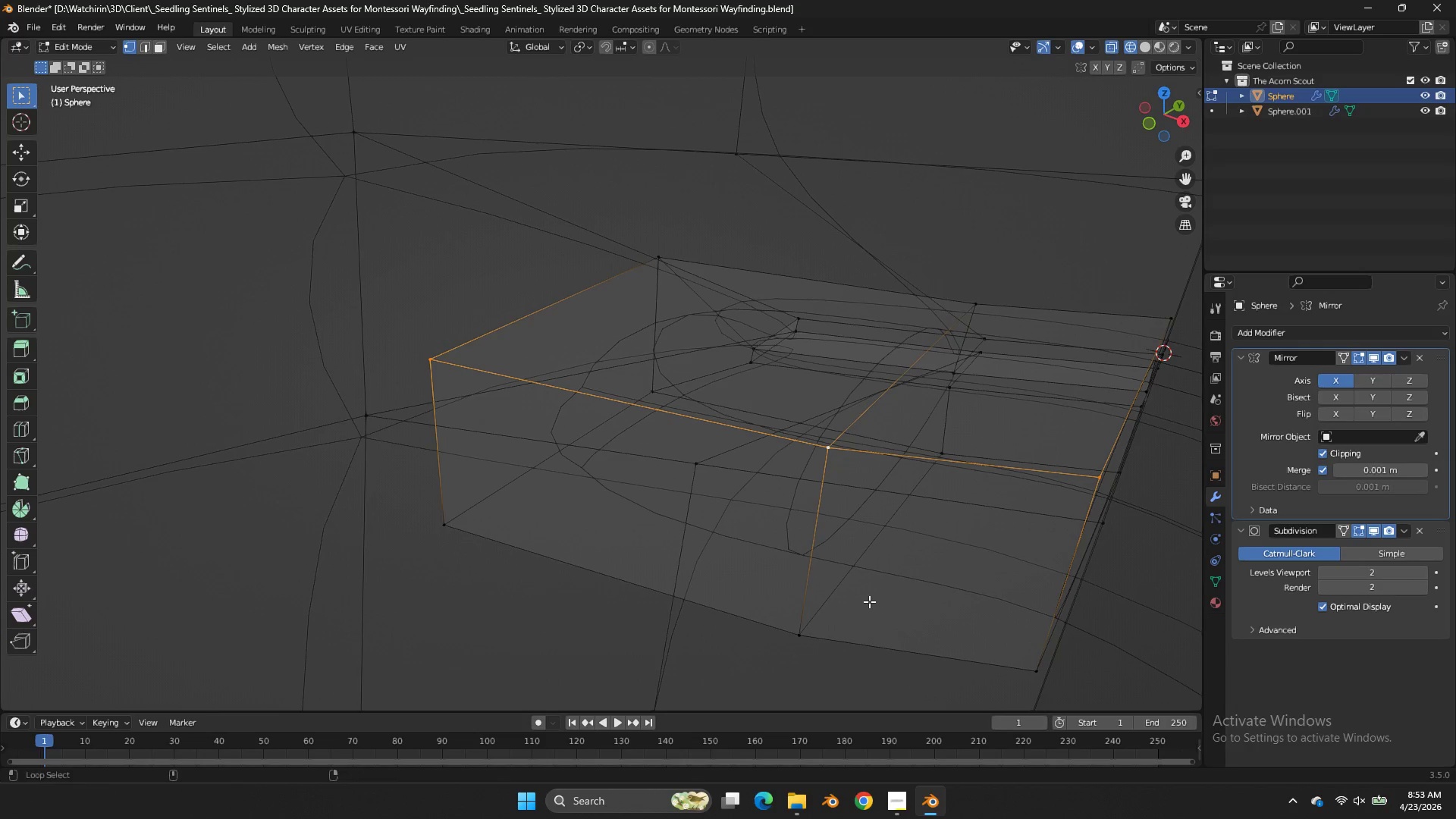 
hold_key(key=ShiftLeft, duration=1.14)
double_click([858, 639])
 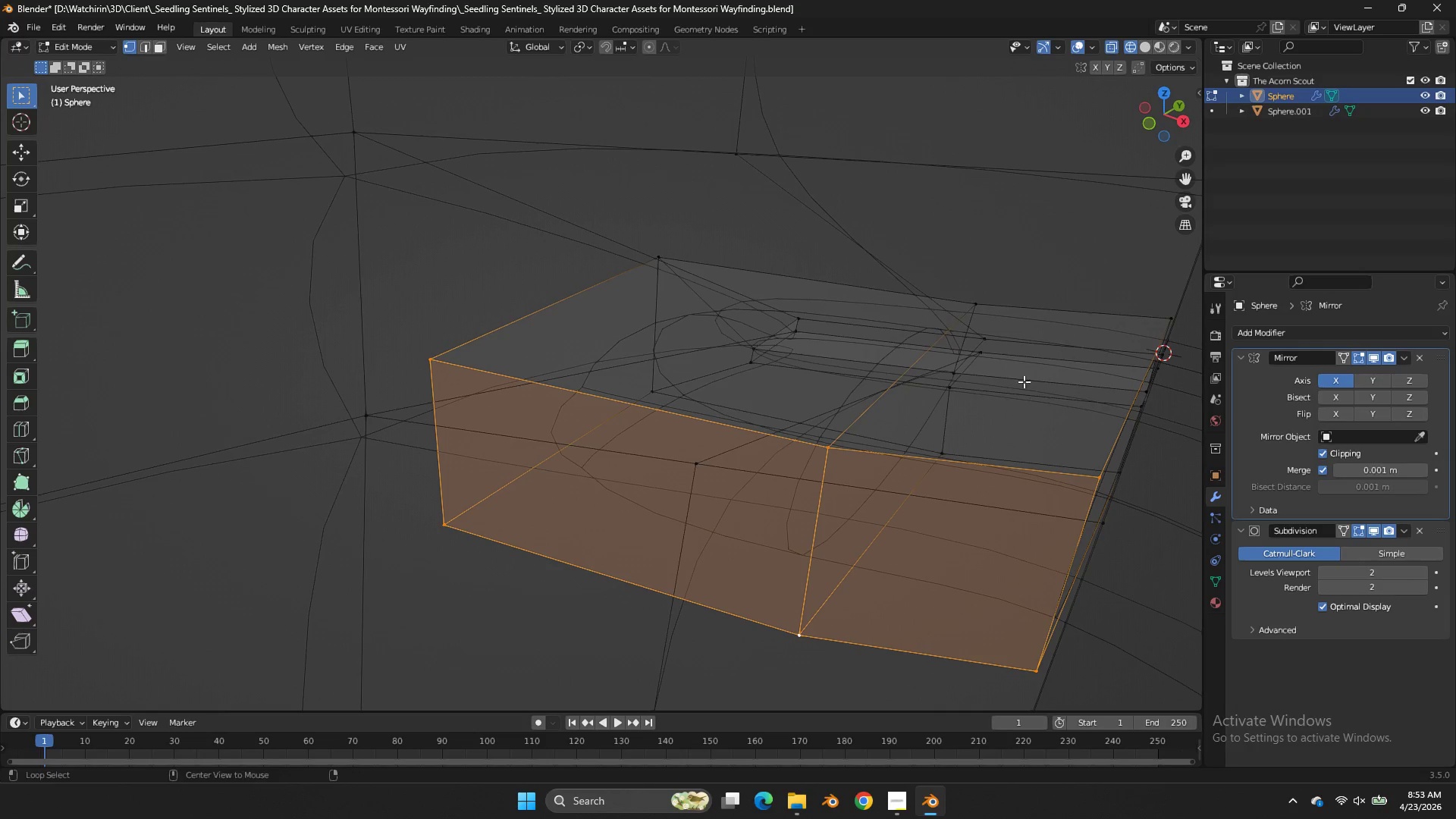 
key(Alt+Shift+ShiftLeft)
 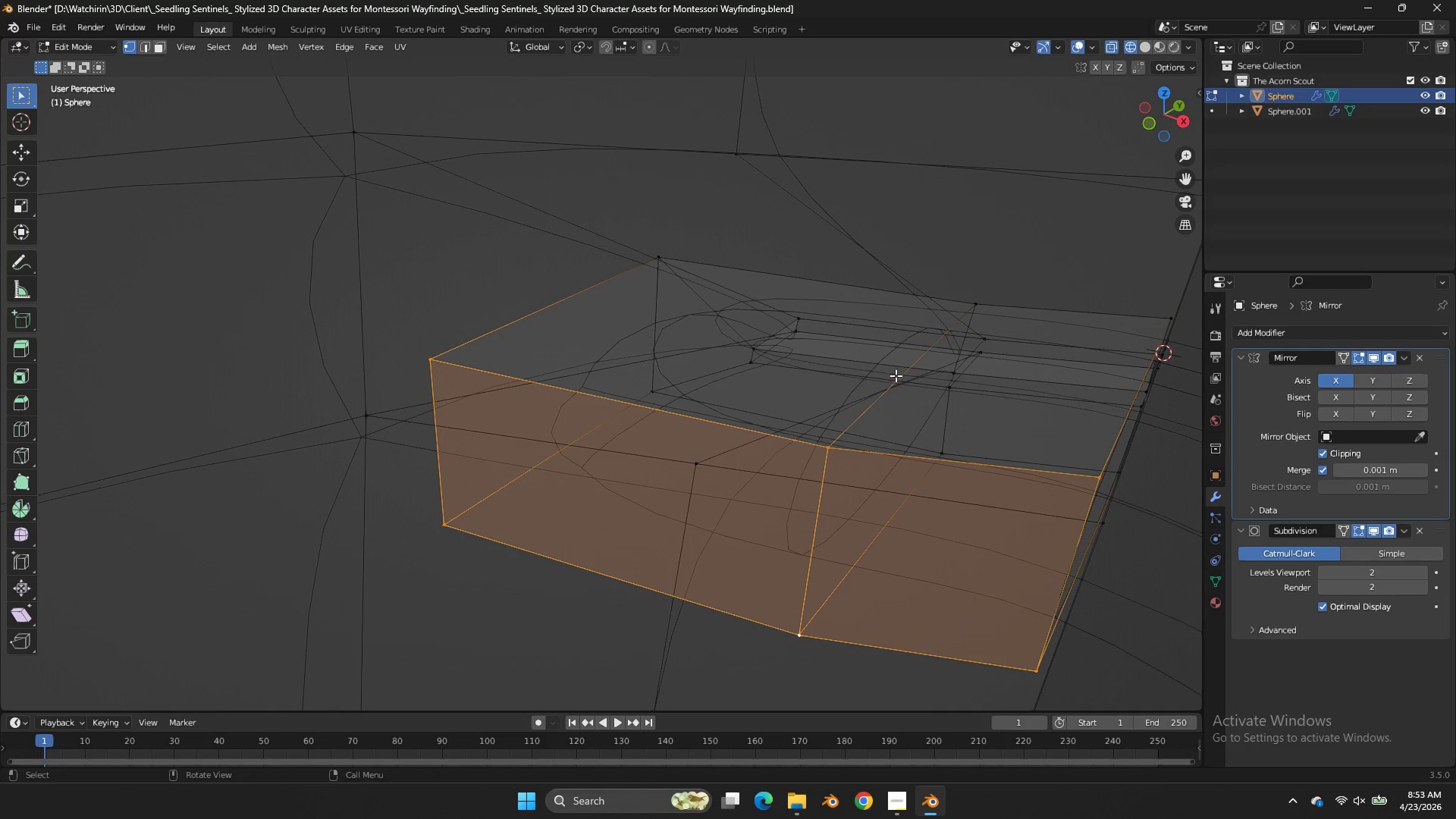 
key(Control+R)
 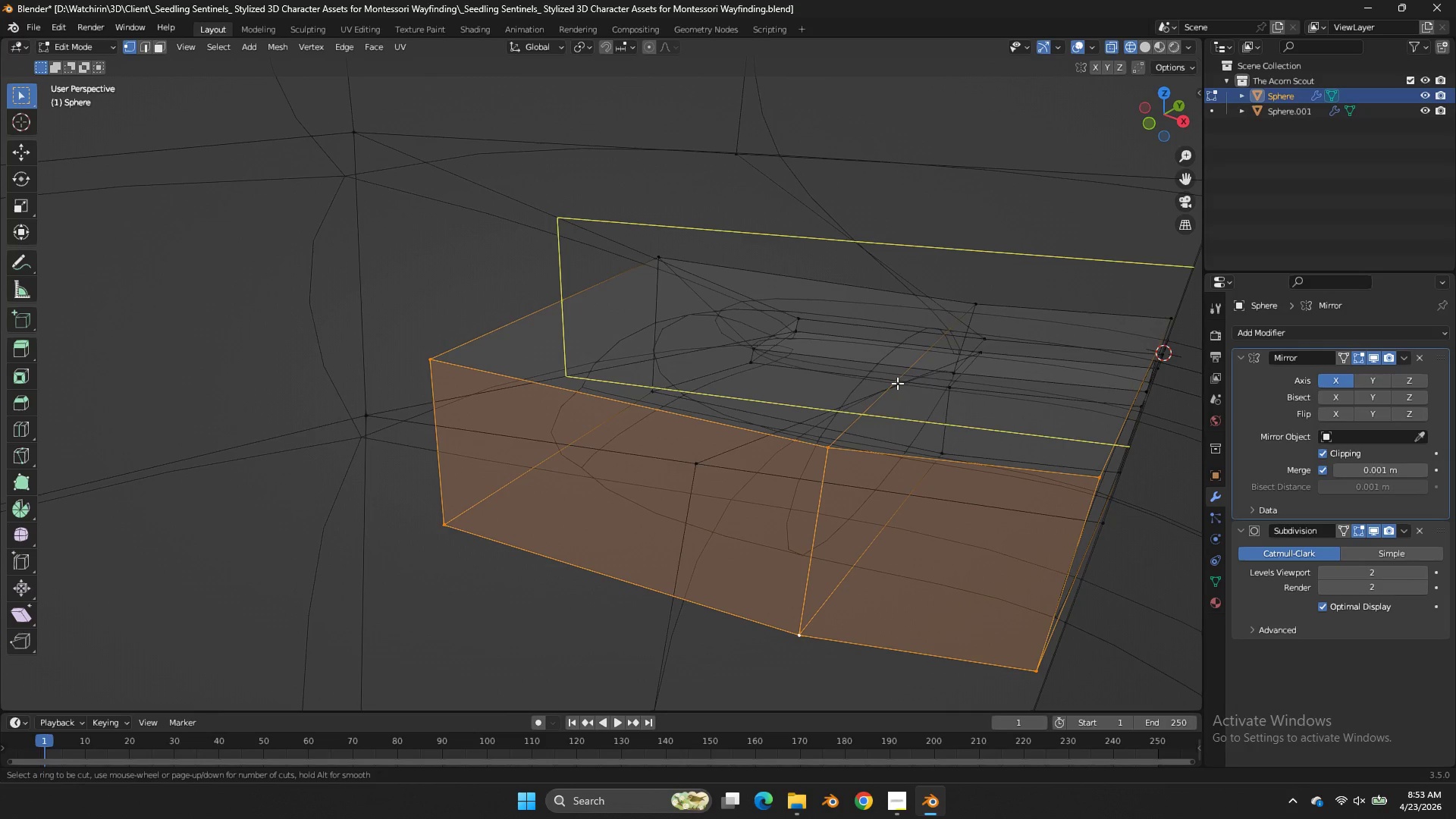 
left_click([896, 382])
 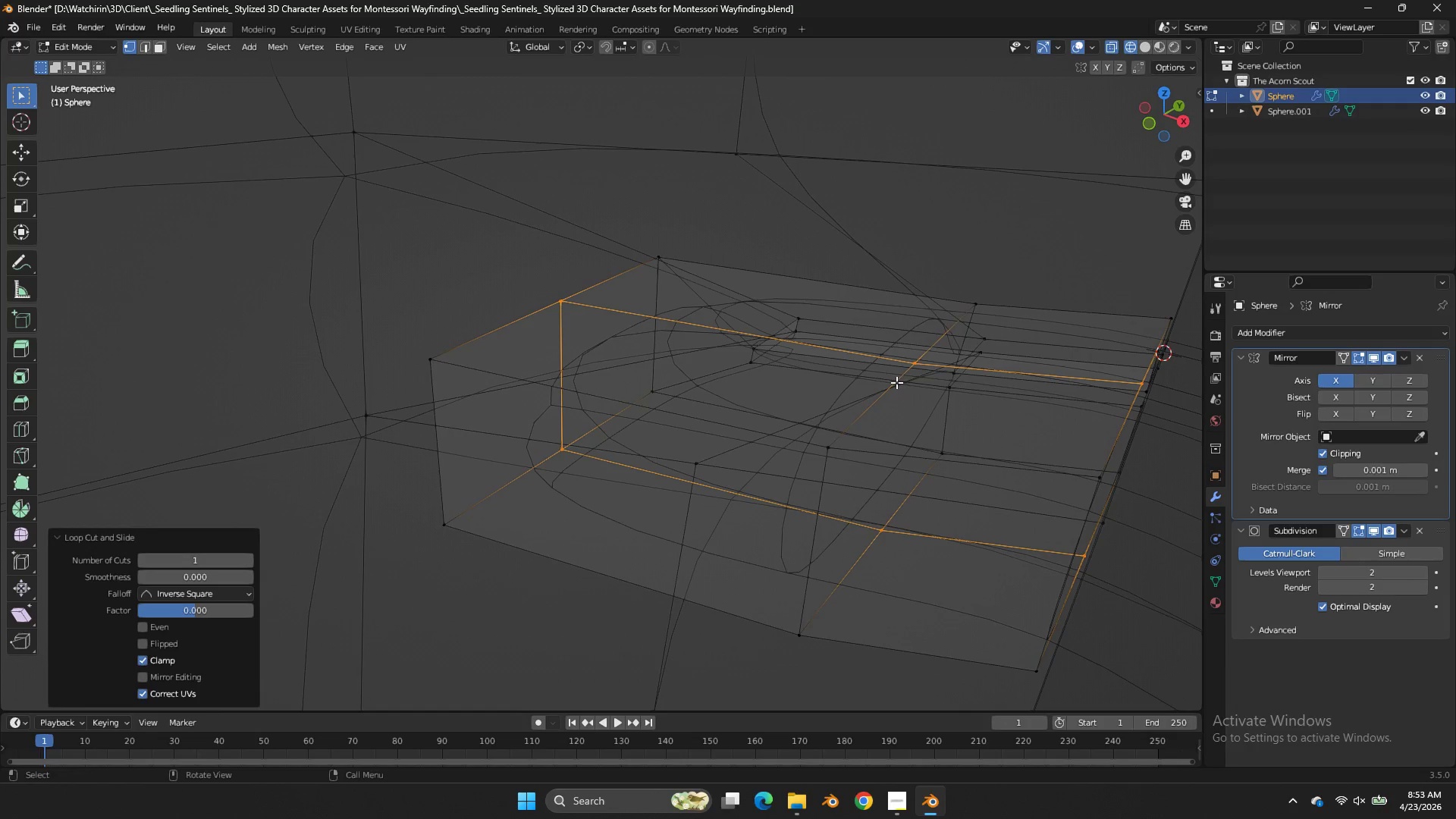 
right_click([896, 382])
 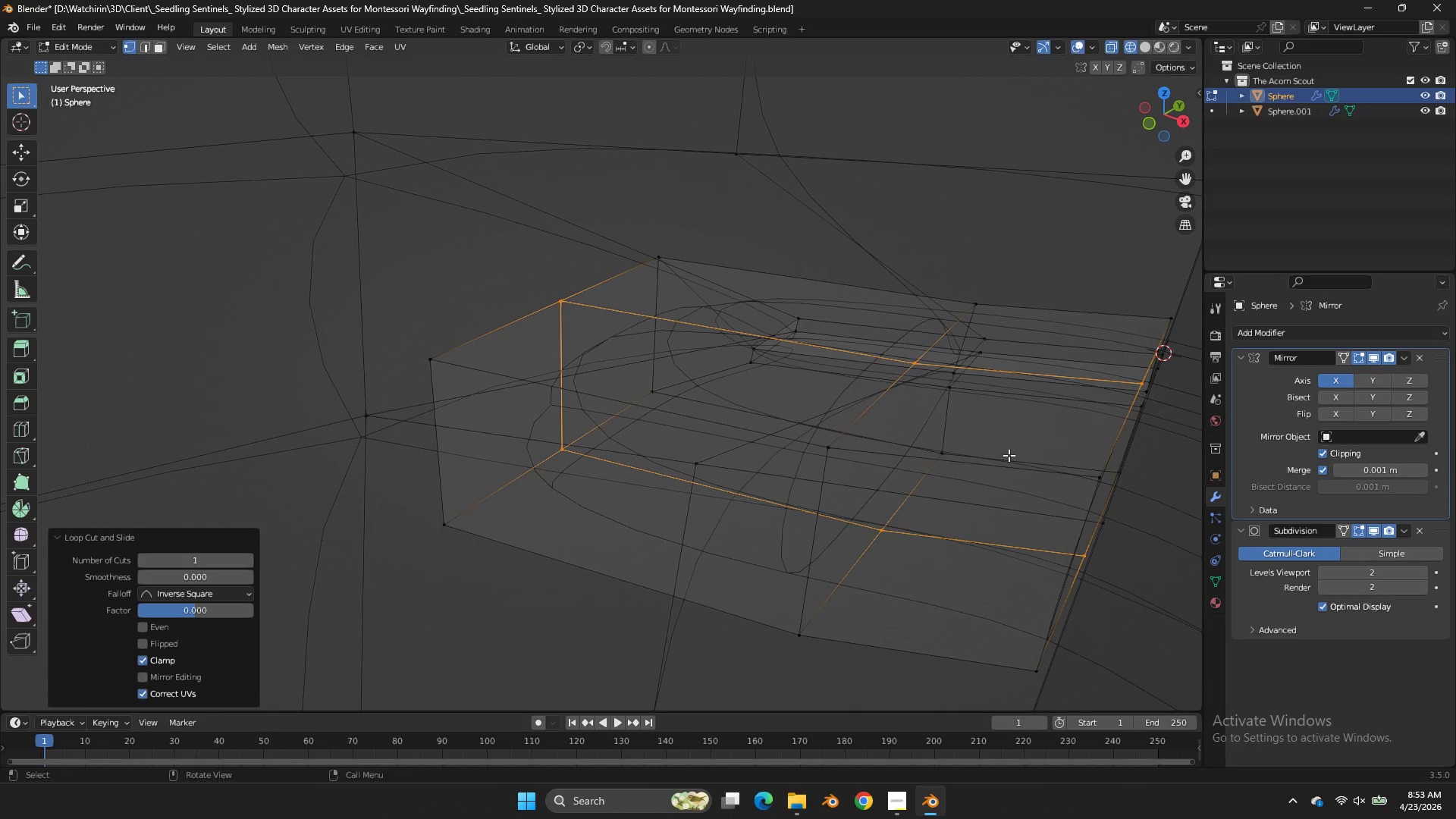 
type(szs)
 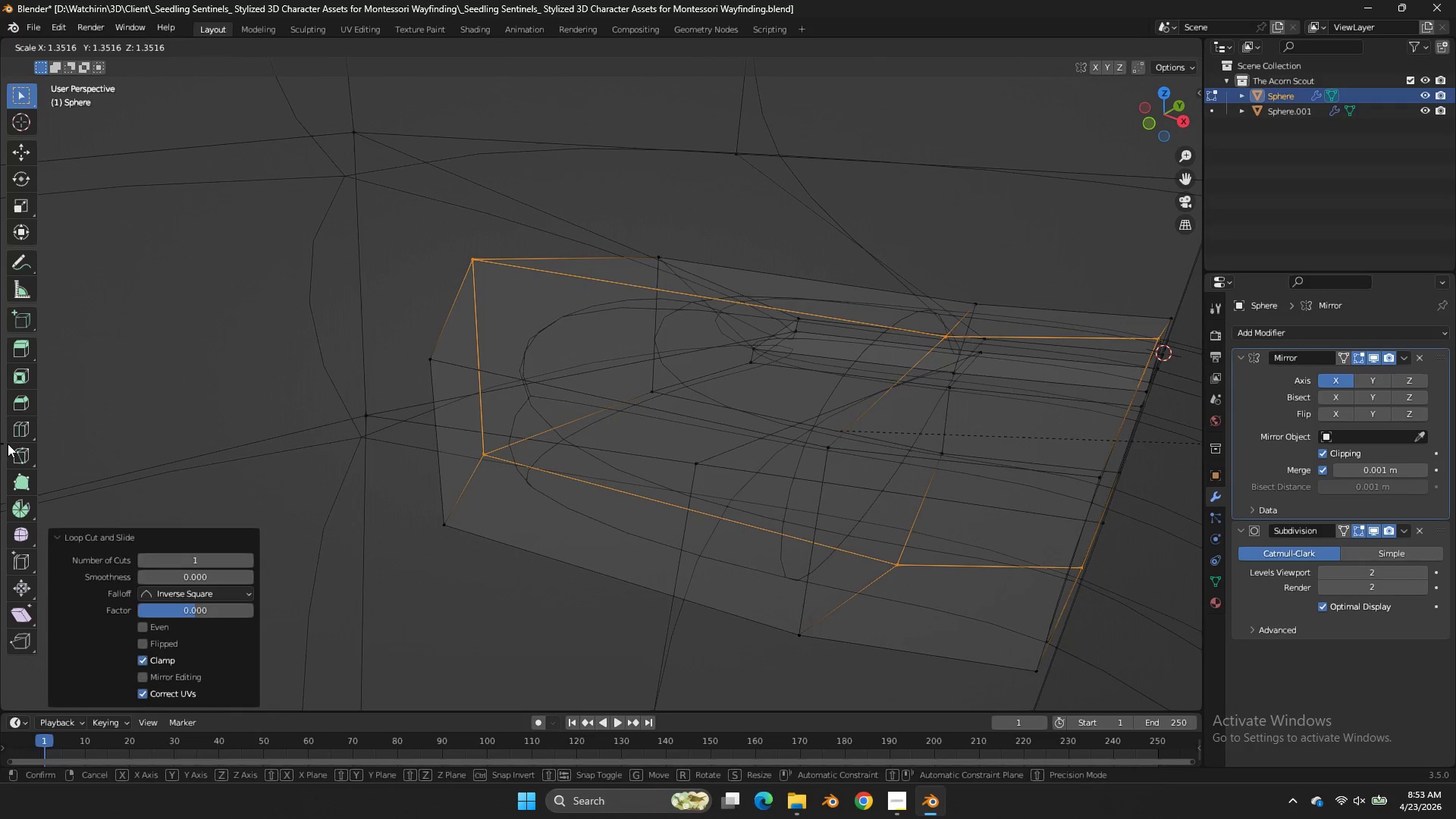 
left_click([8, 444])
 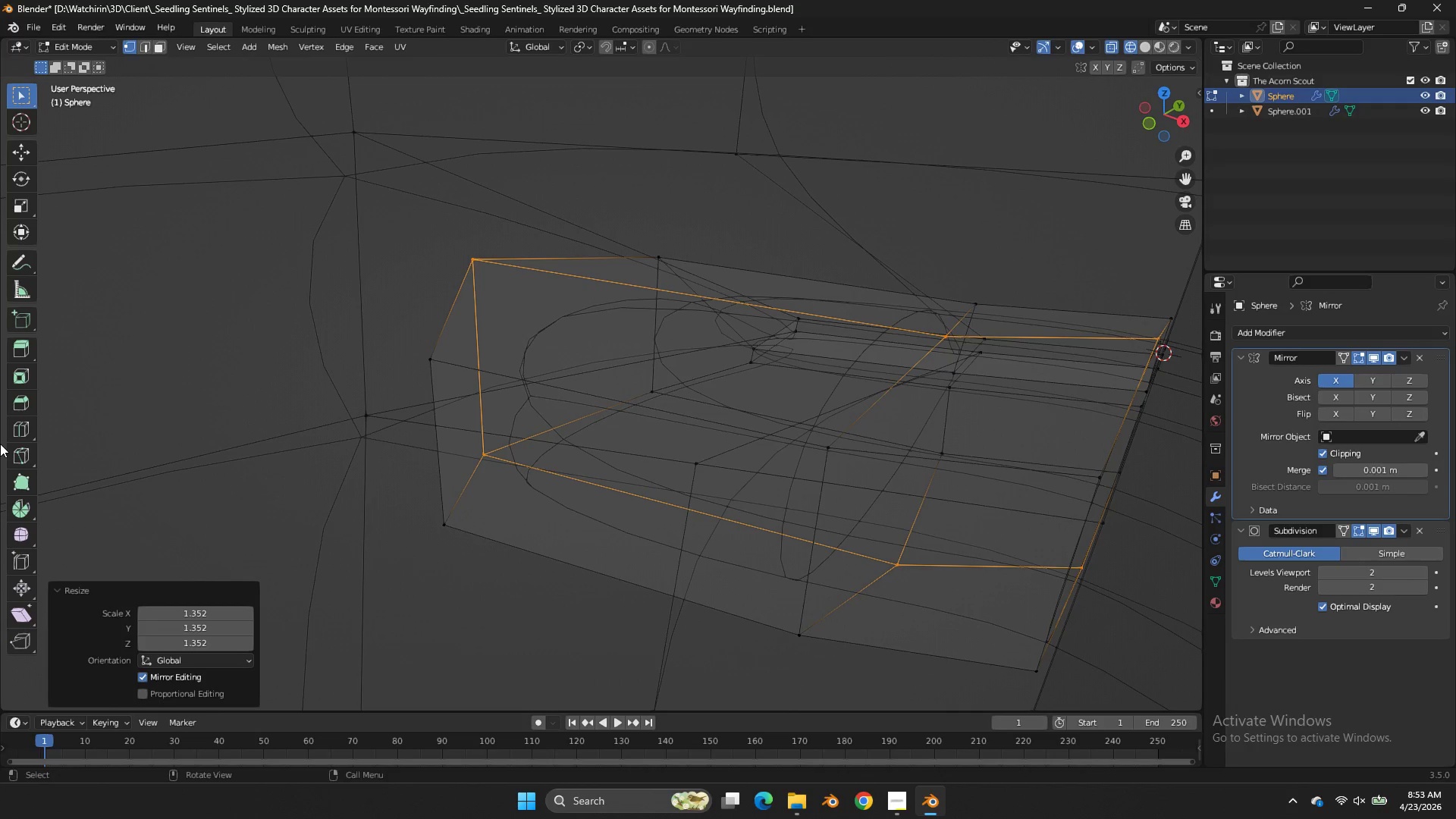 
type(sz)
 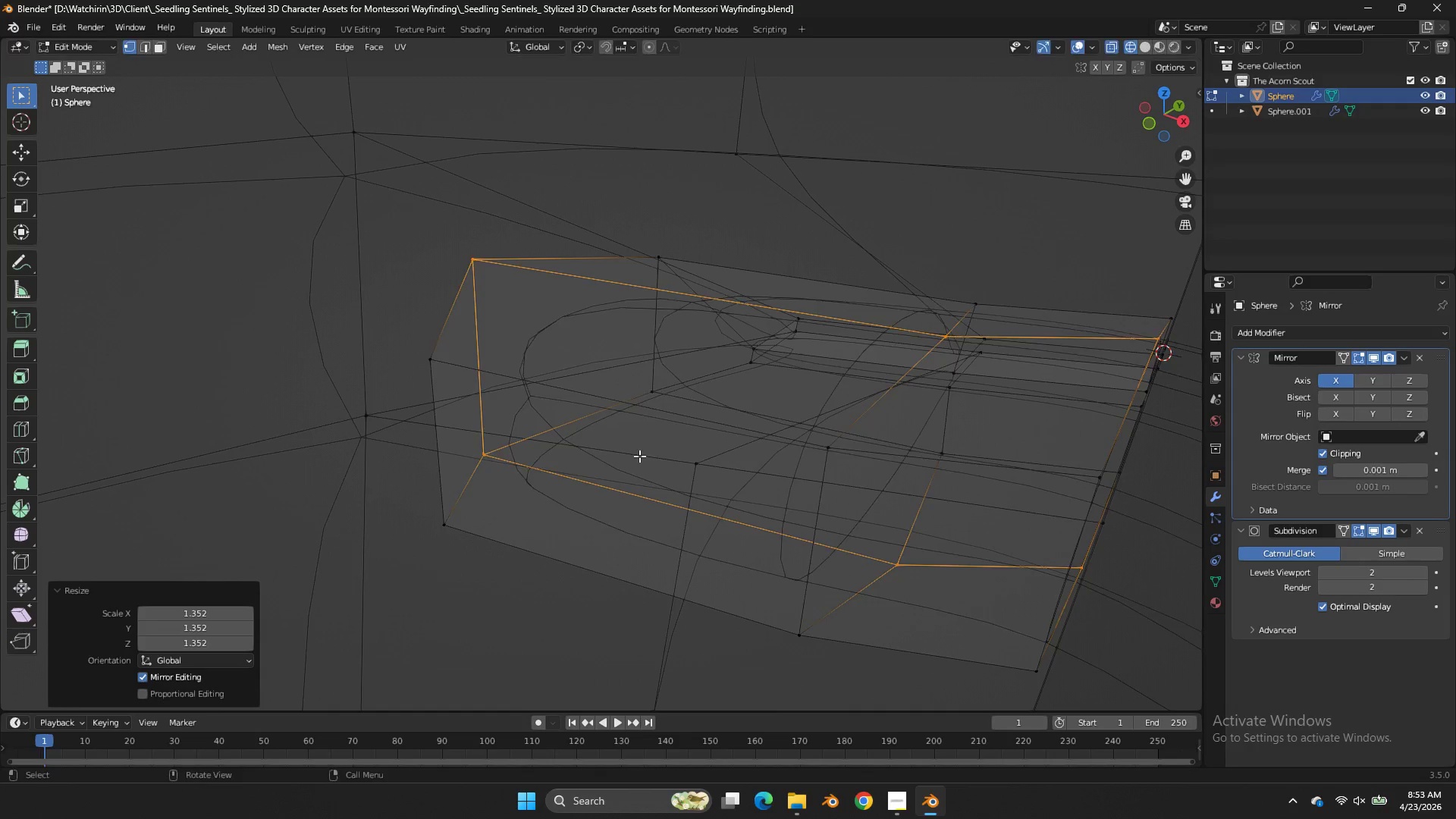 
type(sz)
 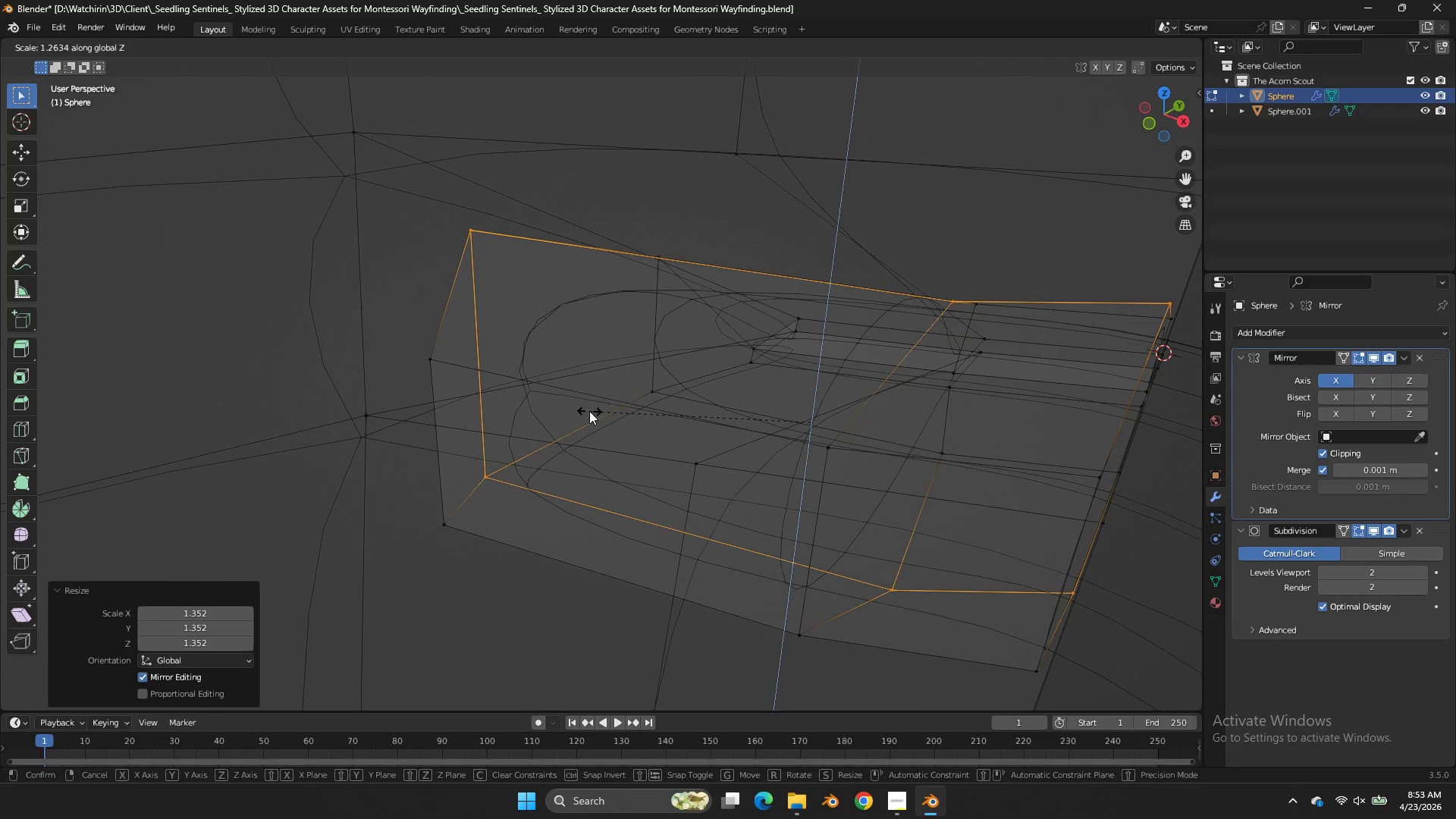 
left_click([589, 411])
 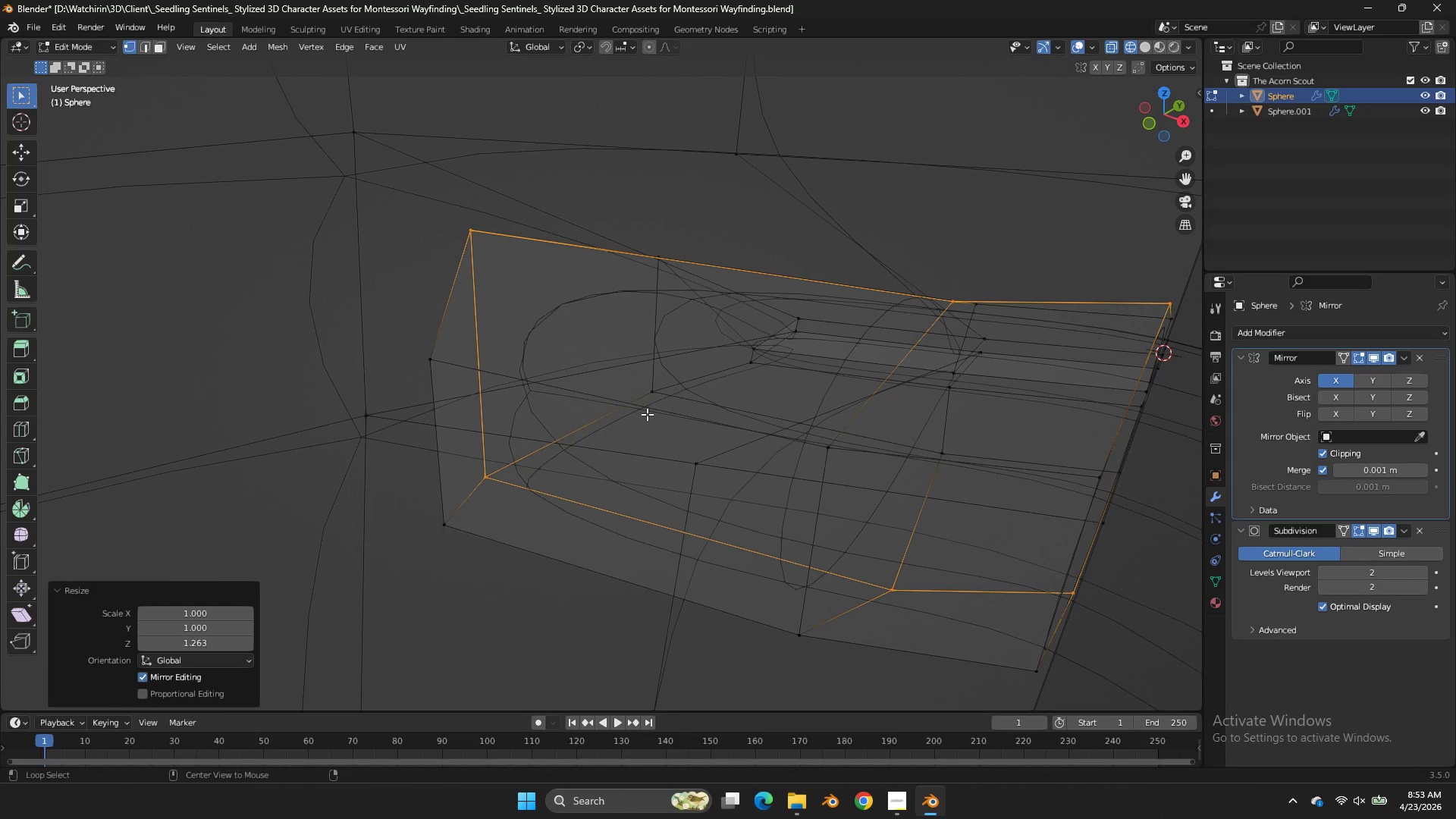 
hold_key(key=AltLeft, duration=1.3)
double_click([647, 414])
 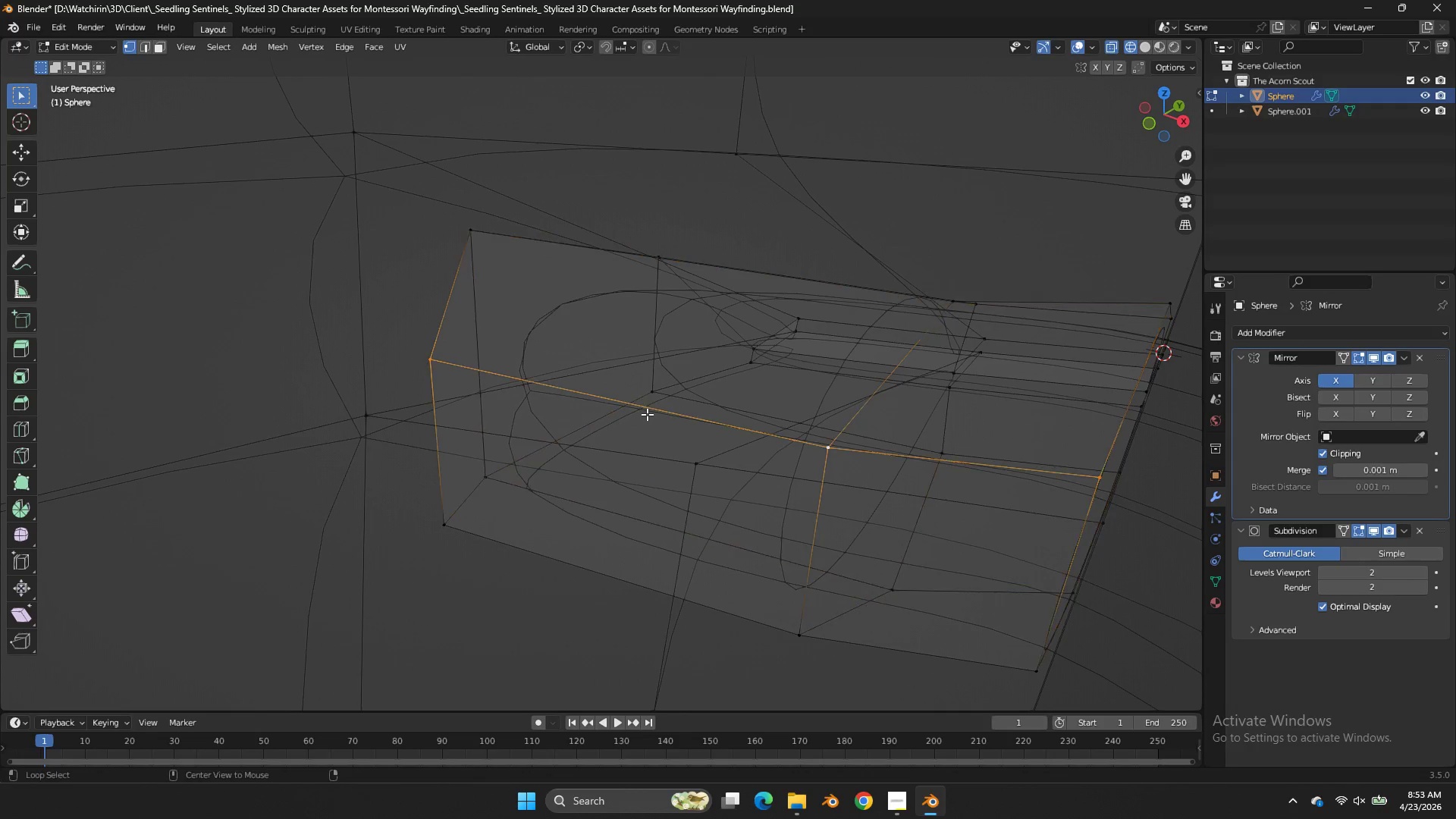 
triple_click([647, 414])
 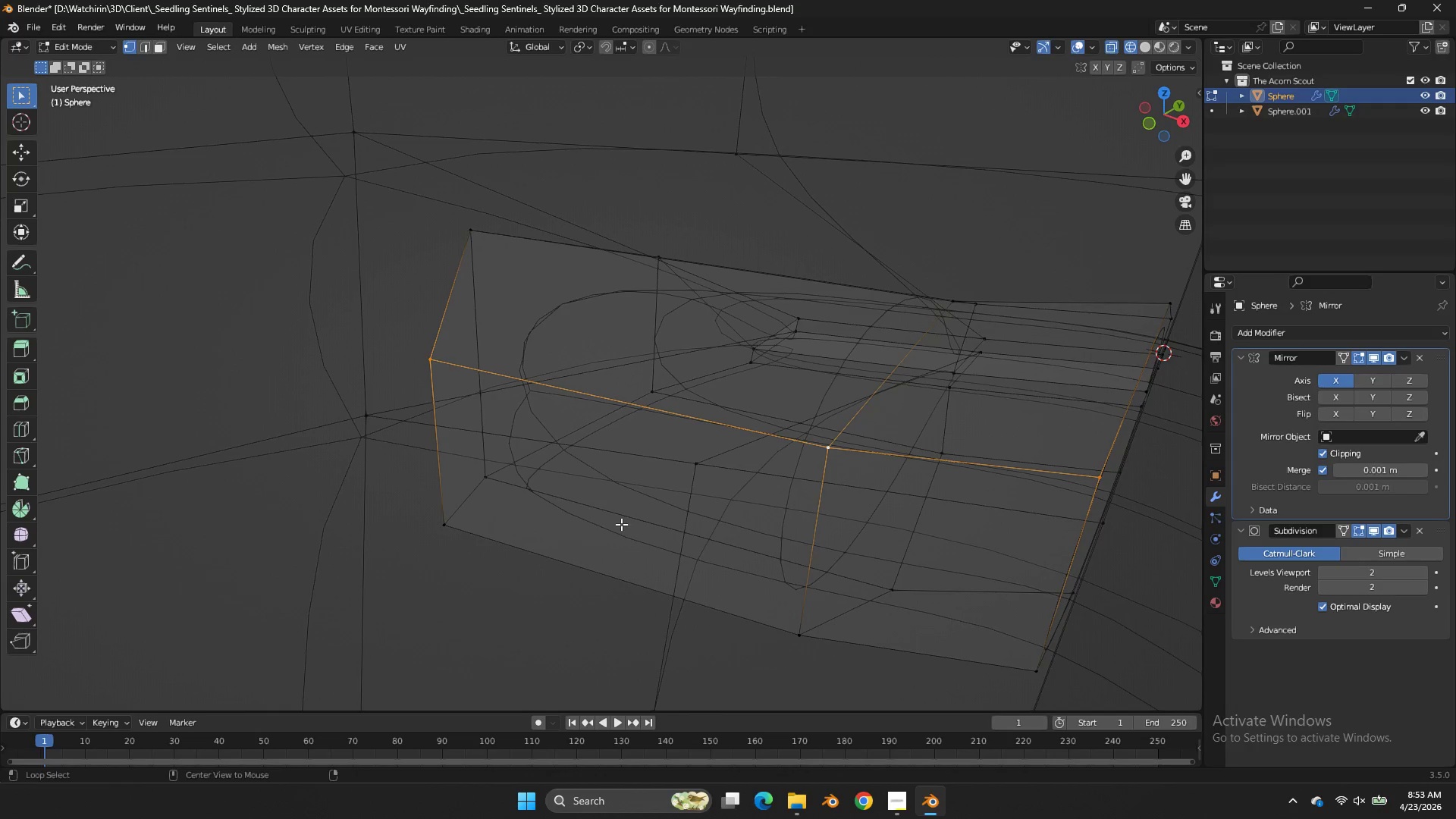 
hold_key(key=ShiftLeft, duration=0.66)
left_click([596, 569])
 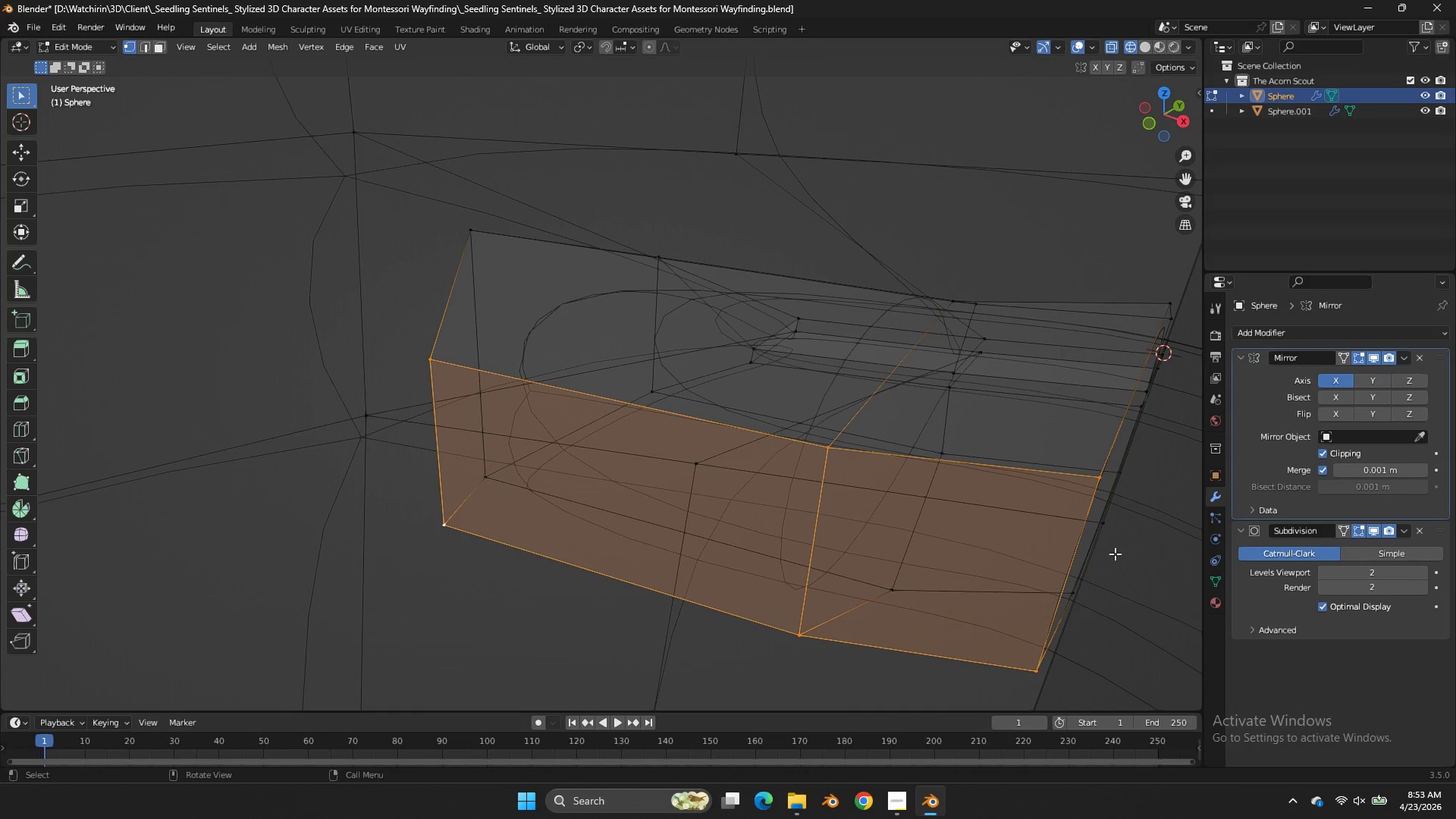 
type(sz)
 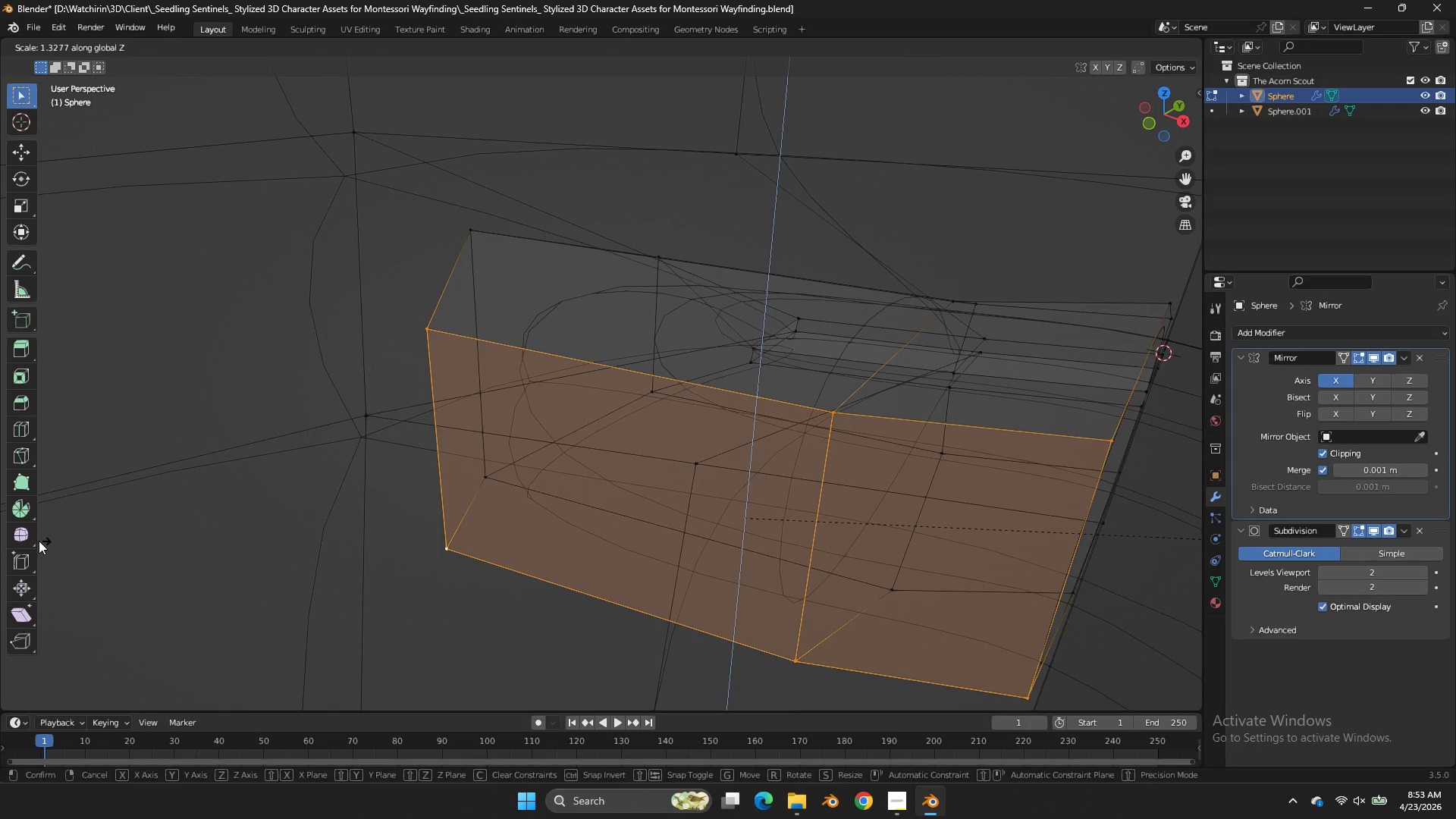 
left_click([39, 541])
 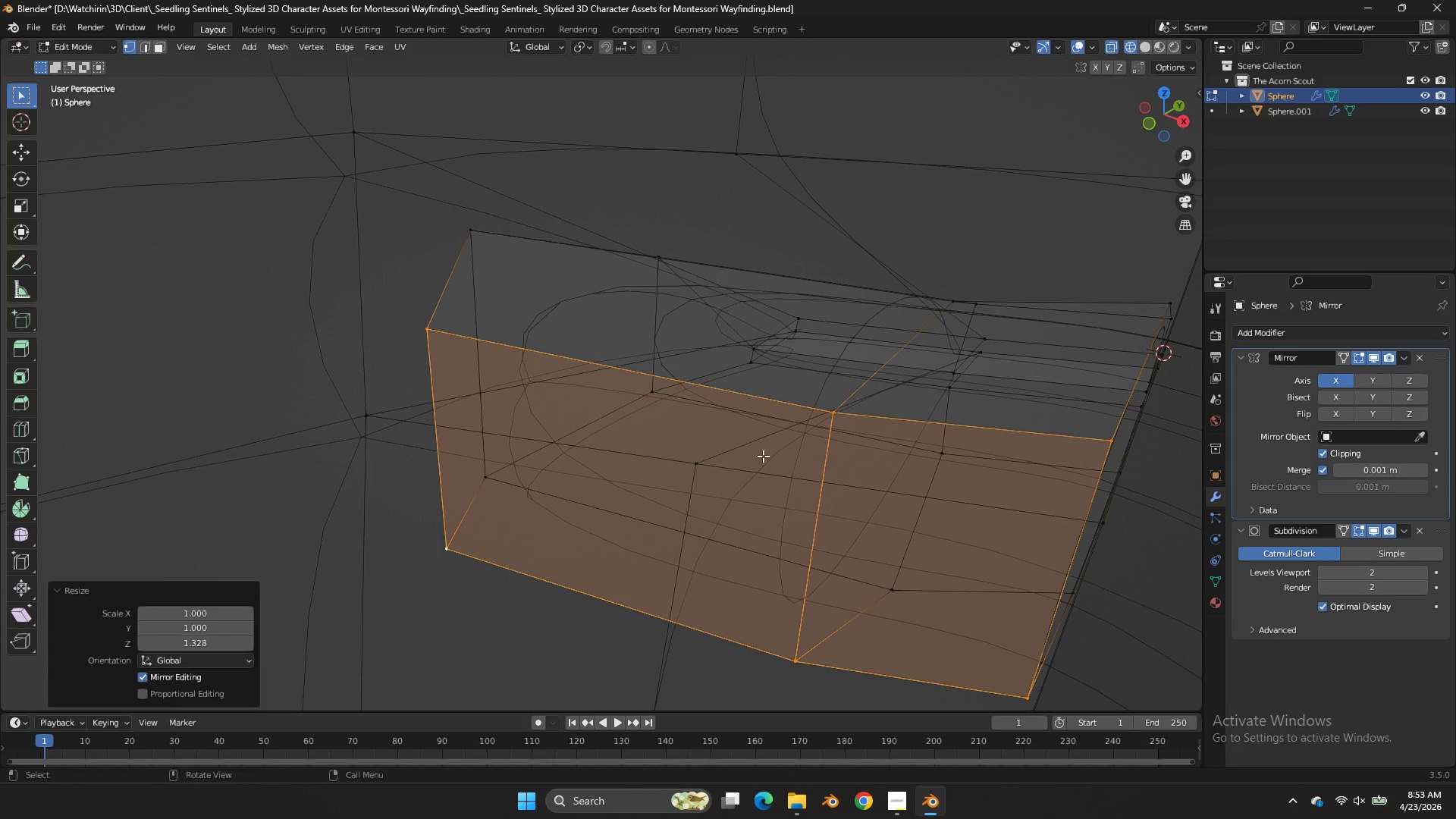 
type(sx)
 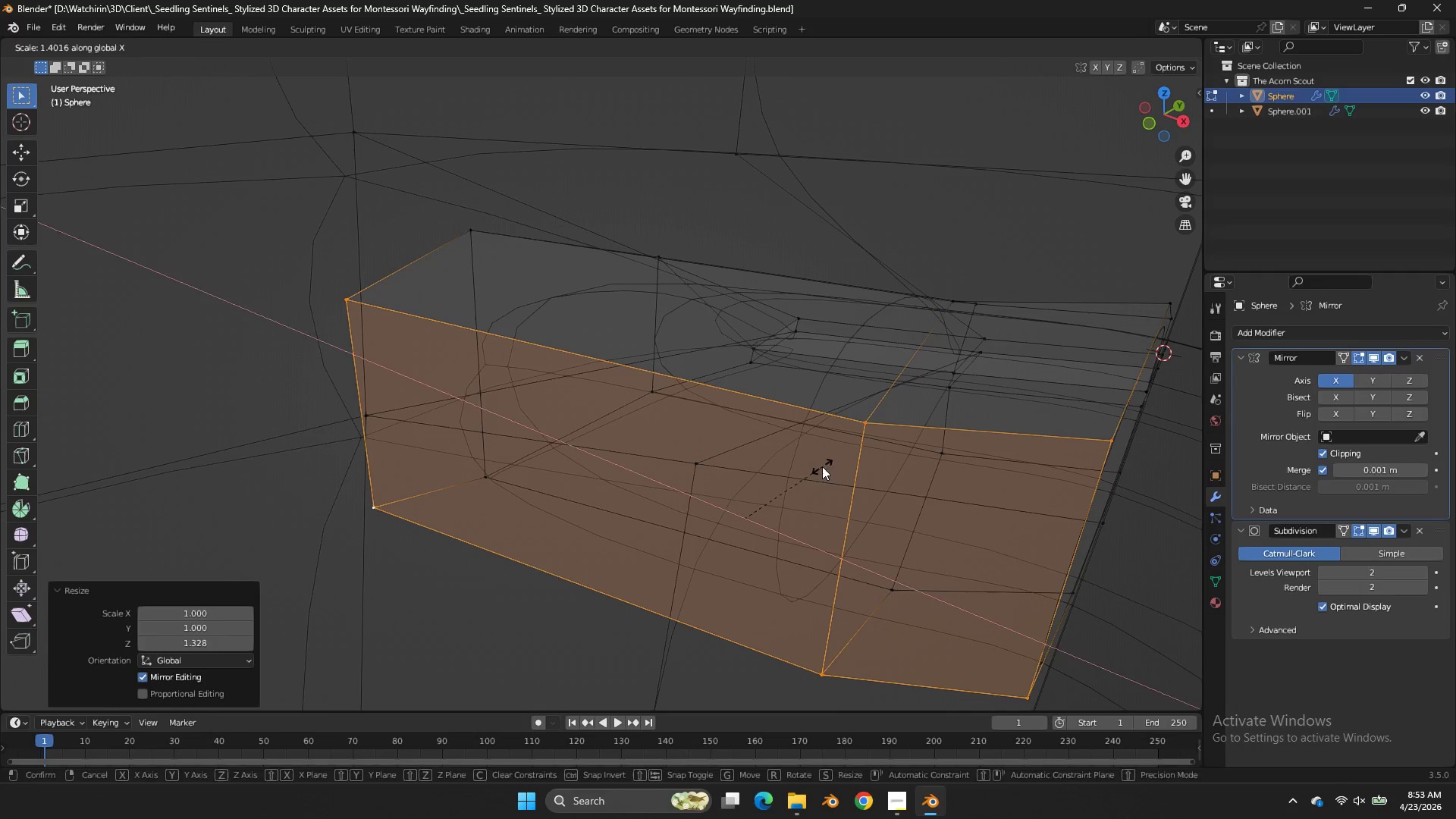 
left_click([822, 466])
 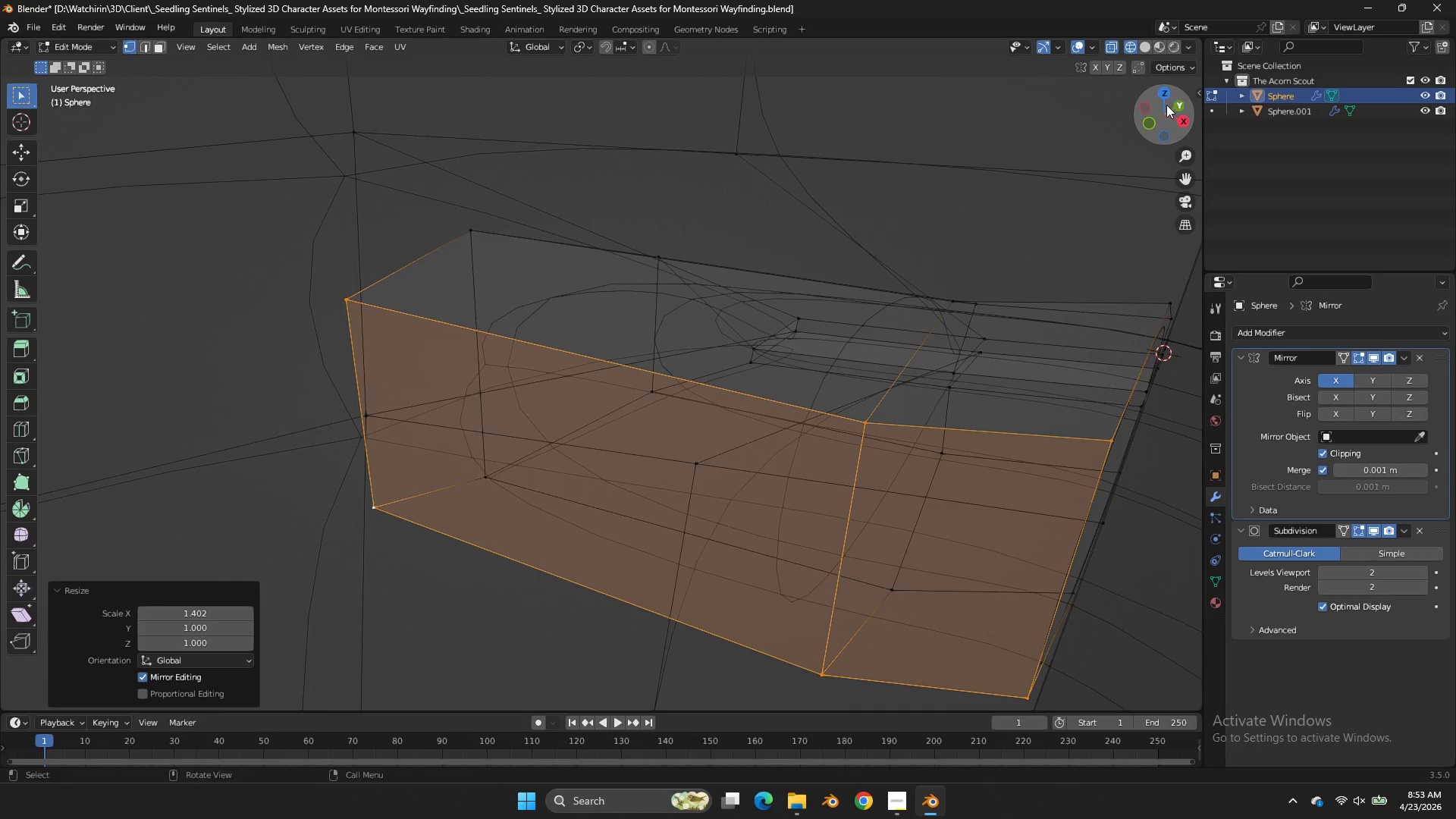 
left_click_drag(start_coordinate=[1166, 104], to_coordinate=[1062, 127])
 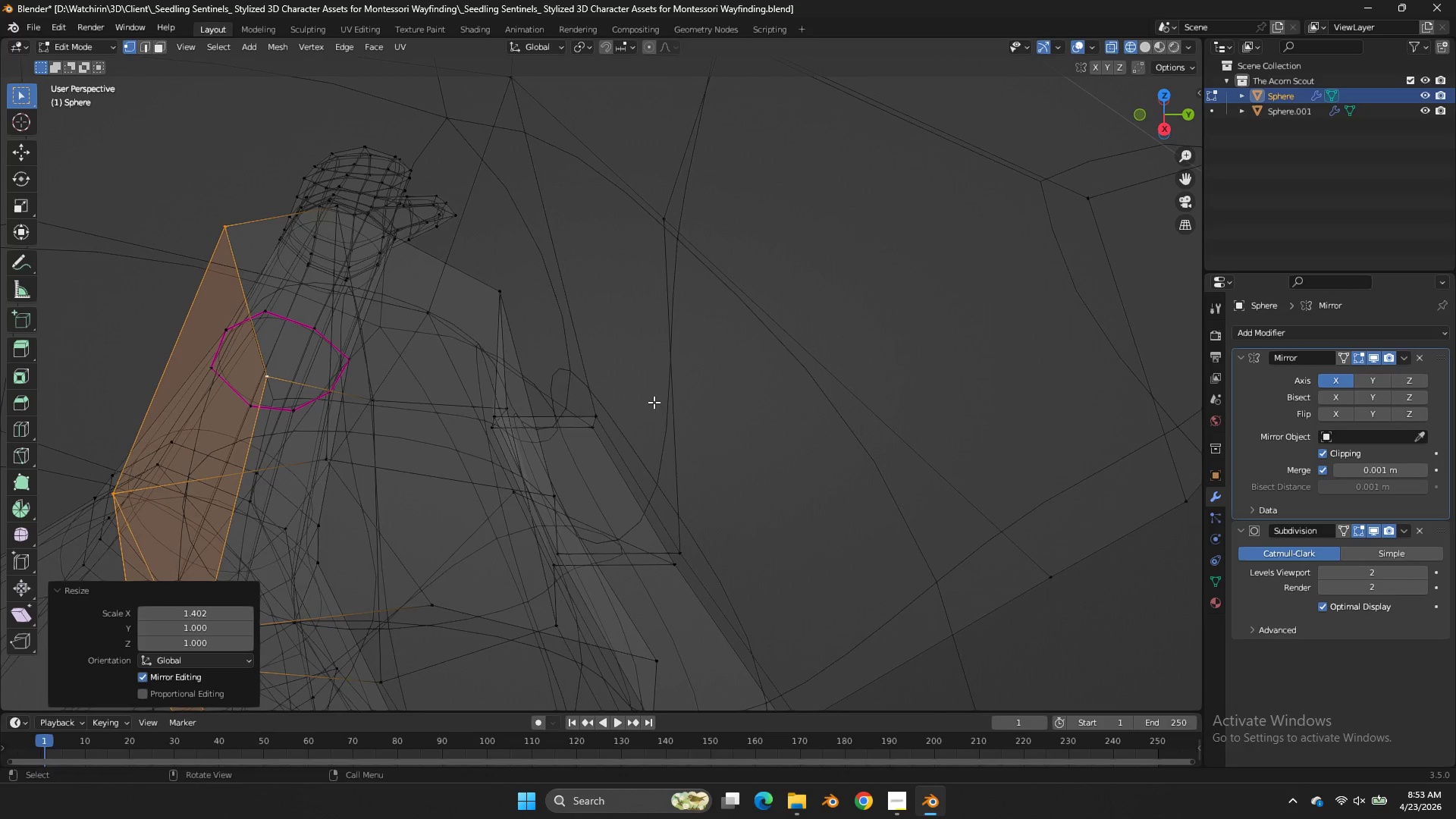 
hold_key(key=AltLeft, duration=2.52)
double_click([500, 426])
 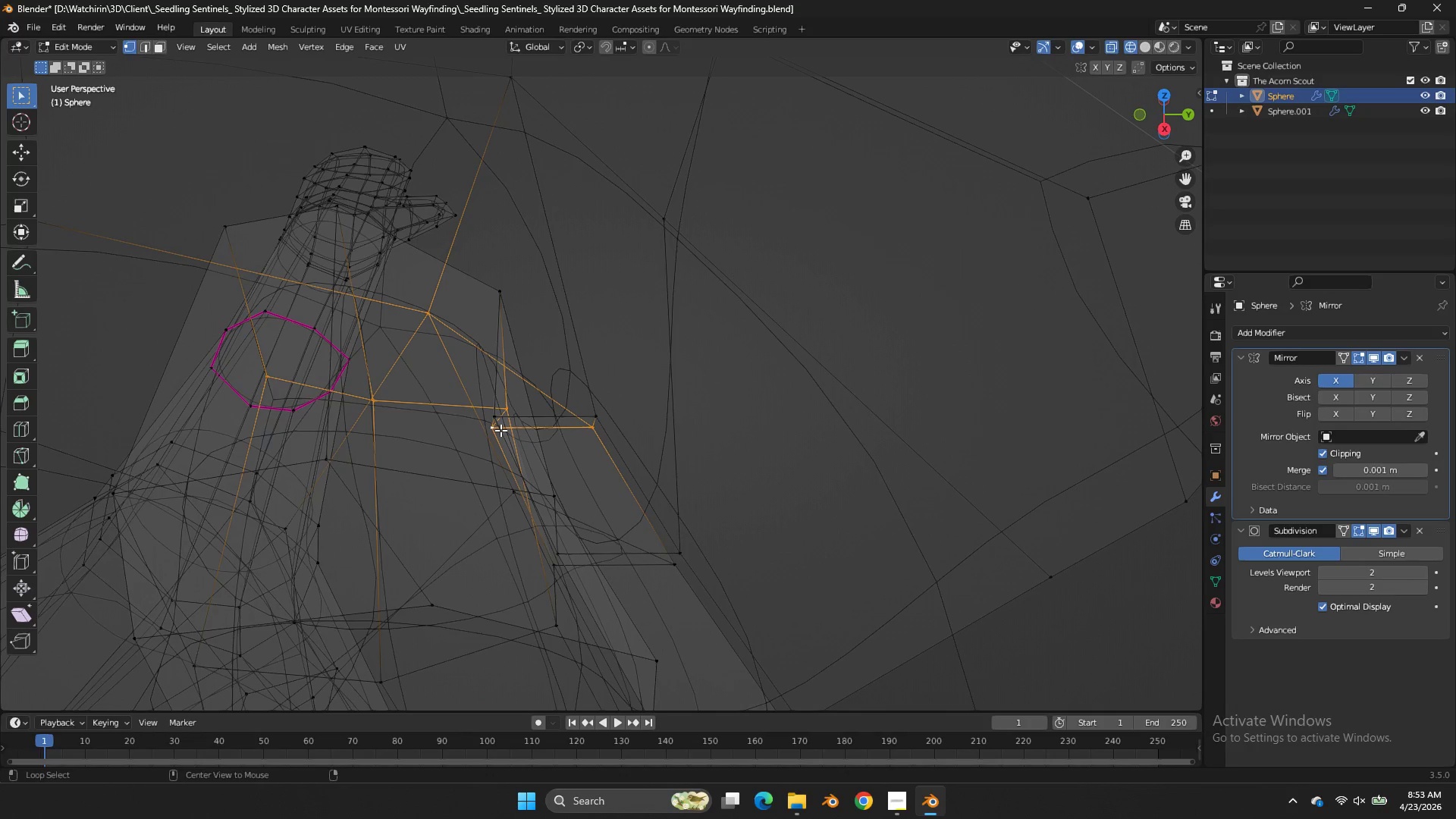 
triple_click([500, 426])
 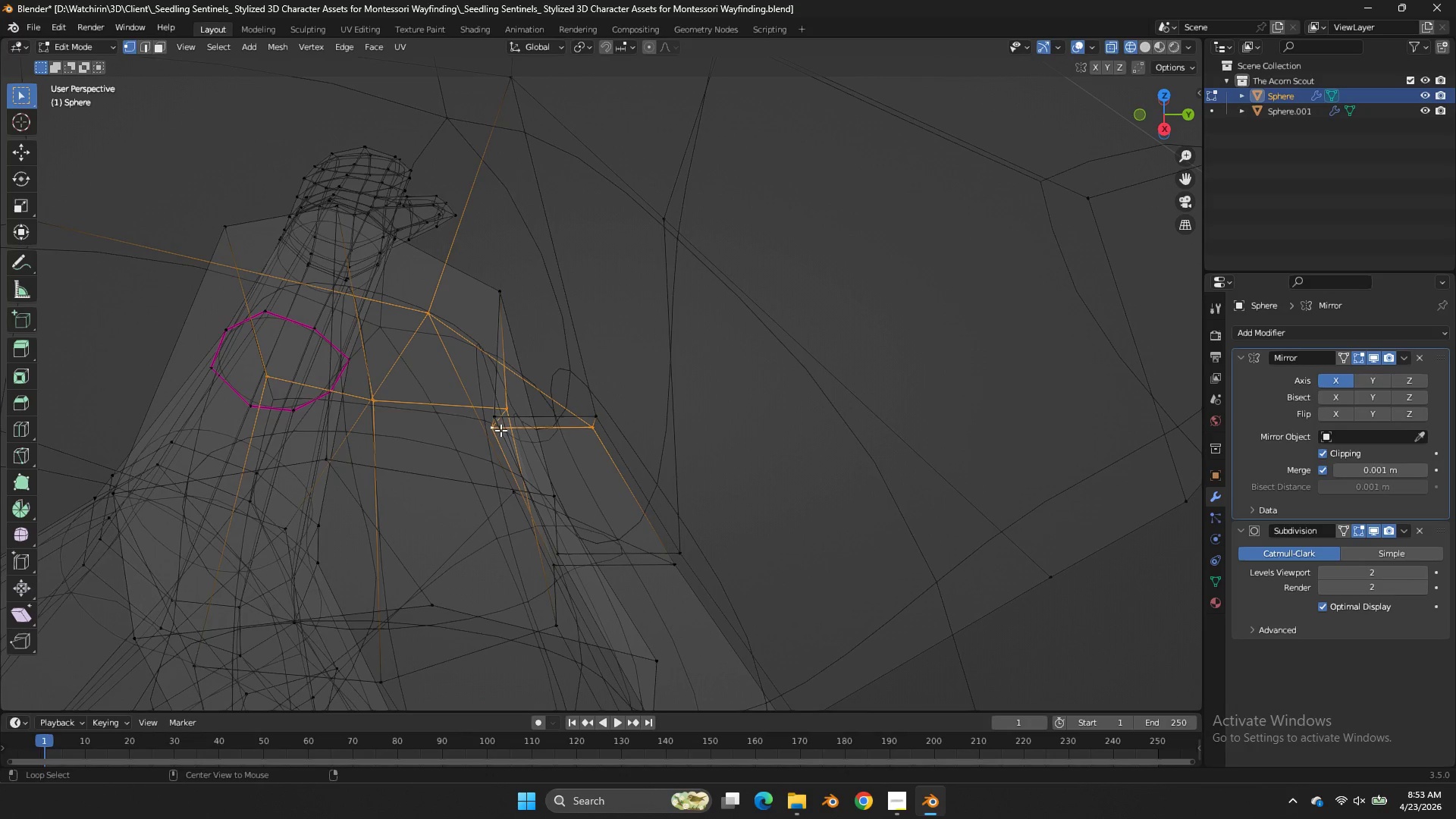 
triple_click([500, 430])
 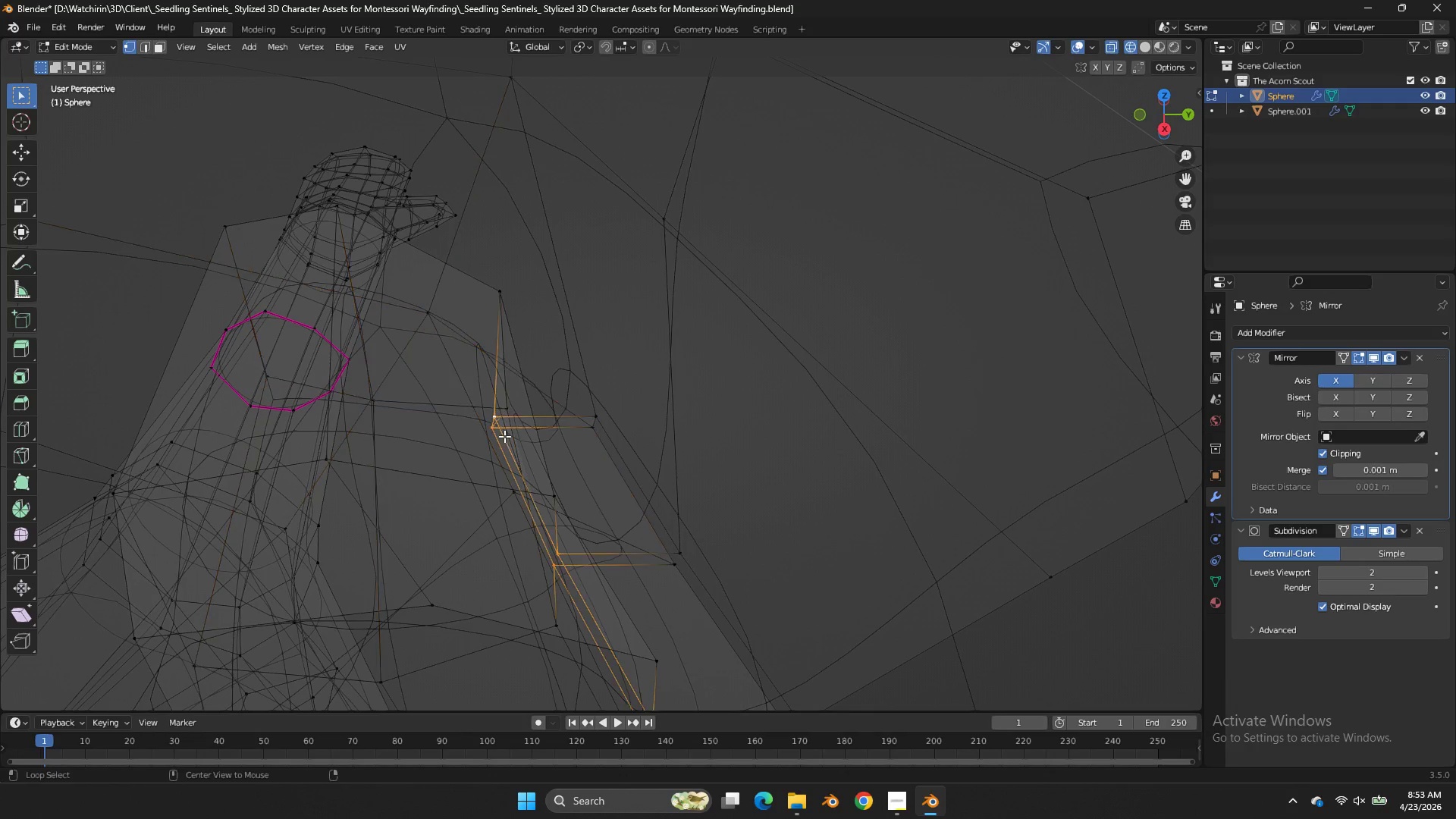 
triple_click([500, 430])
 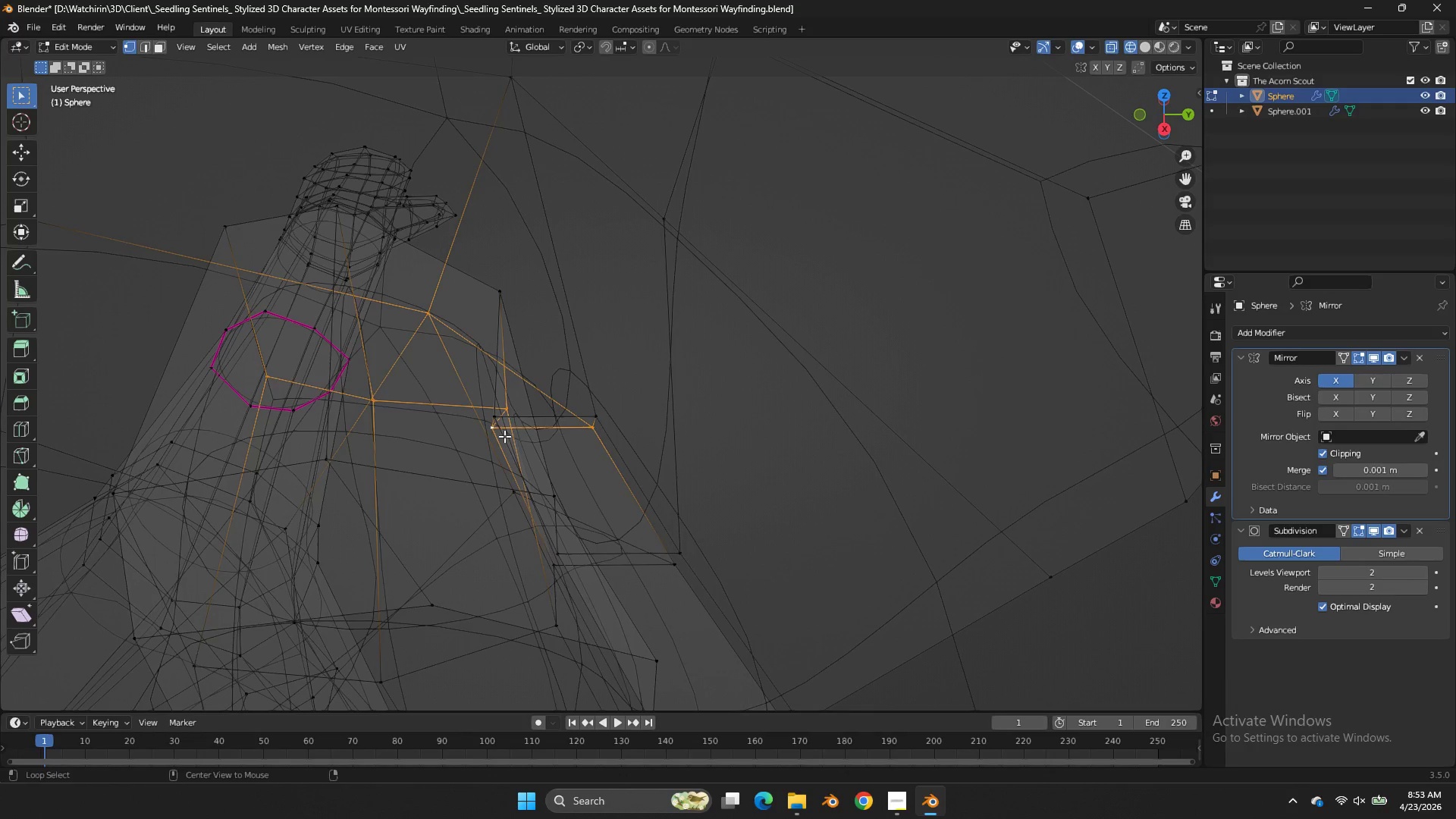 
triple_click([504, 436])
 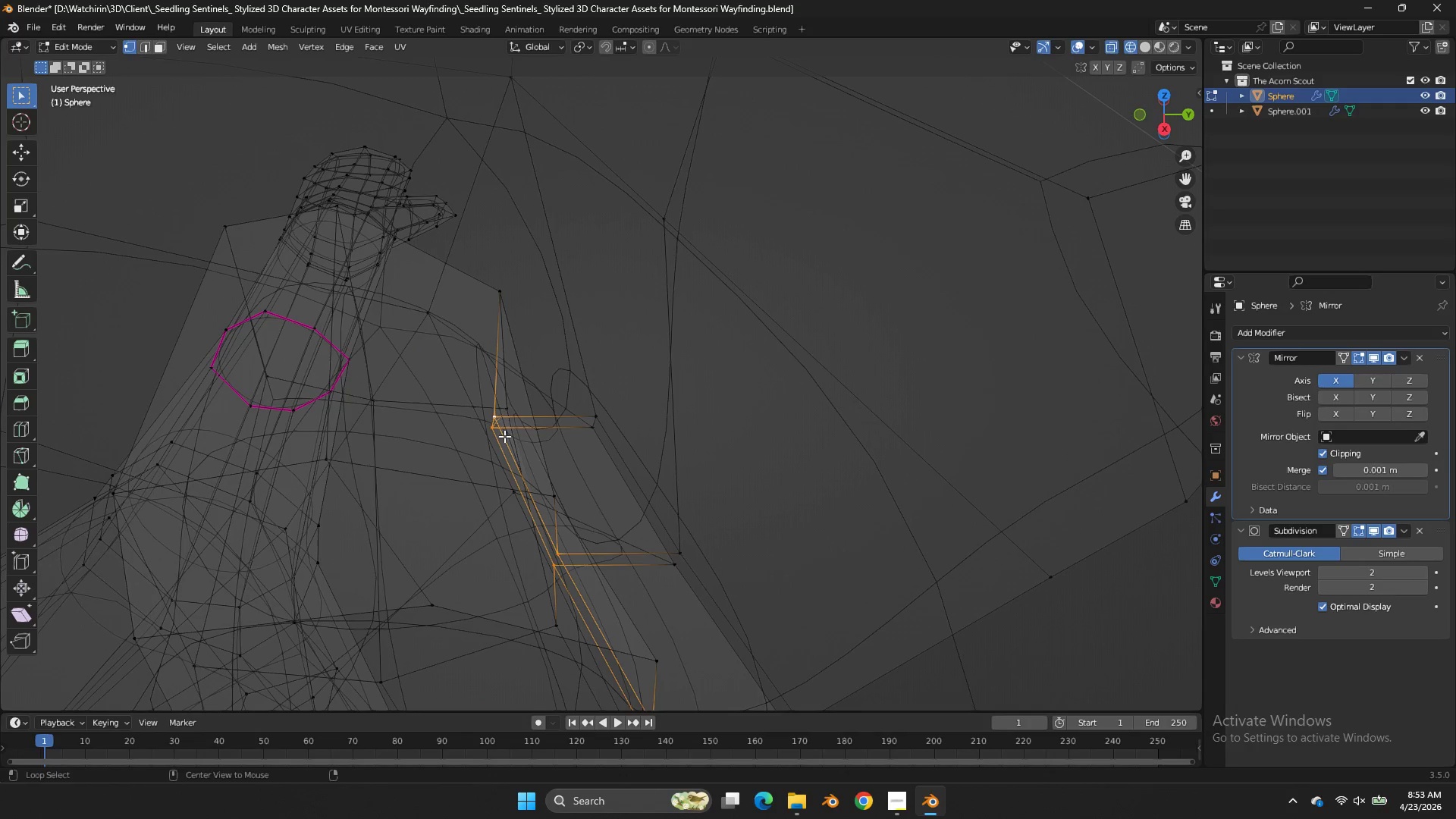 
triple_click([504, 436])
 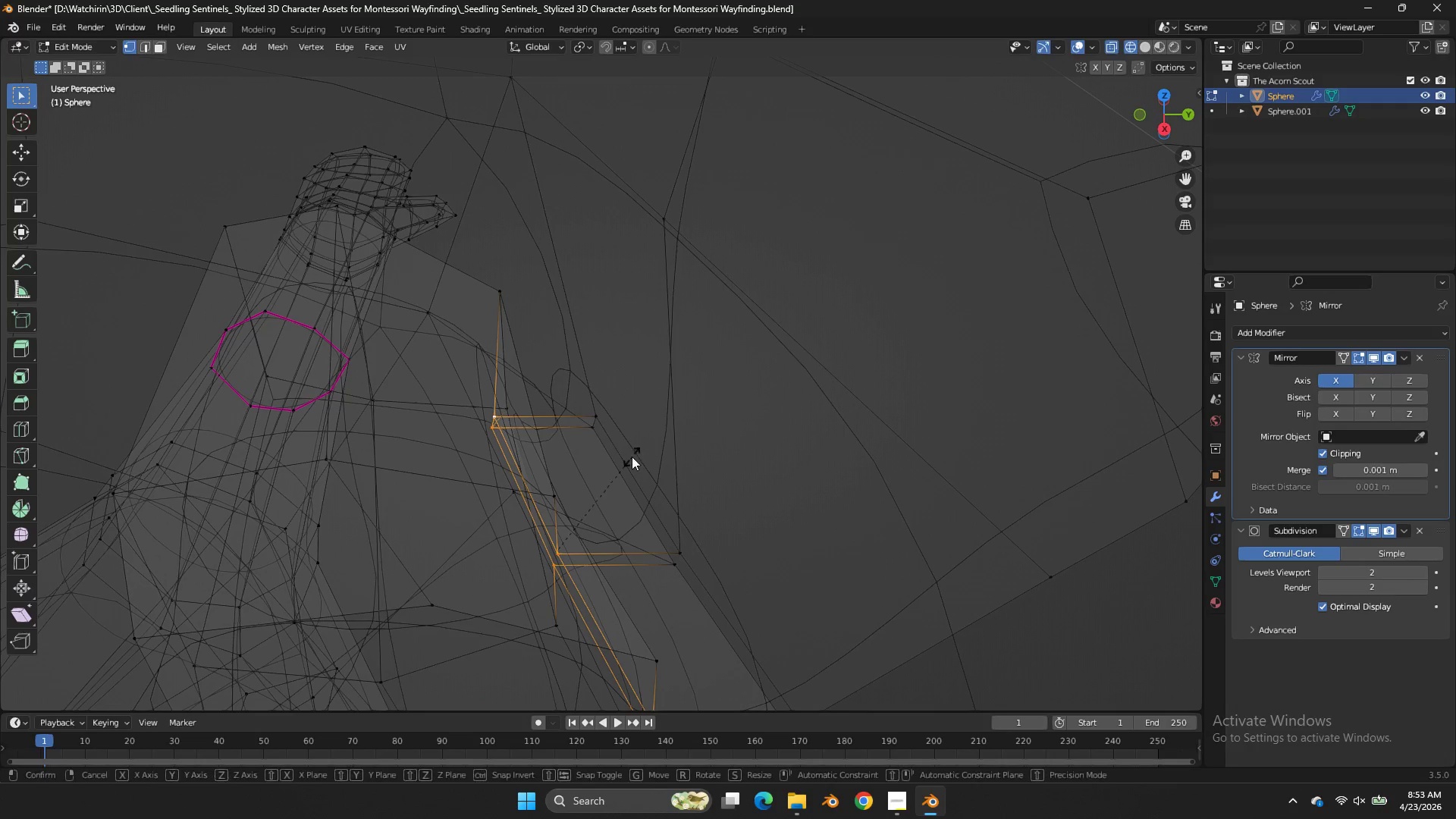 
type(sz)
 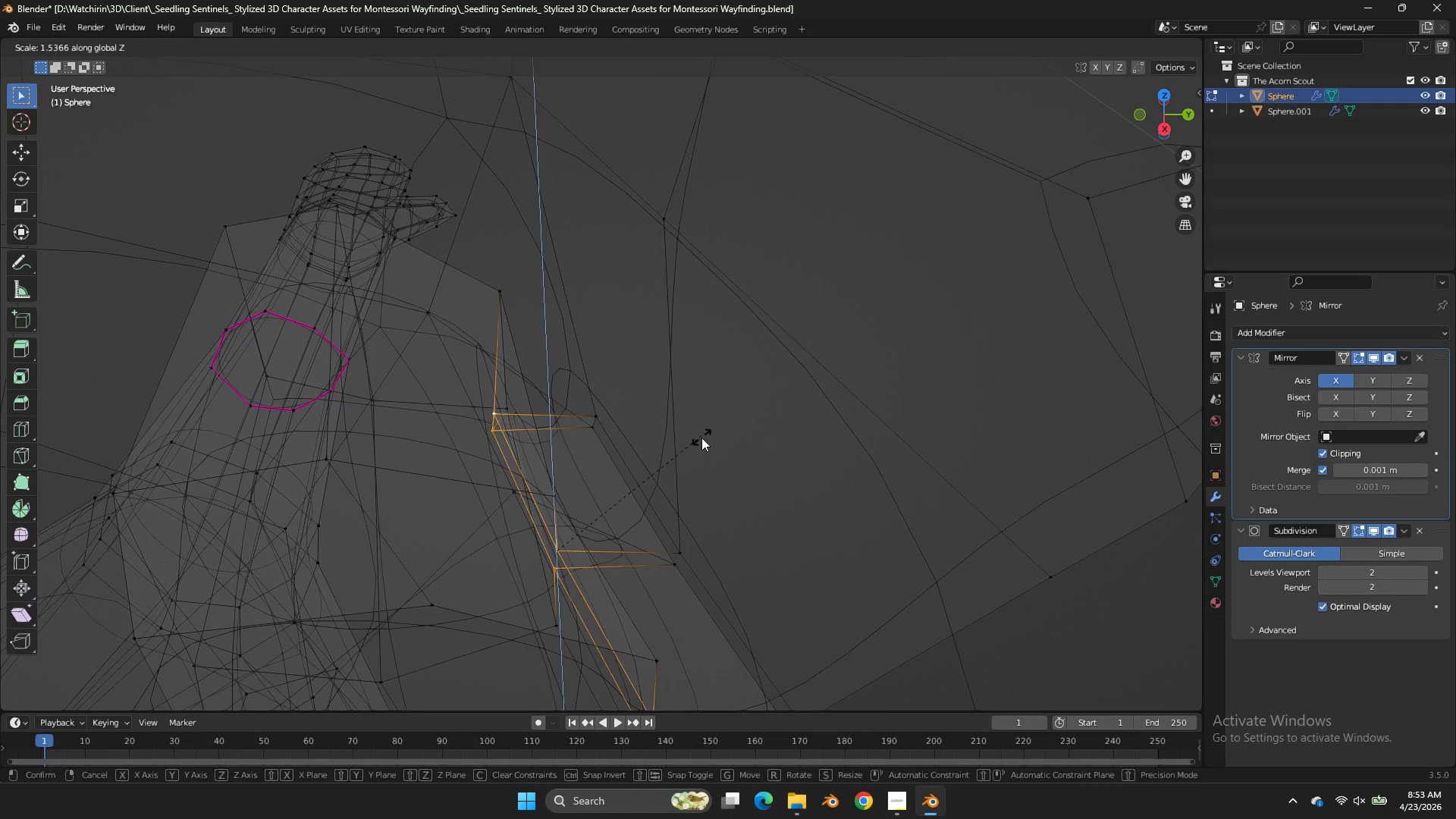 
right_click([702, 441])
 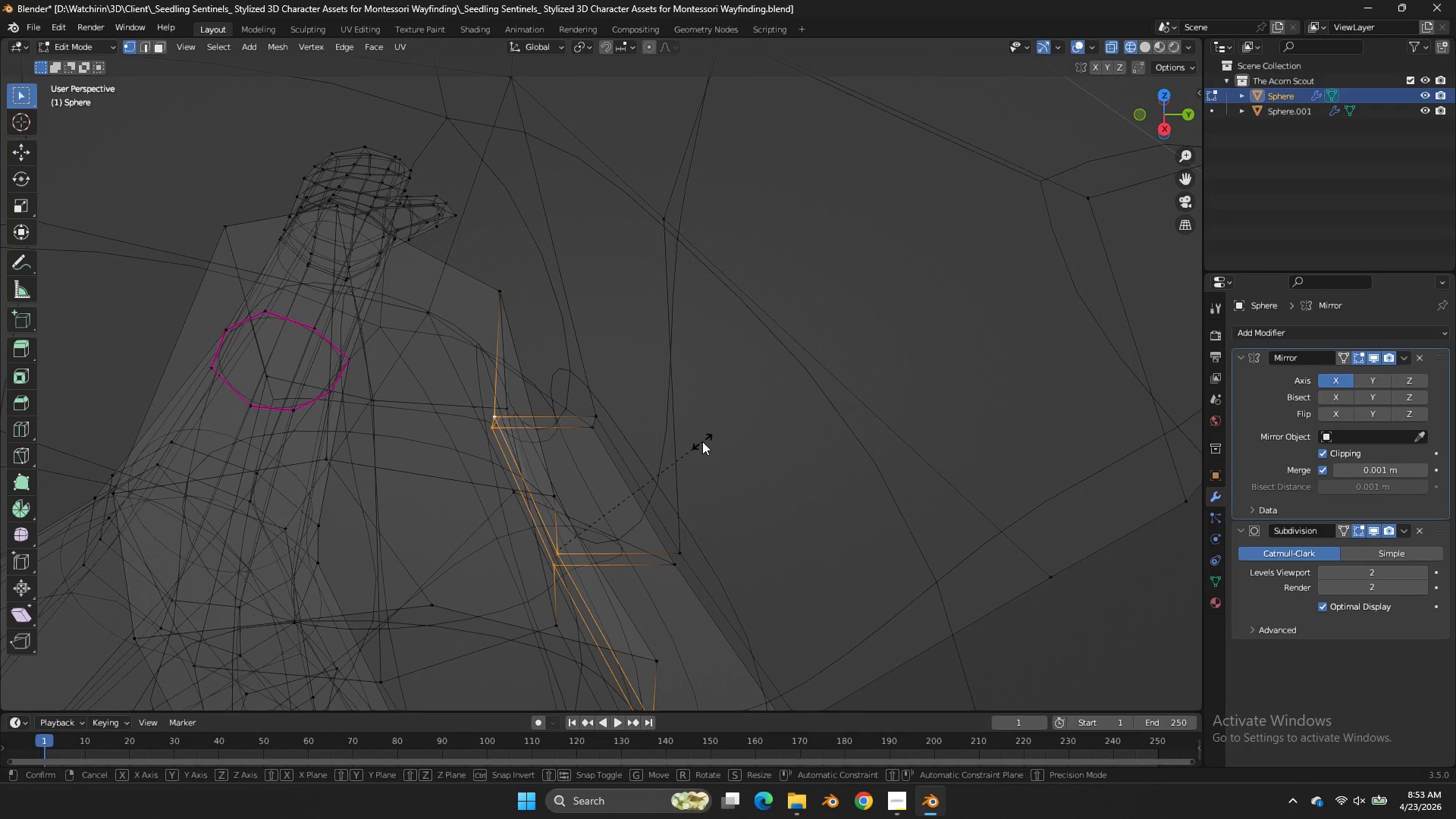 
type(szx)
 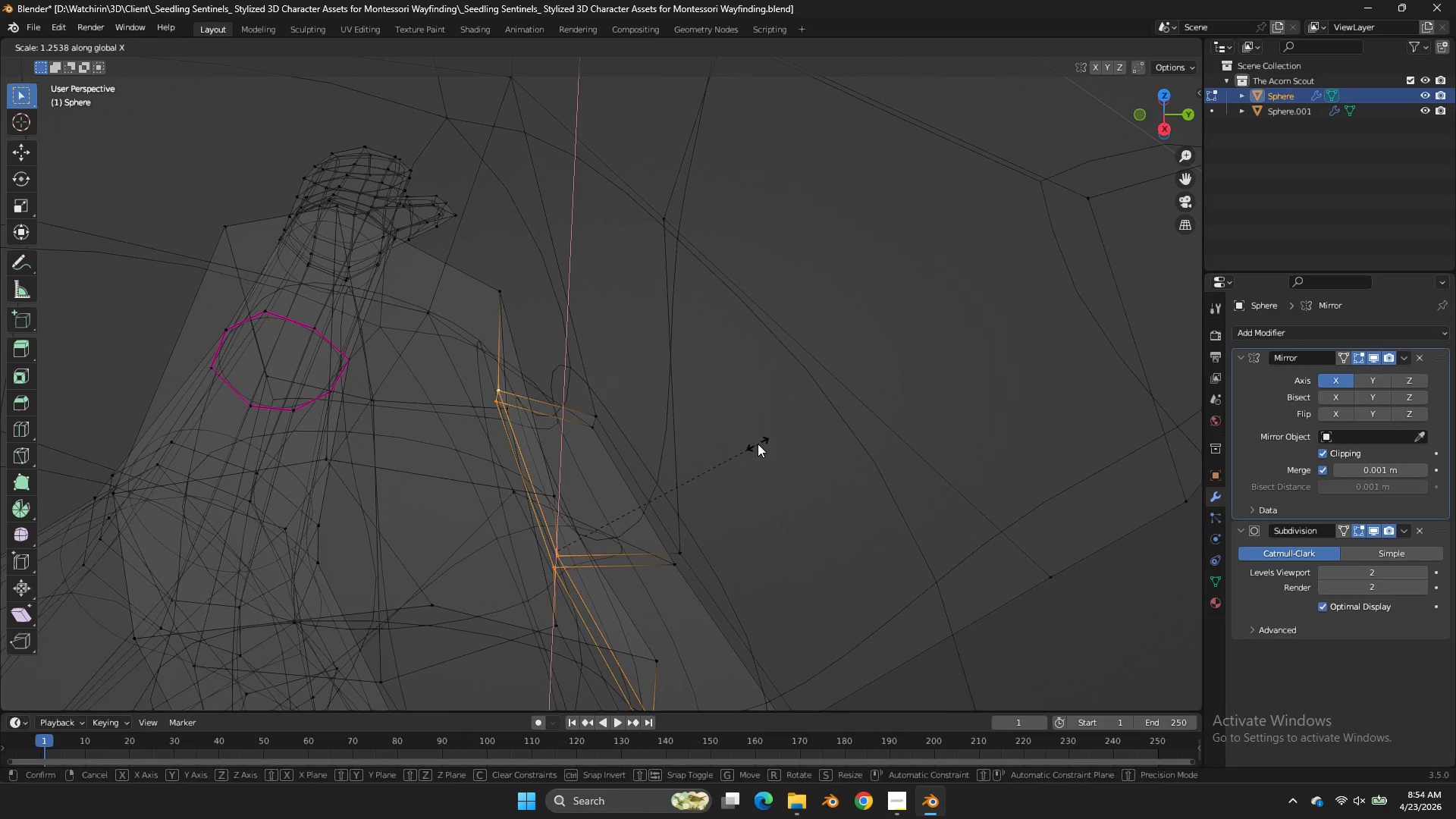 
left_click([756, 444])
 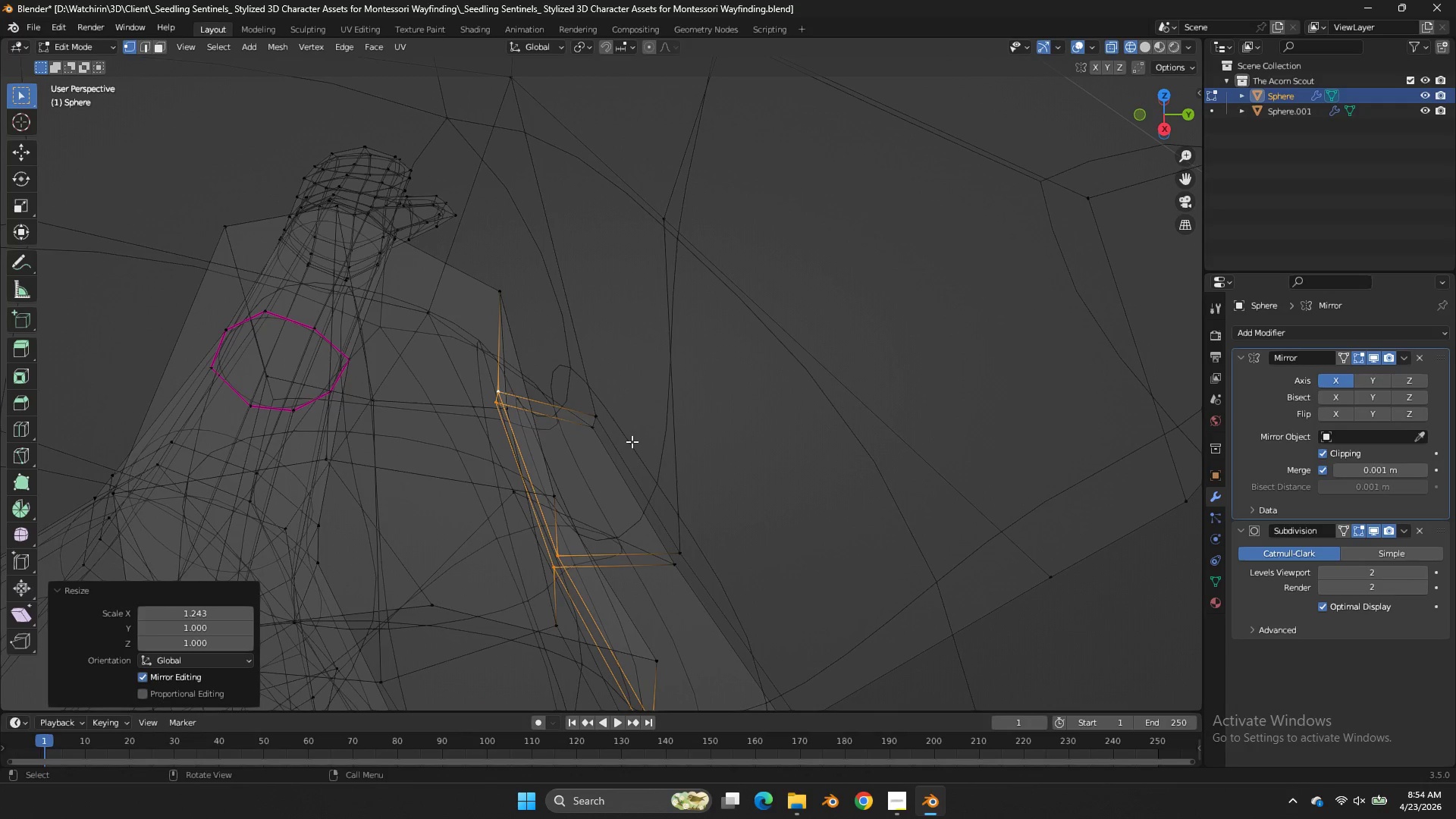 
hold_key(key=AltLeft, duration=0.75)
left_click([615, 447])
 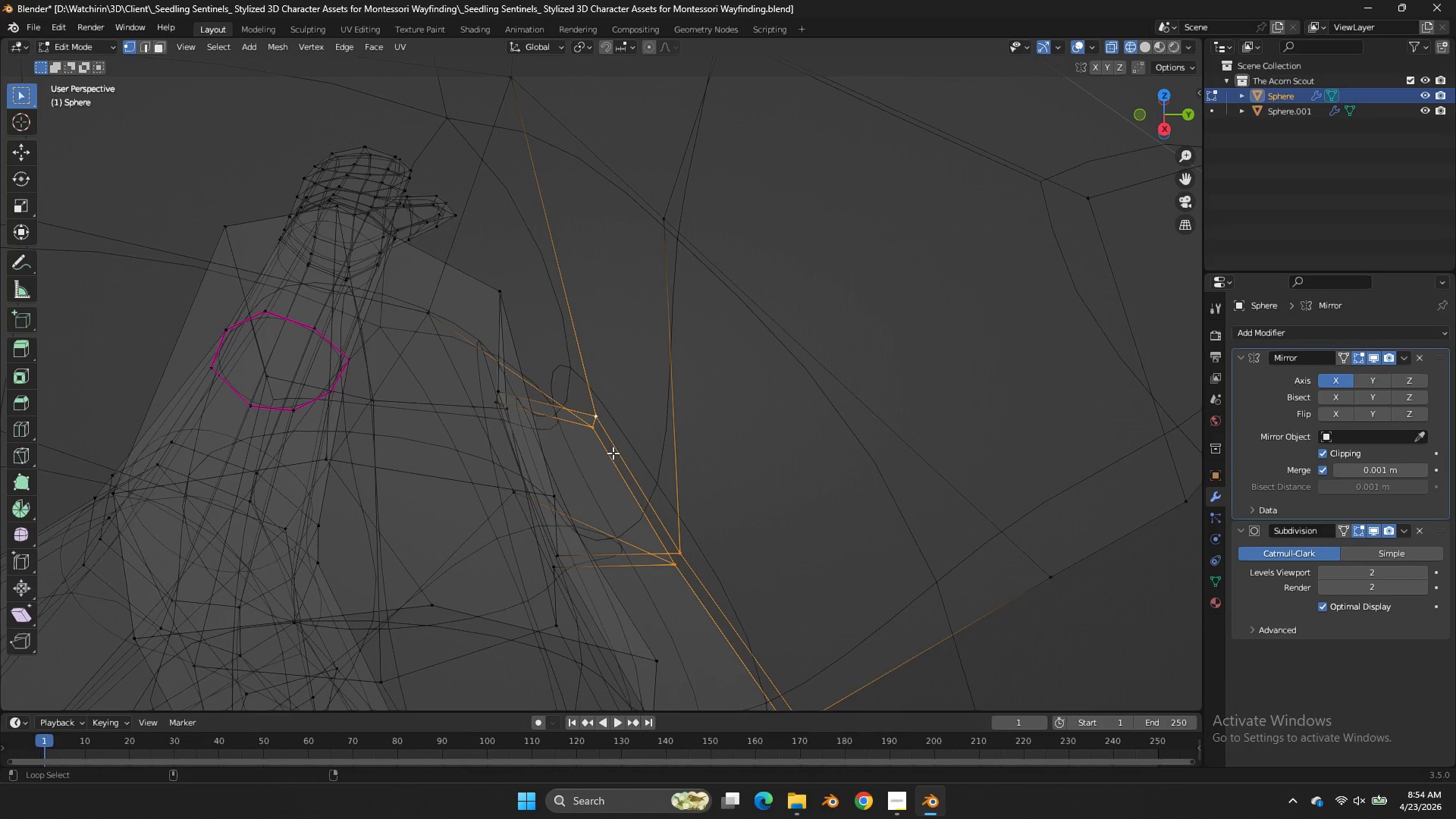 
type(Esz)
 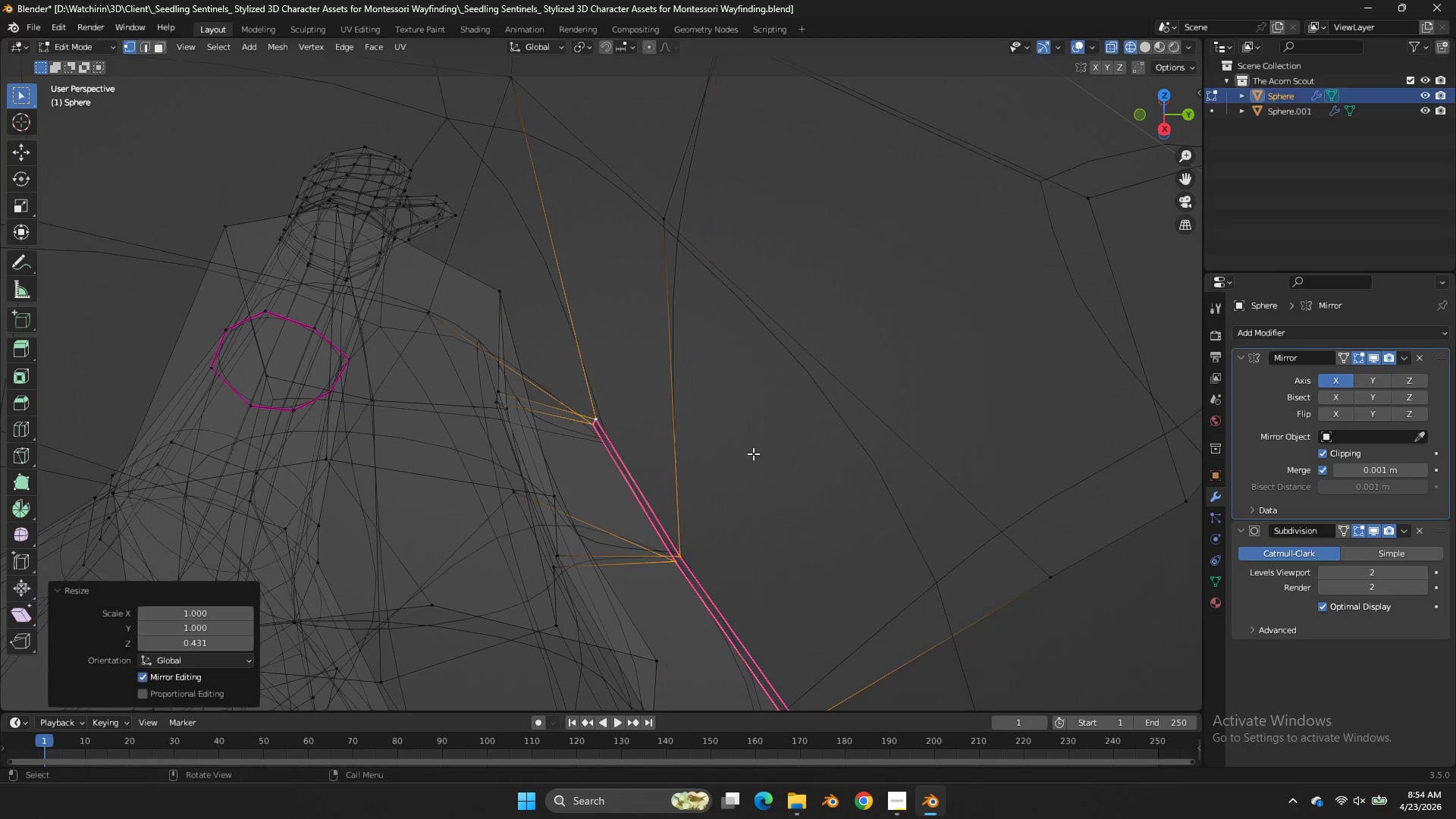 
left_click_drag(start_coordinate=[612, 359], to_coordinate=[631, 359])
 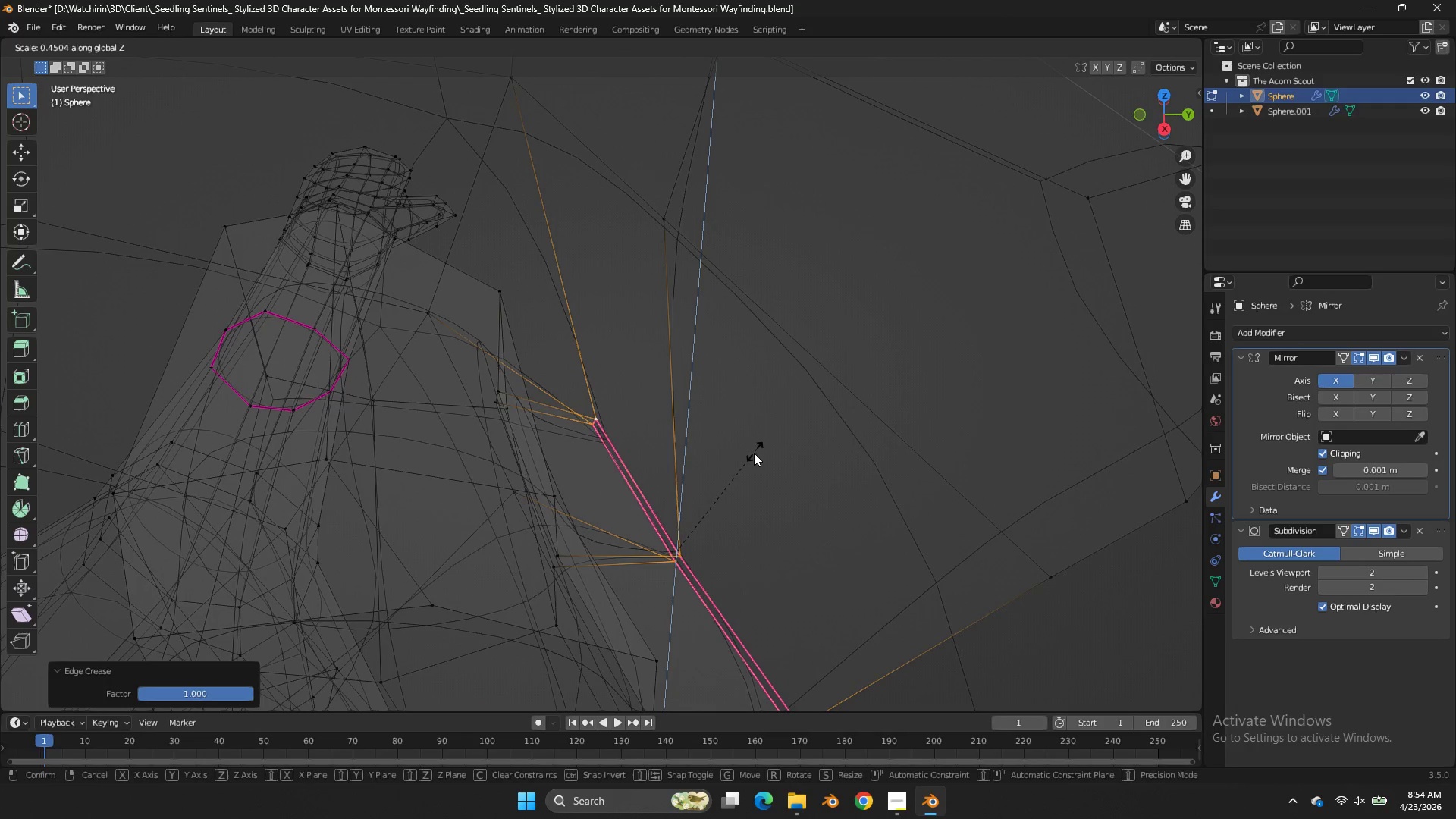 
left_click([753, 453])
 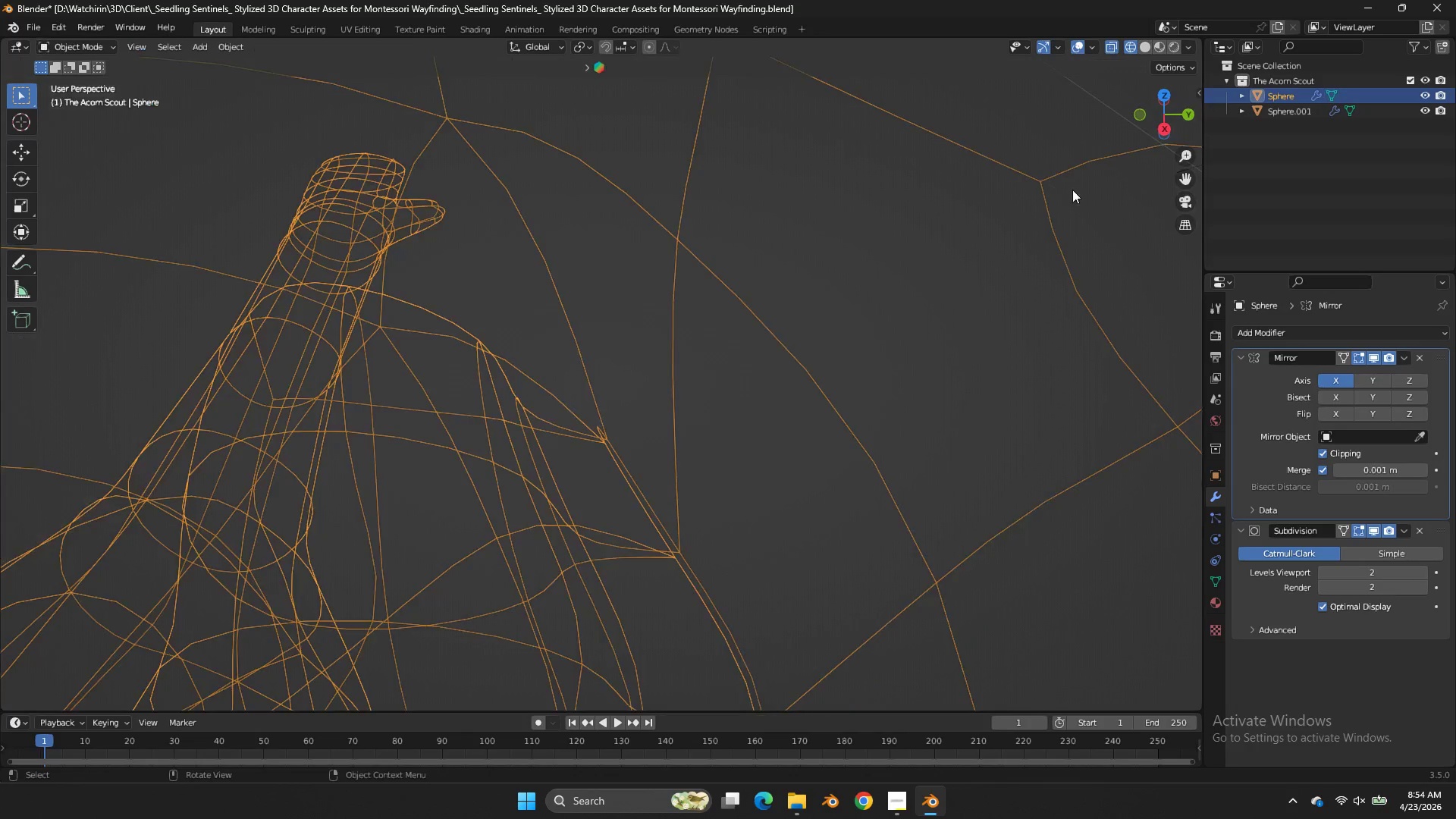 
key(Tab)
 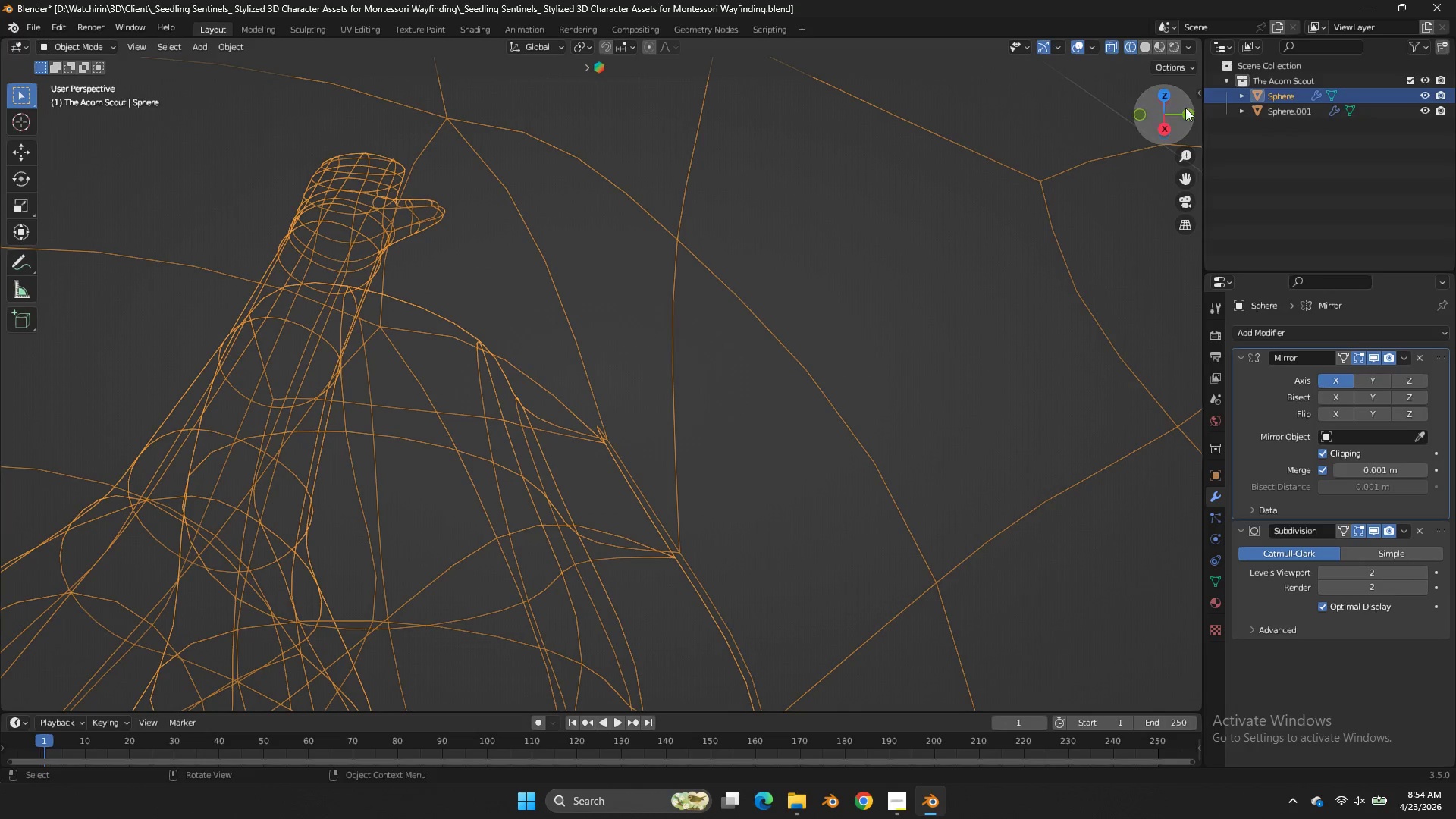 
left_click([1185, 109])
 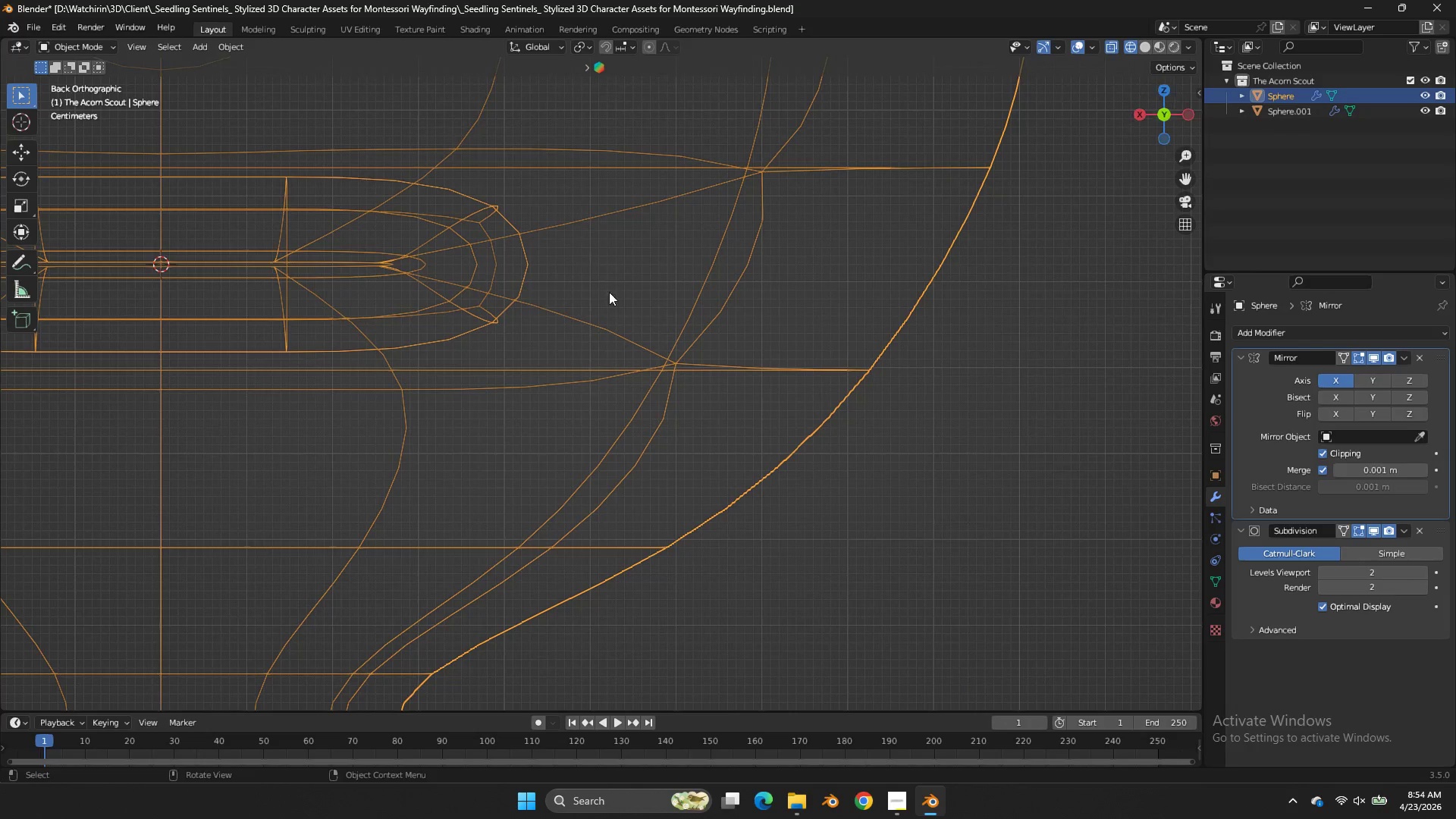 
key(Z)
 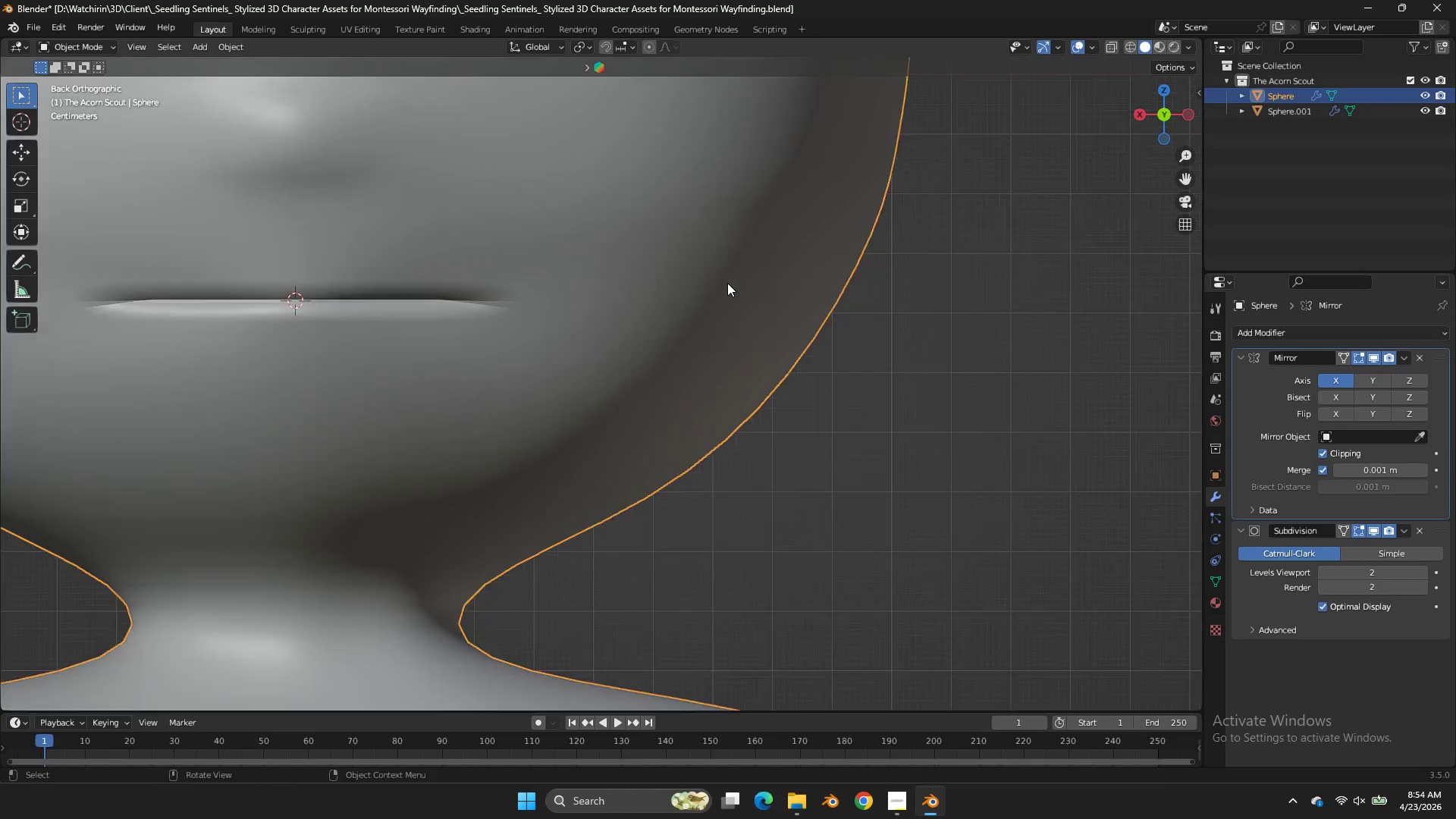 
key(Tab)
 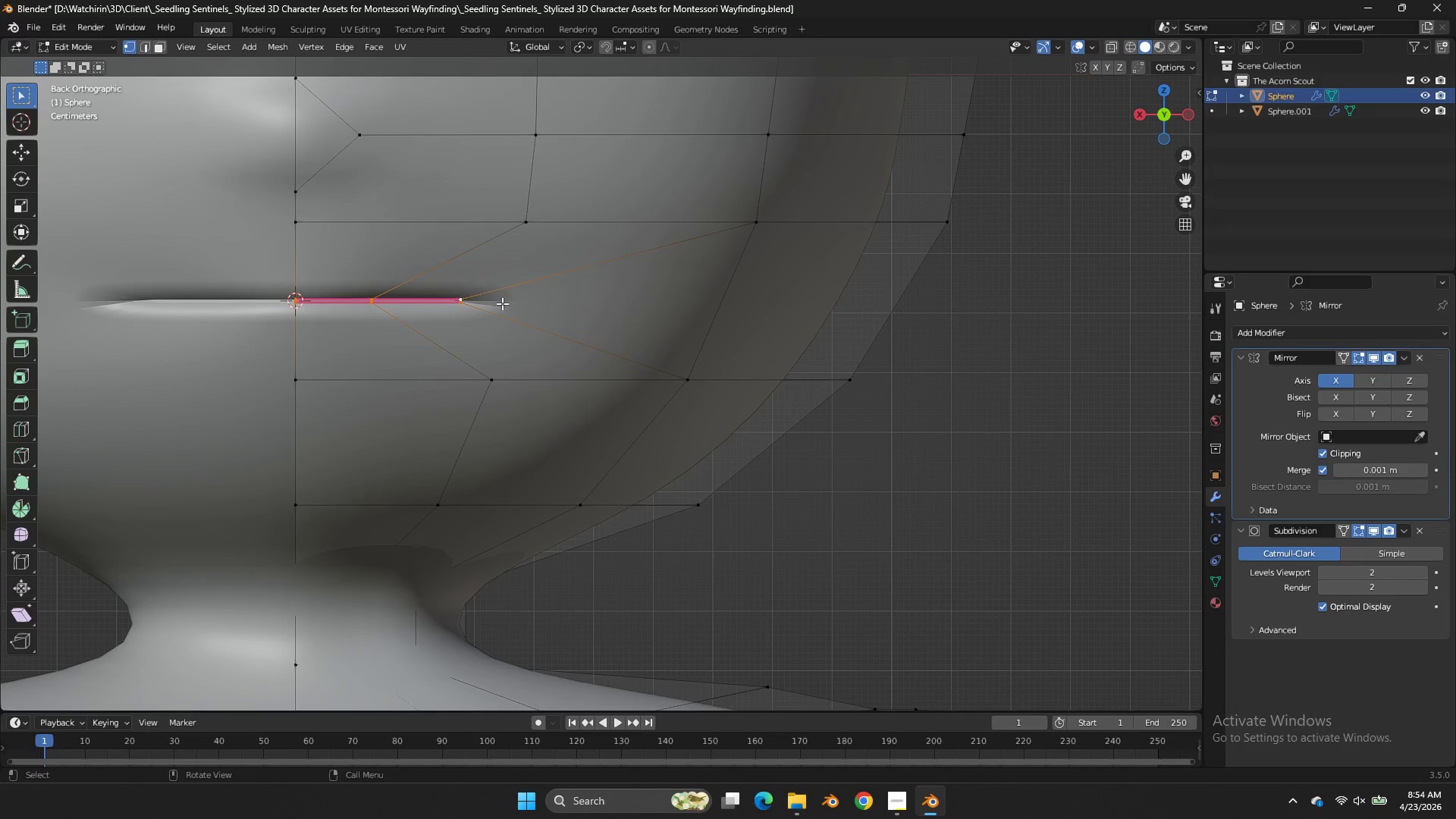 
scroll: coordinate [638, 318], scroll_direction: down, amount: 2.0
 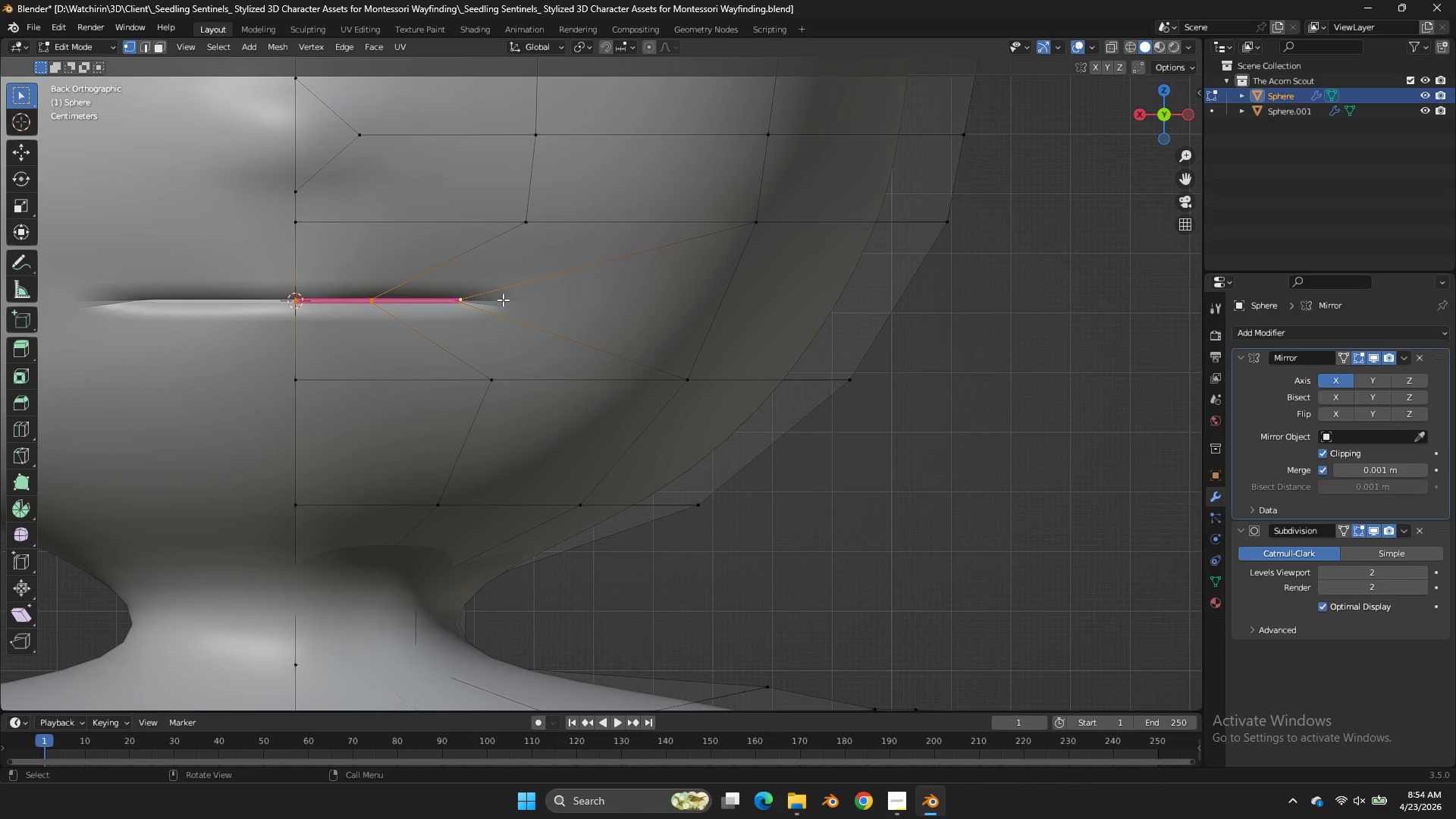 
type(zr)
 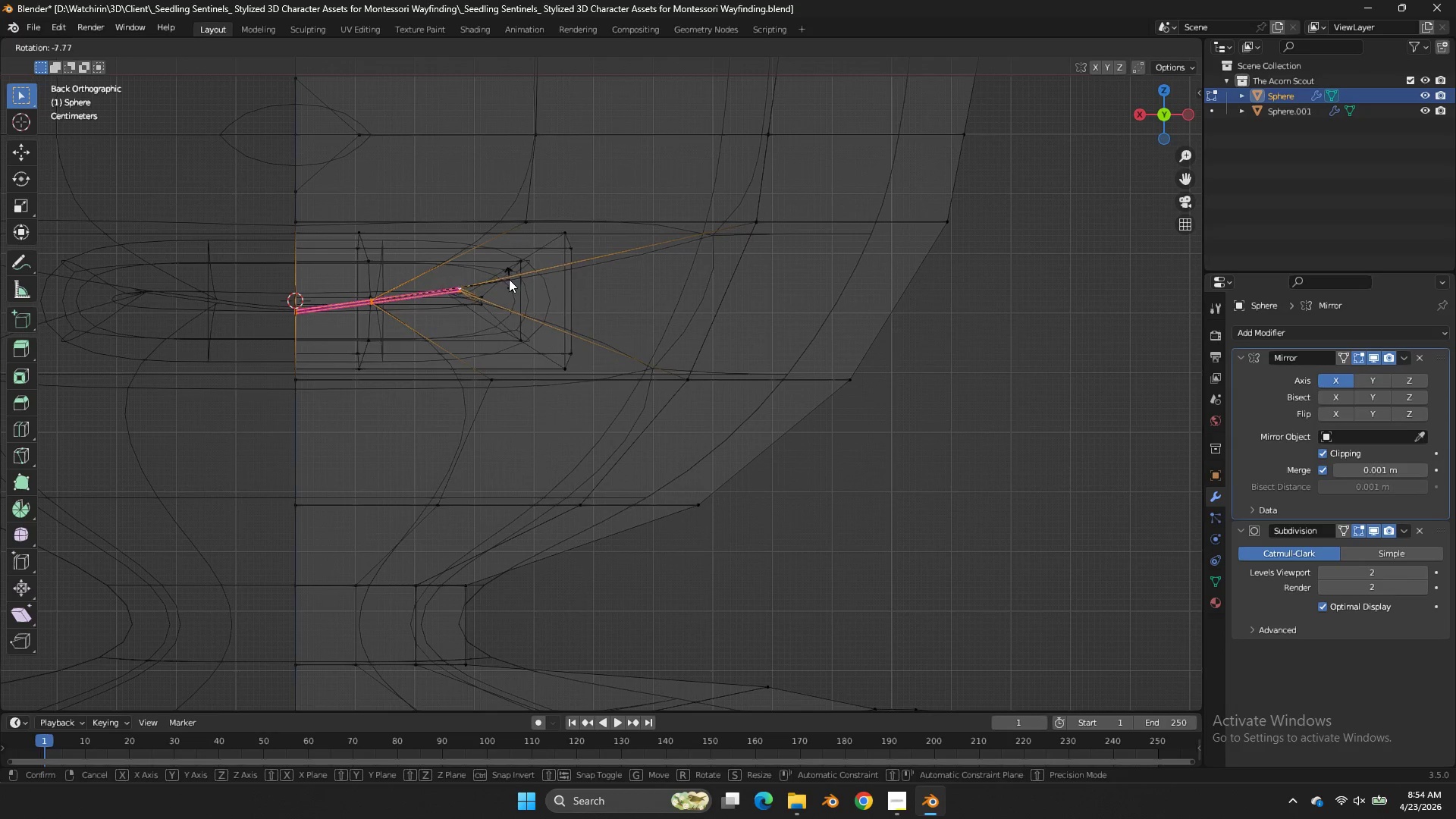 
left_click([509, 279])
 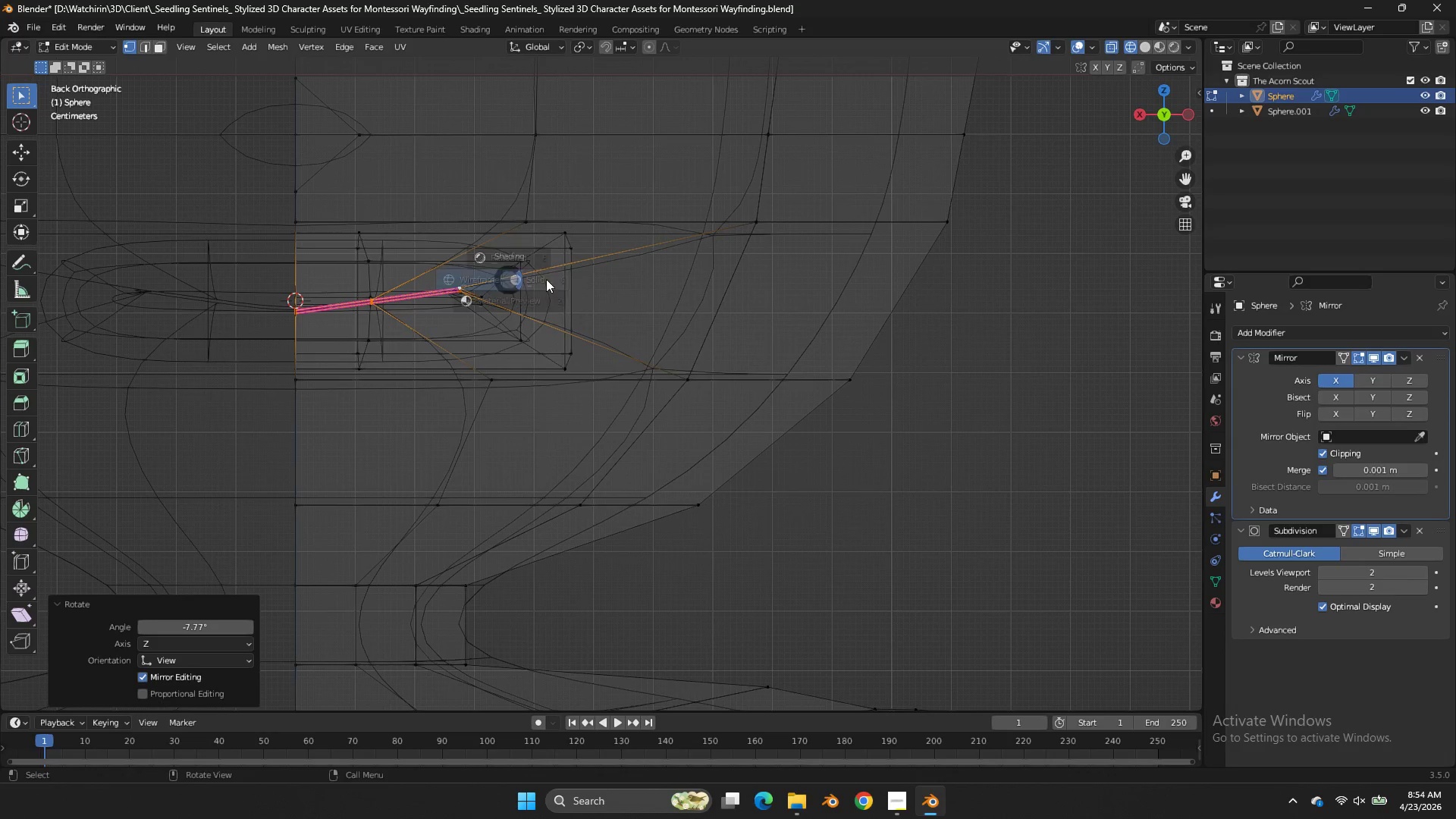 
type(zgz)
 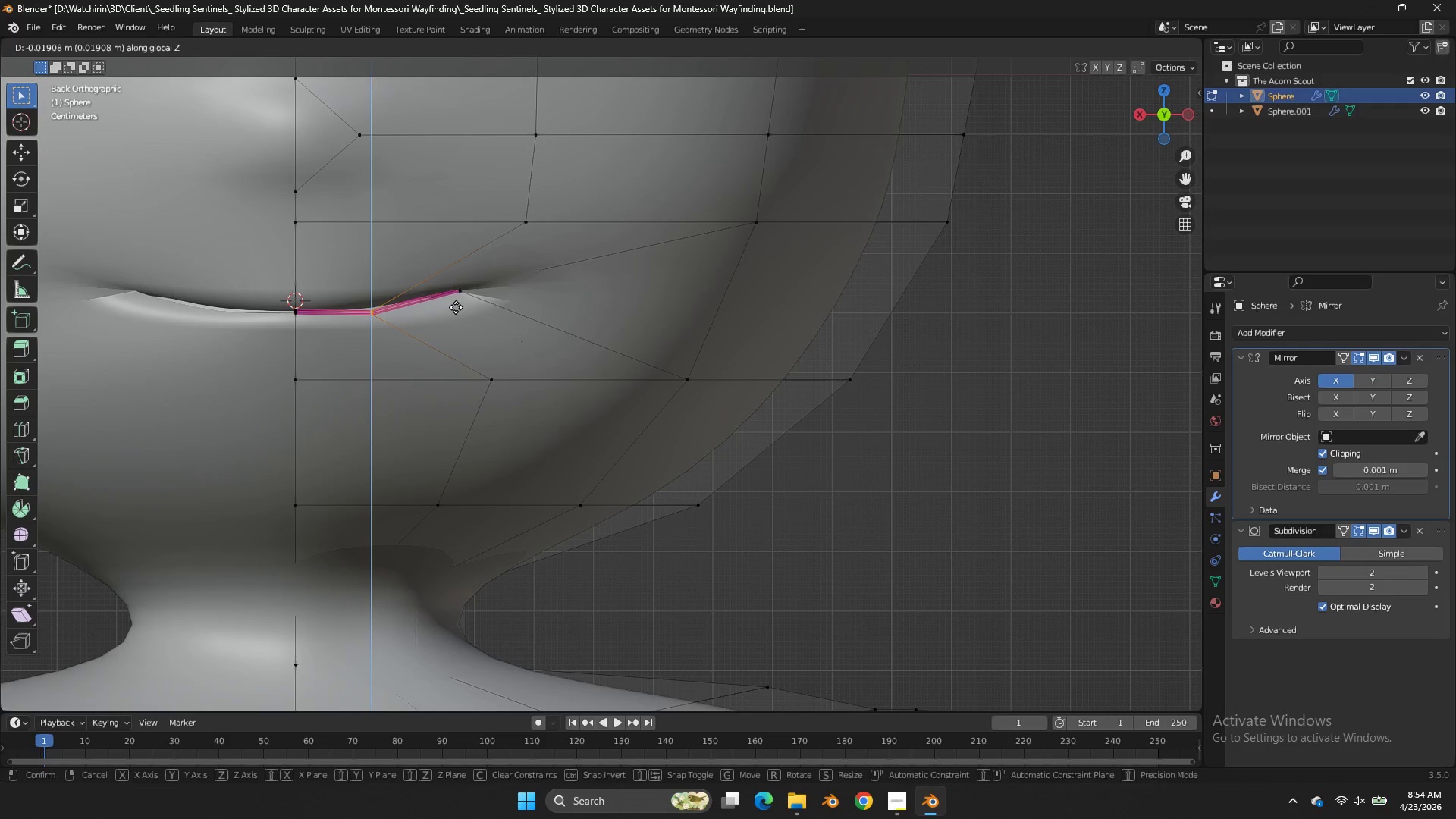 
left_click_drag(start_coordinate=[400, 286], to_coordinate=[362, 319])
 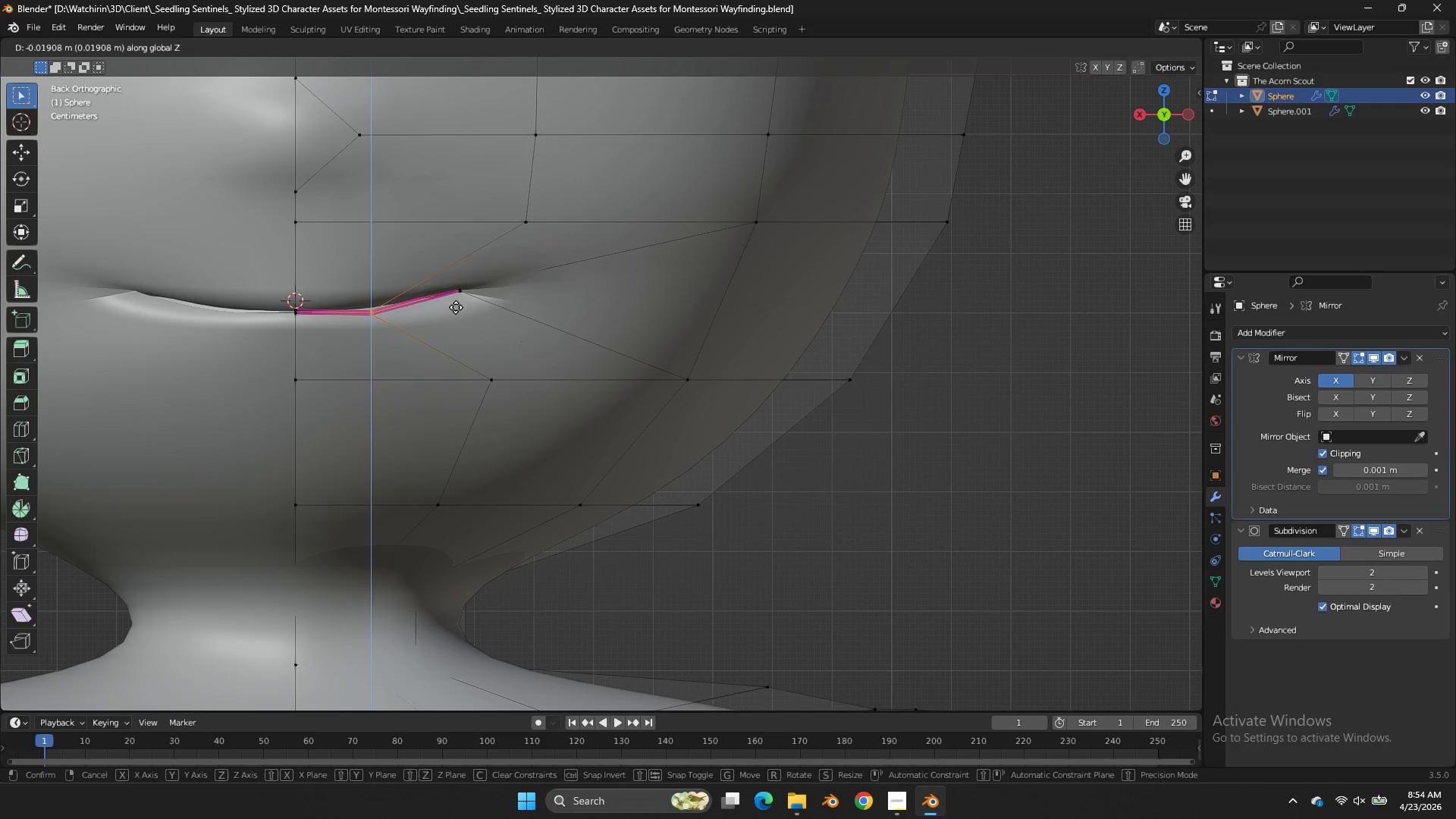 
left_click([456, 307])
 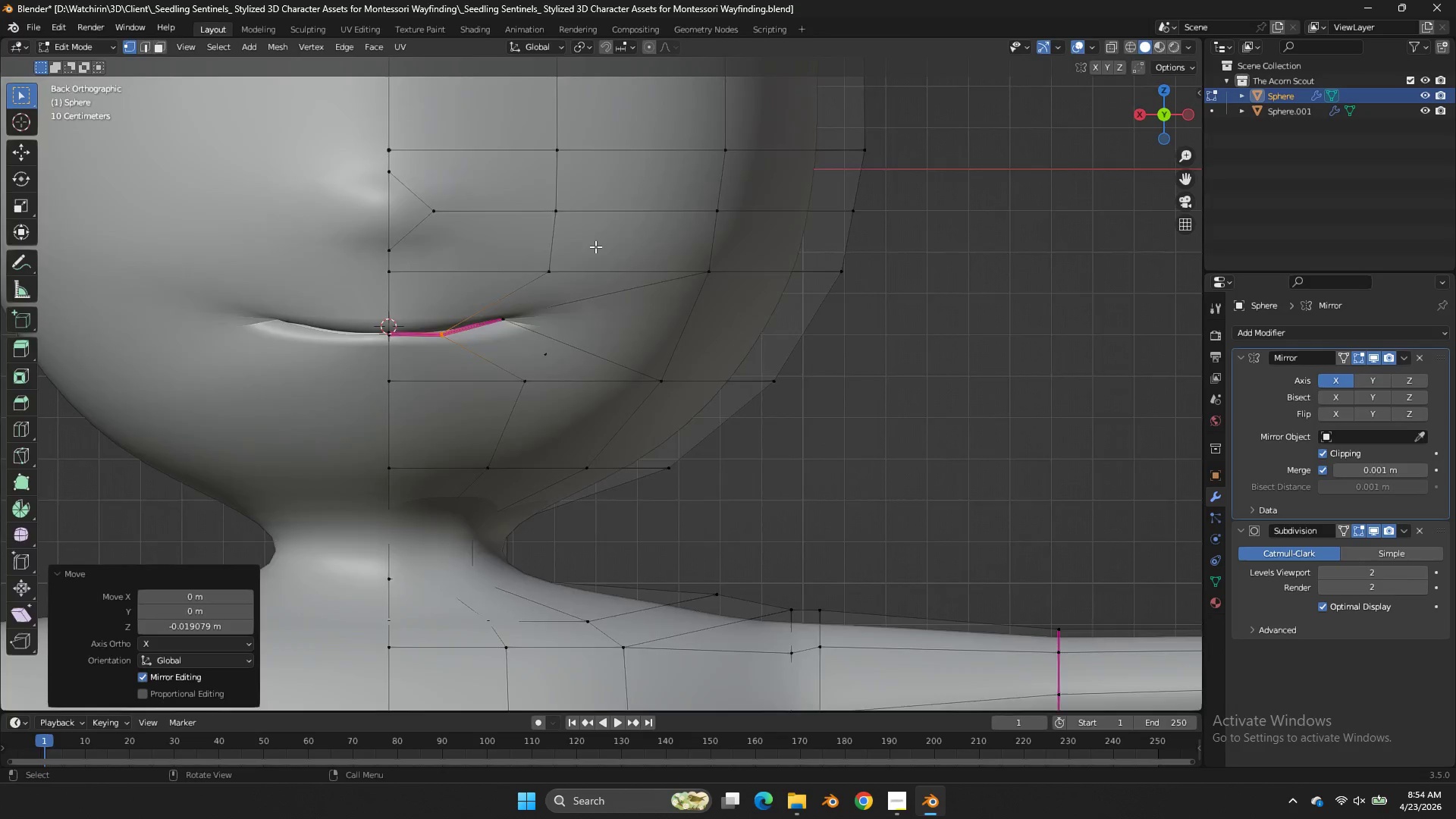 
key(Tab)
 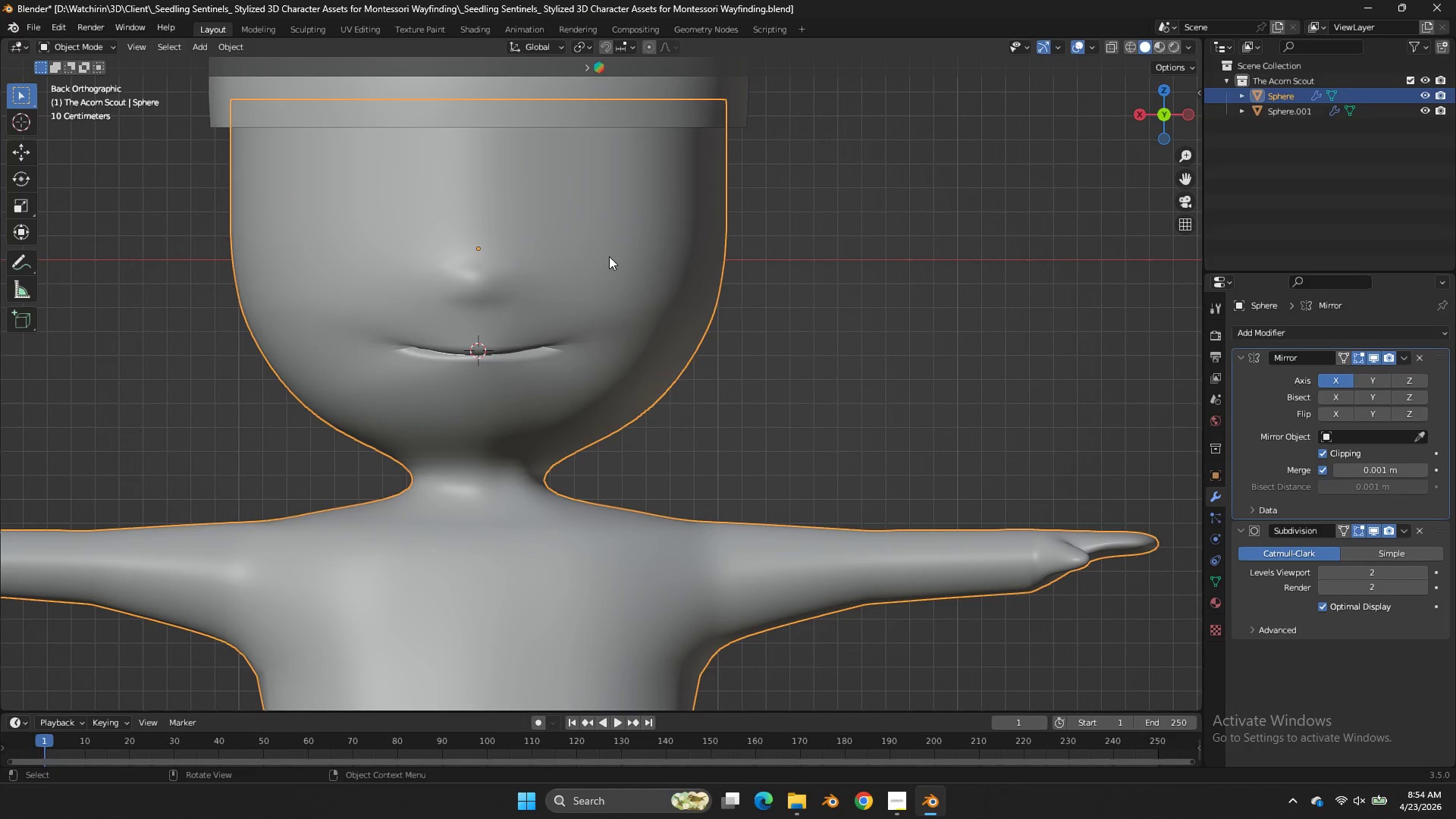 
scroll: coordinate [609, 256], scroll_direction: down, amount: 5.0
 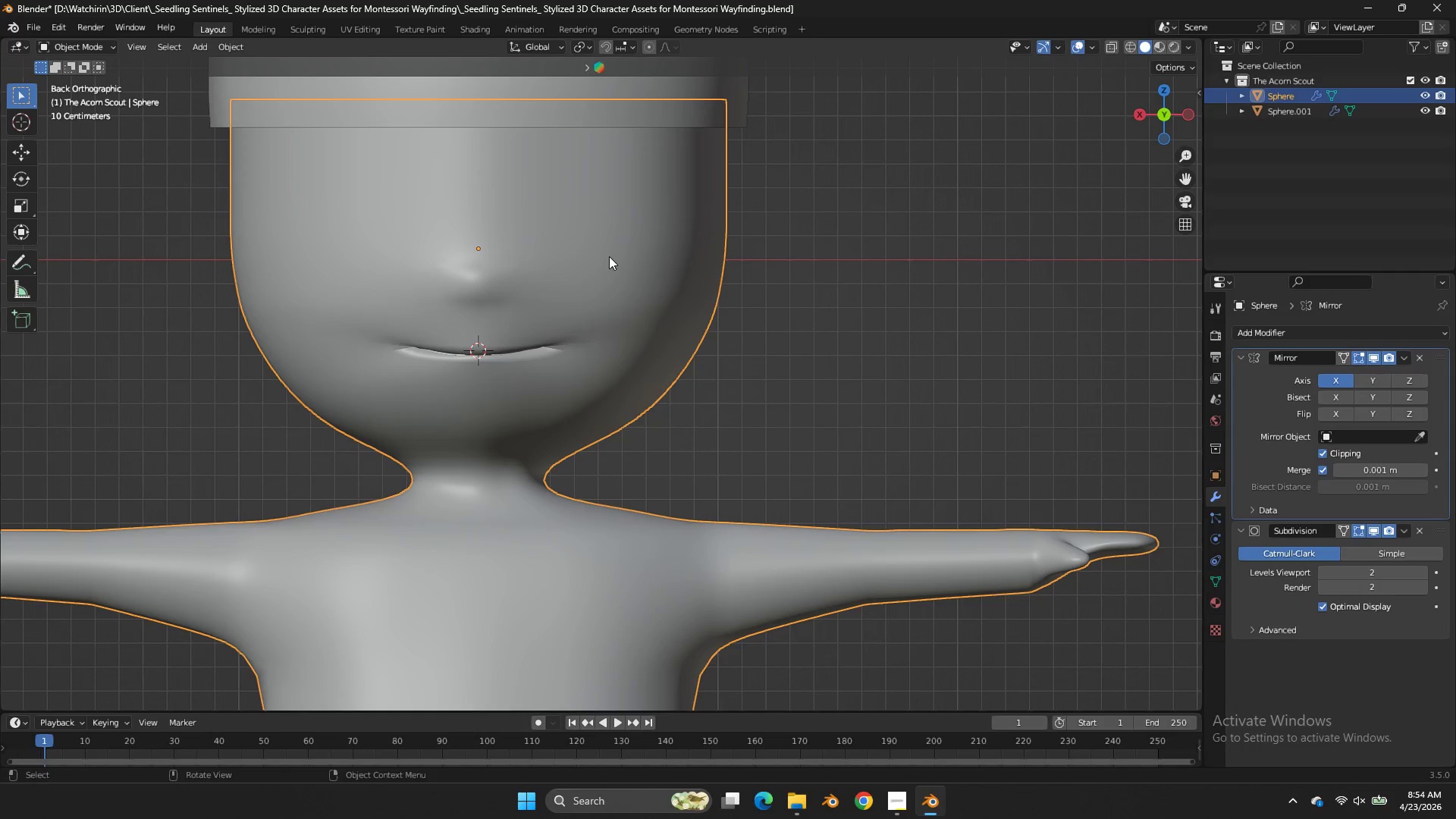 
key(Tab)
 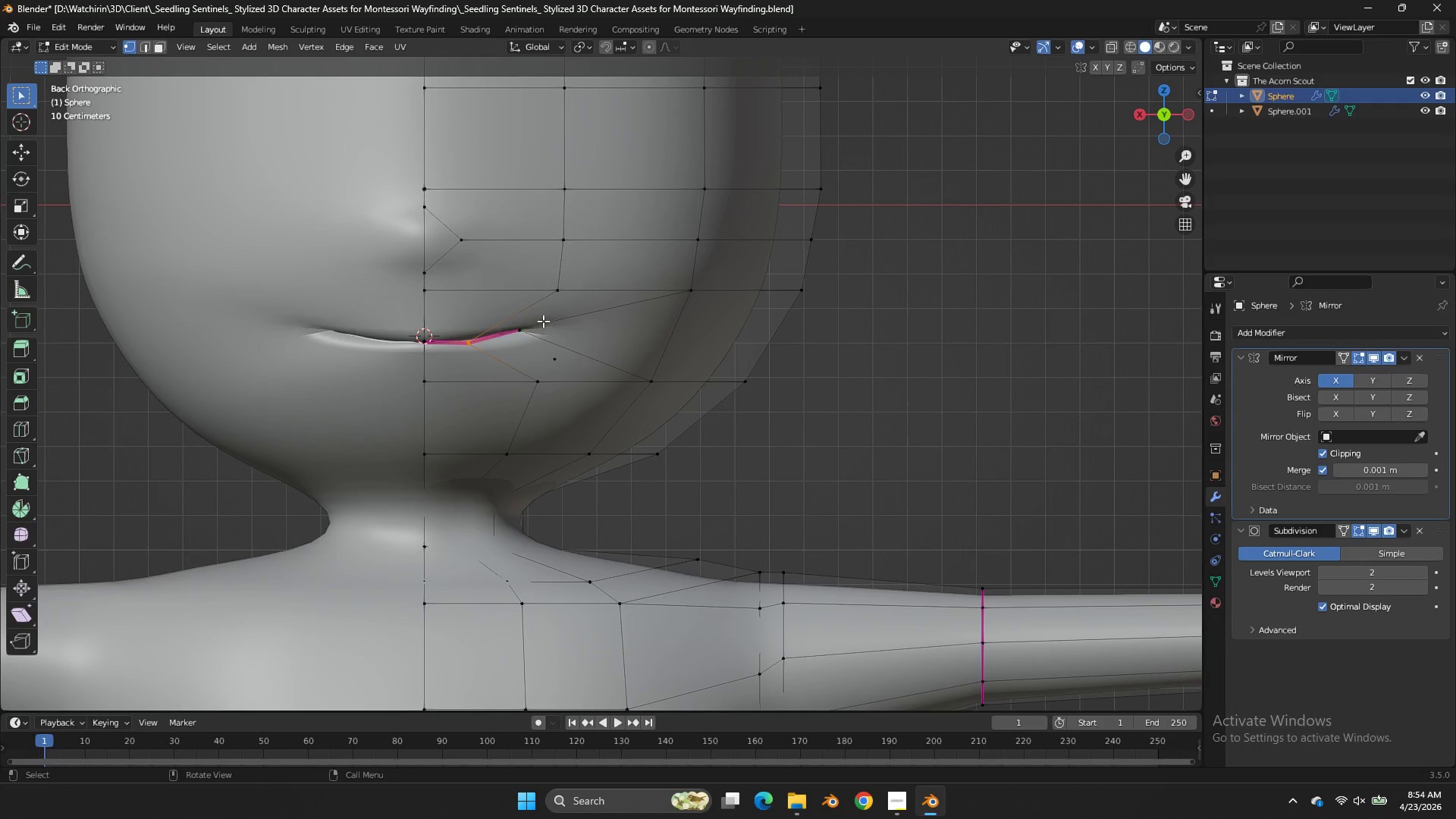 
scroll: coordinate [609, 256], scroll_direction: up, amount: 2.0
 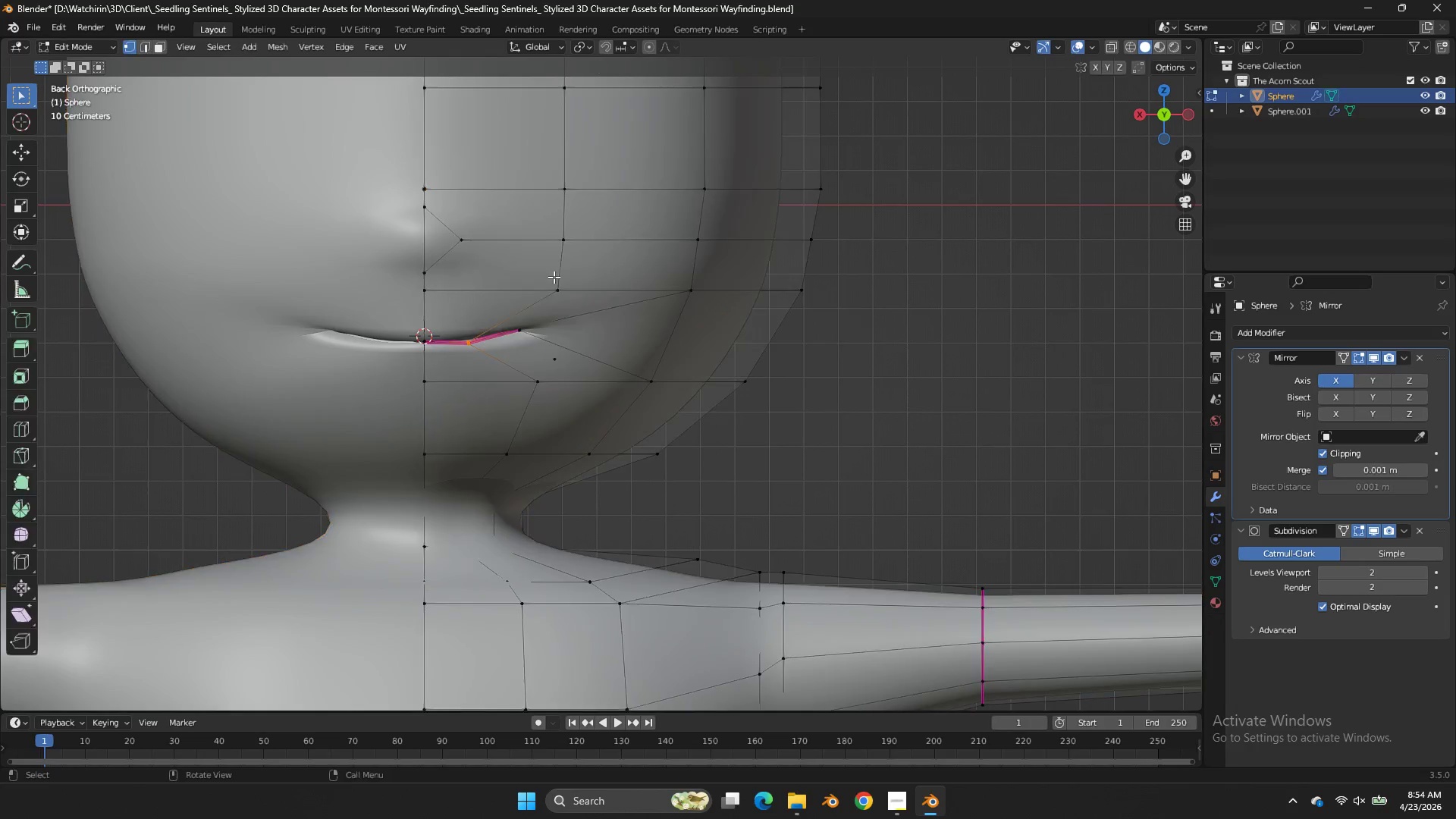 
type(zzgz)
 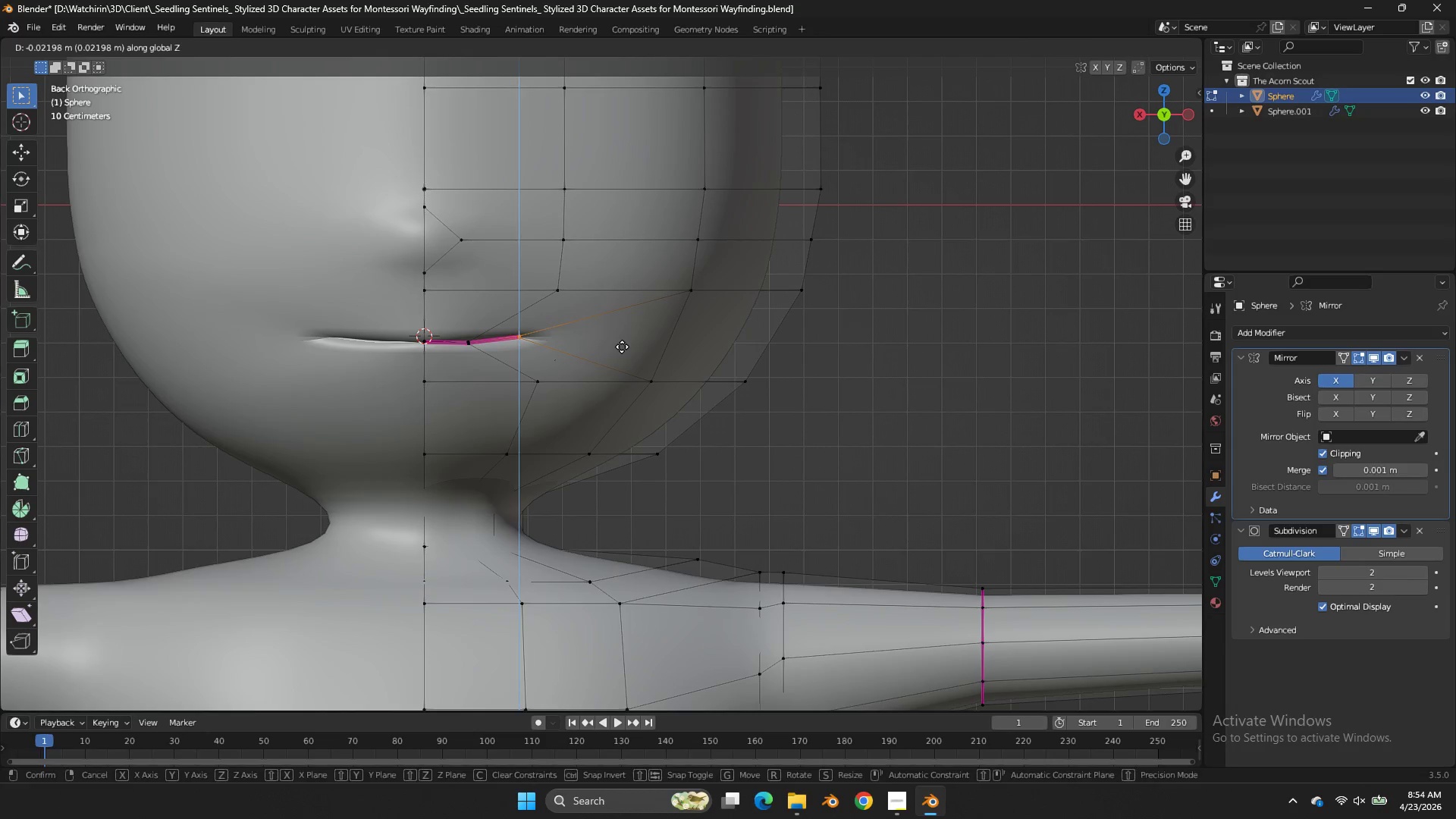 
left_click_drag(start_coordinate=[529, 318], to_coordinate=[513, 342])
 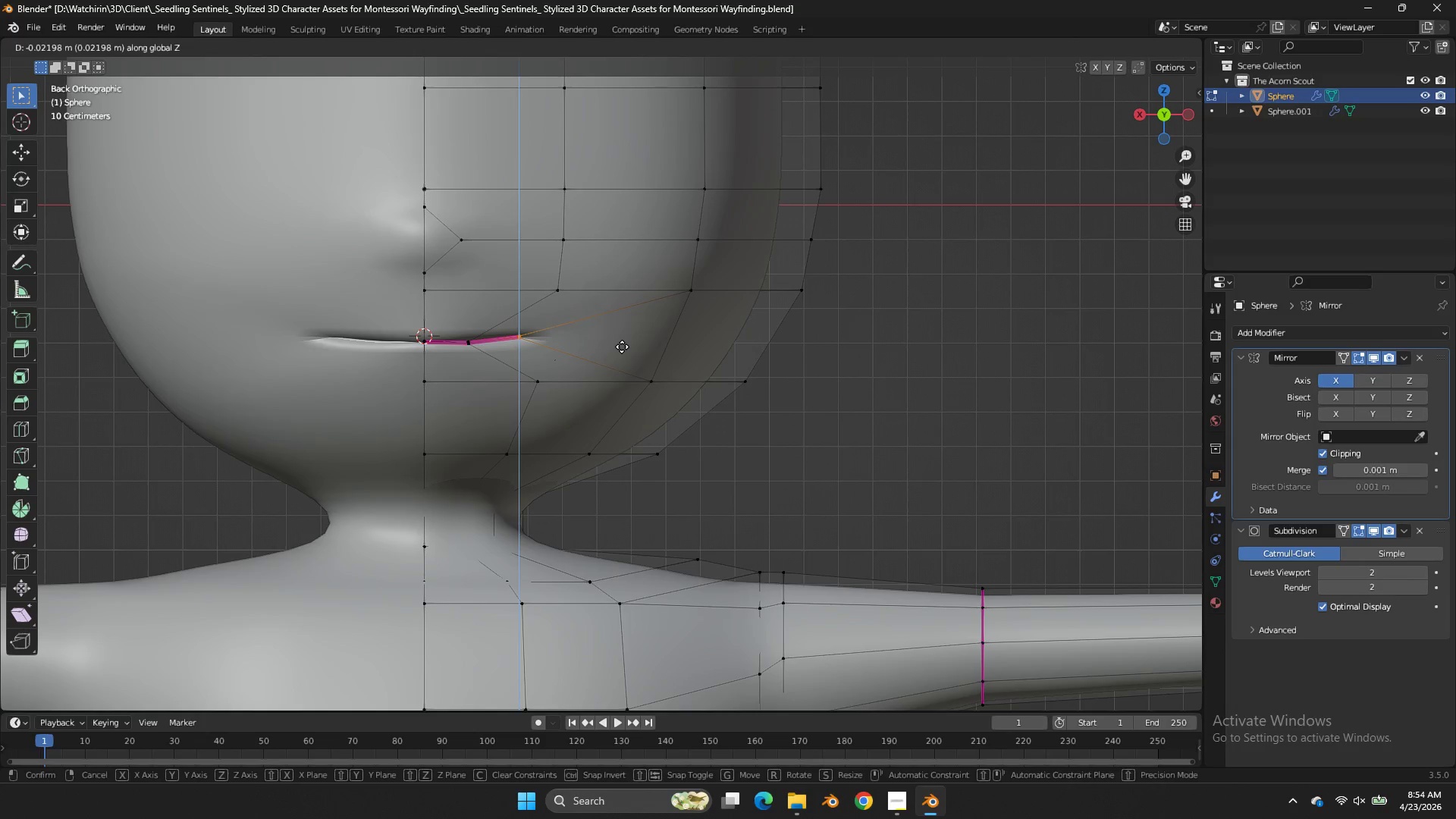 
left_click([622, 347])
 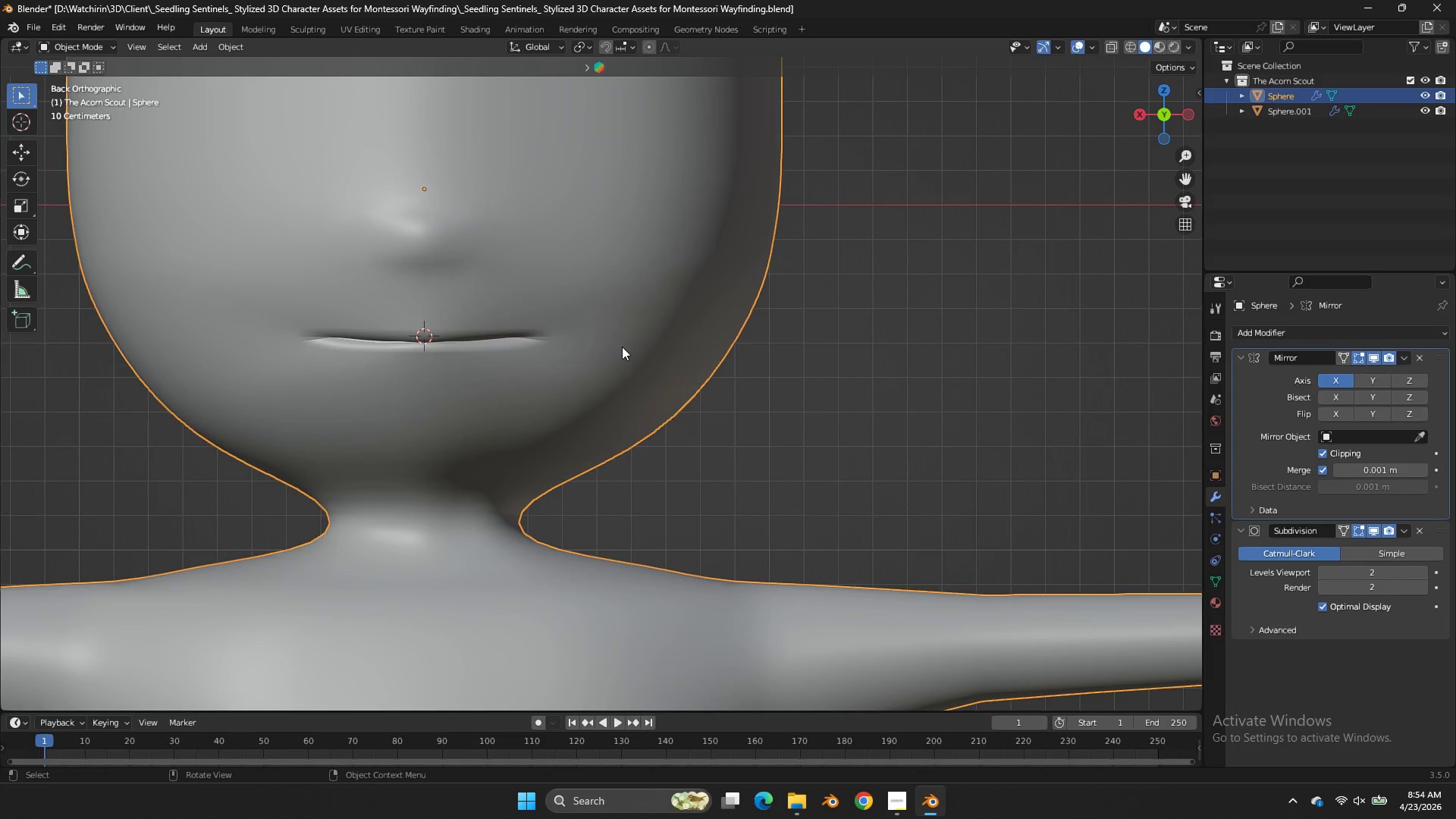 
key(Tab)
 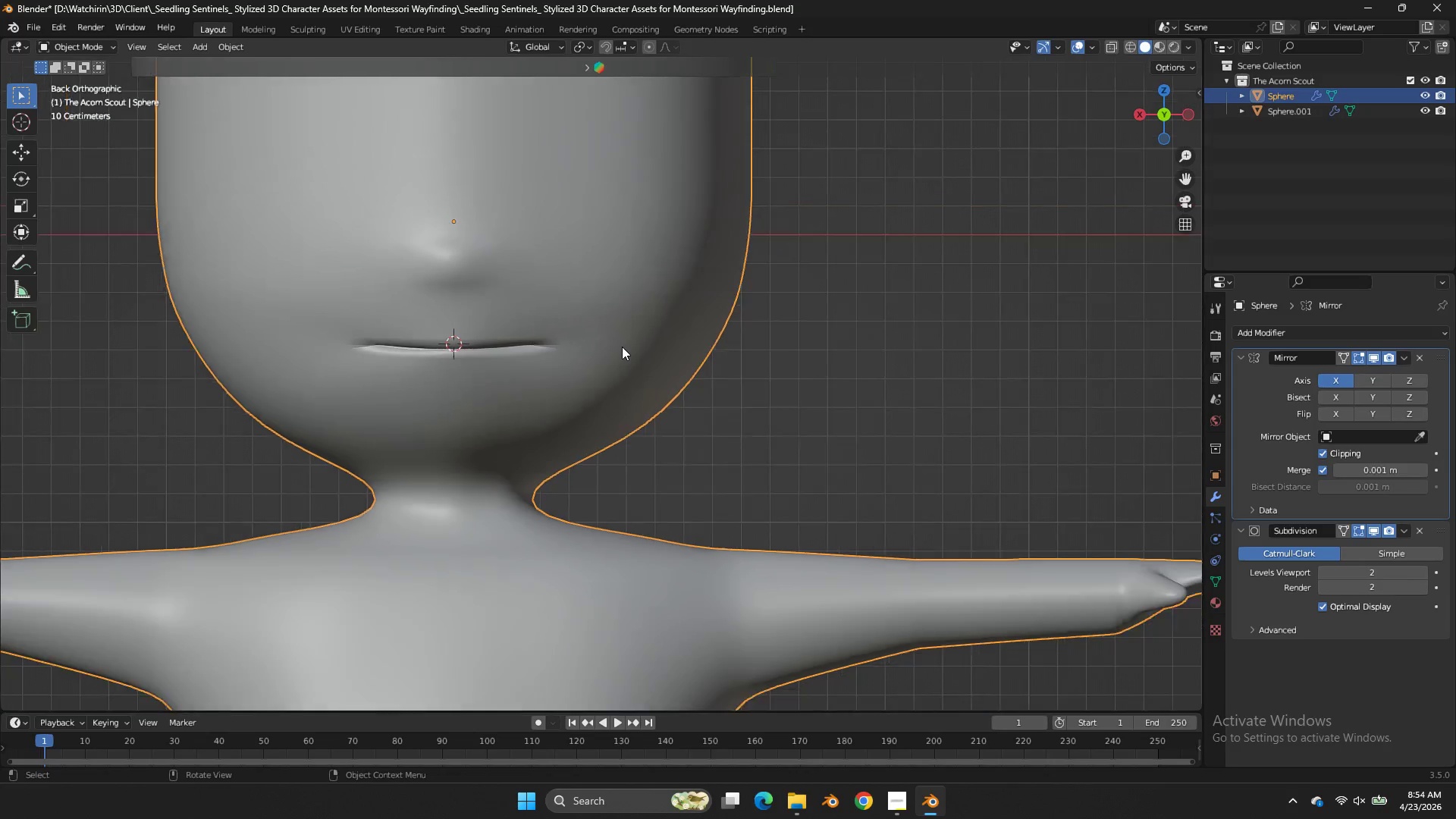 
key(Tab)
 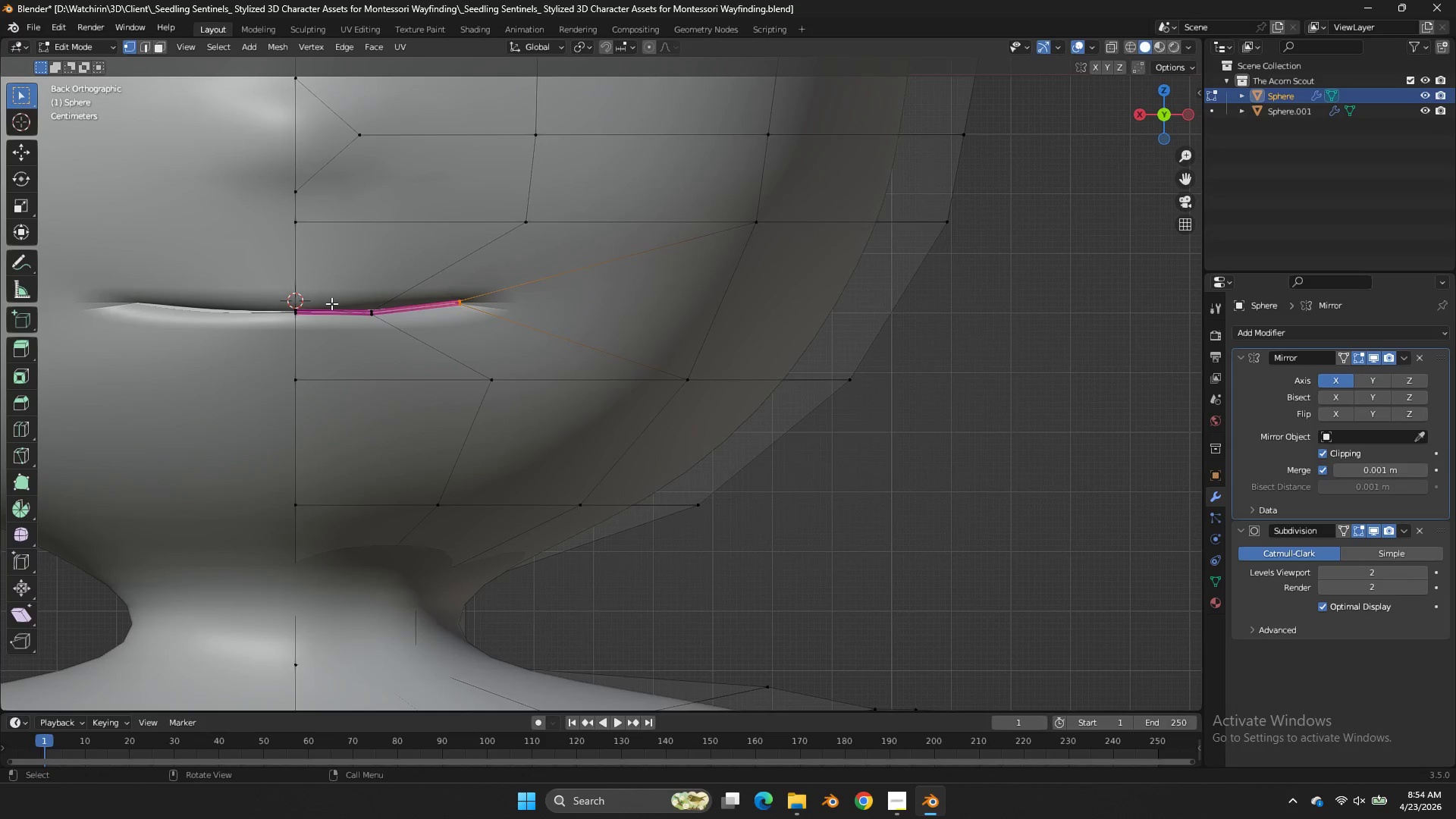 
scroll: coordinate [462, 340], scroll_direction: up, amount: 3.0
 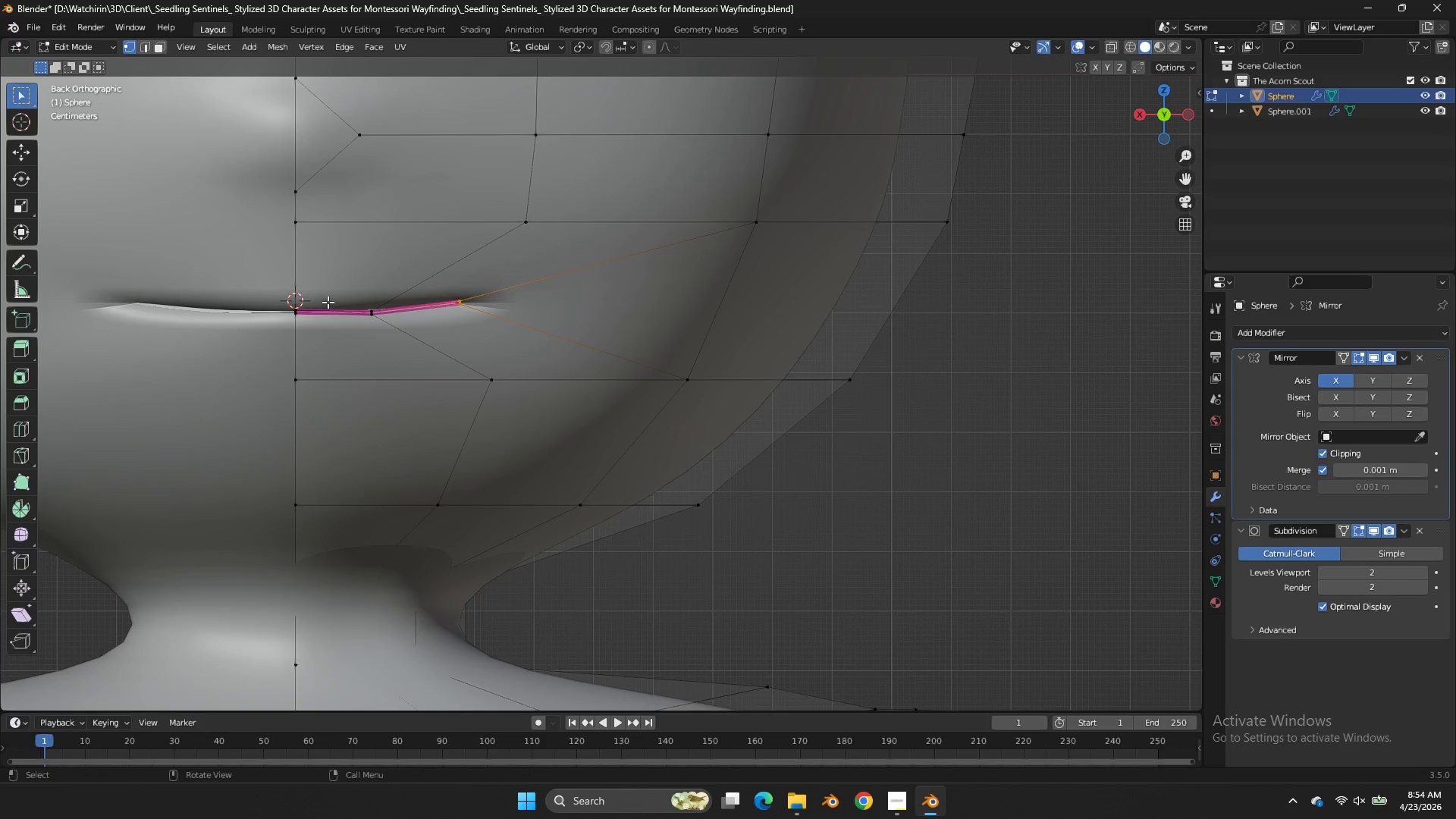 
left_click_drag(start_coordinate=[326, 302], to_coordinate=[285, 324])
 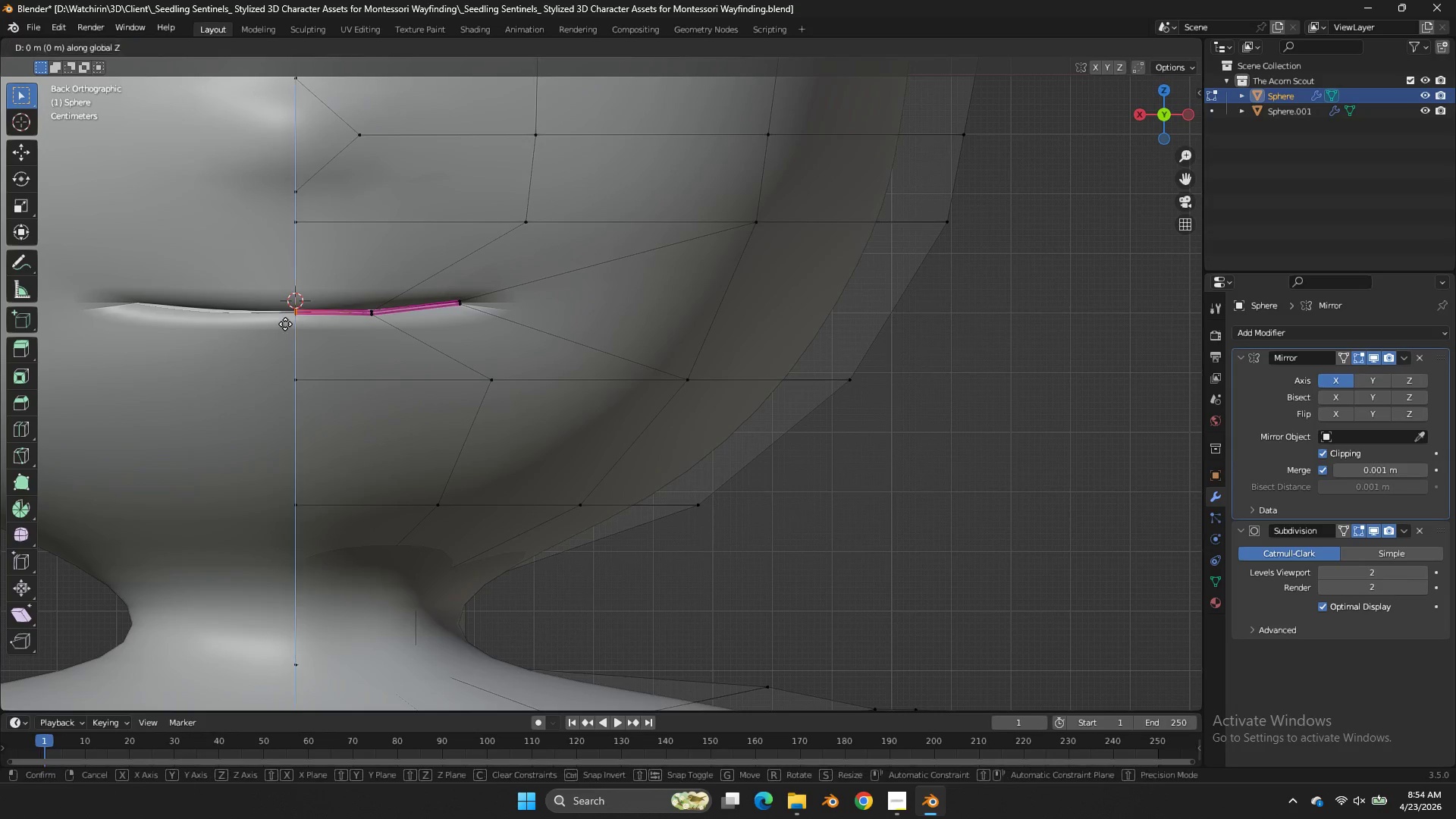 
type(gz)
 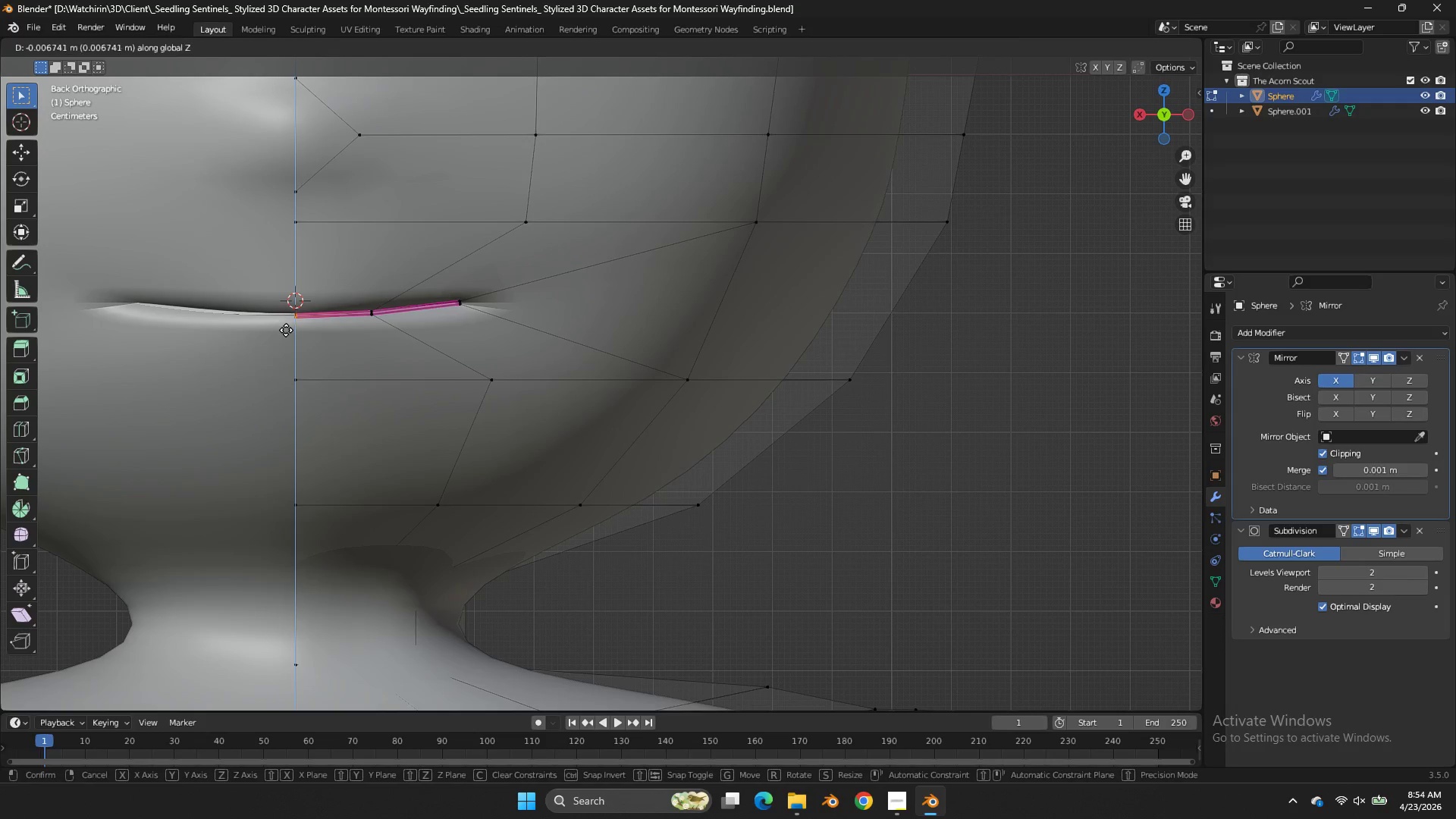 
hold_key(key=ShiftLeft, duration=0.47)
left_click([286, 330])
 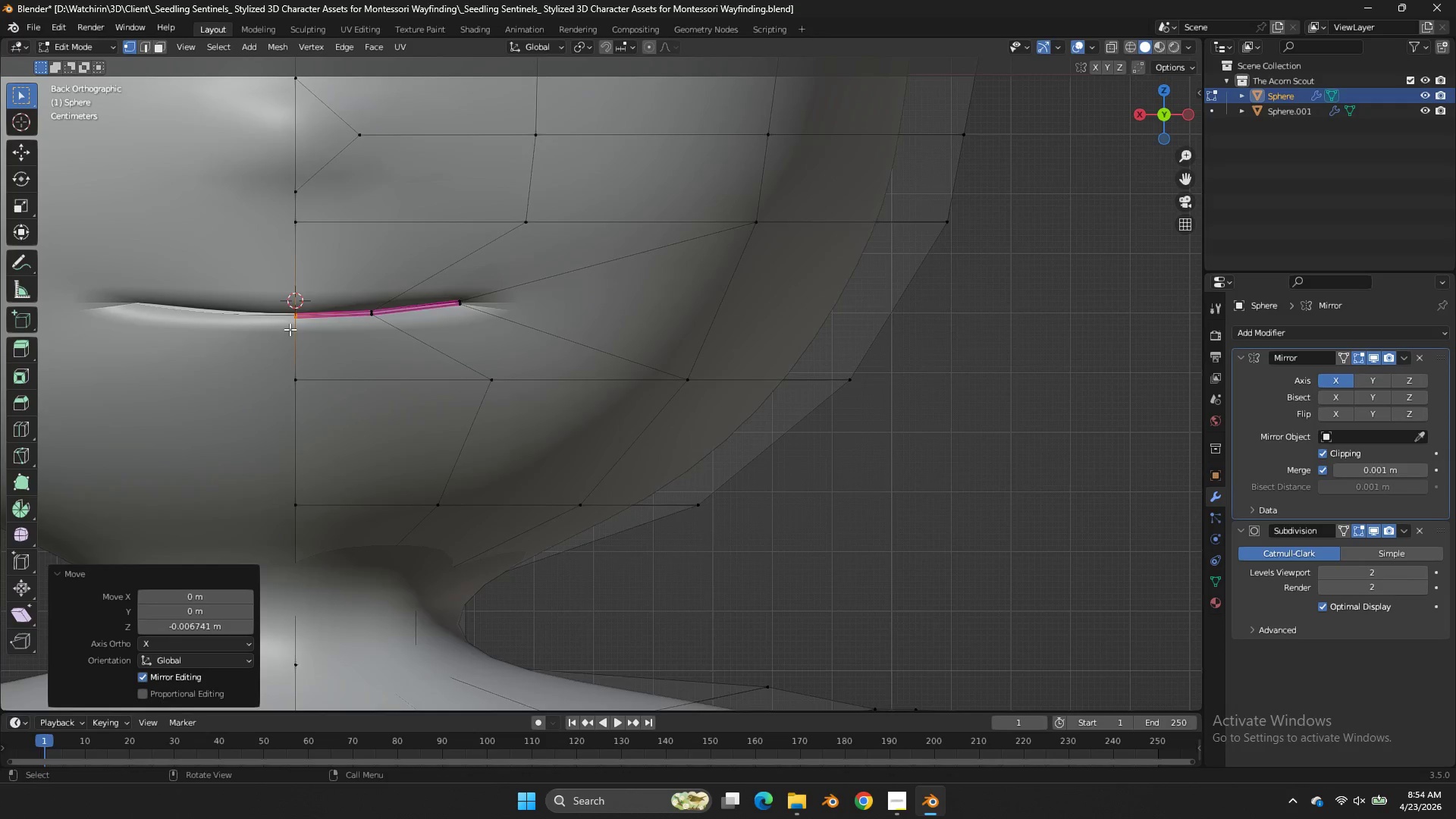 
double_click([286, 330])
 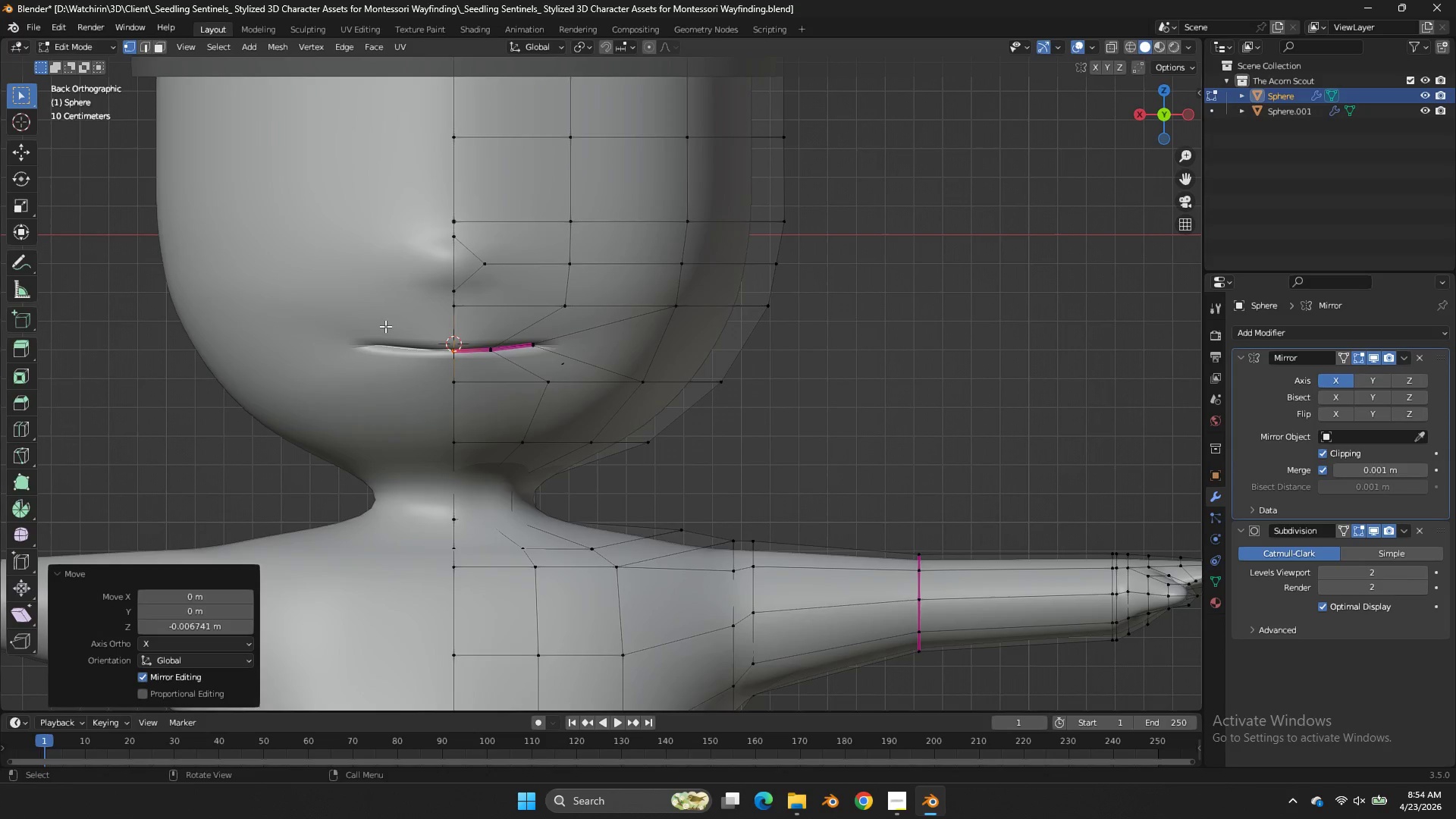 
key(Tab)
 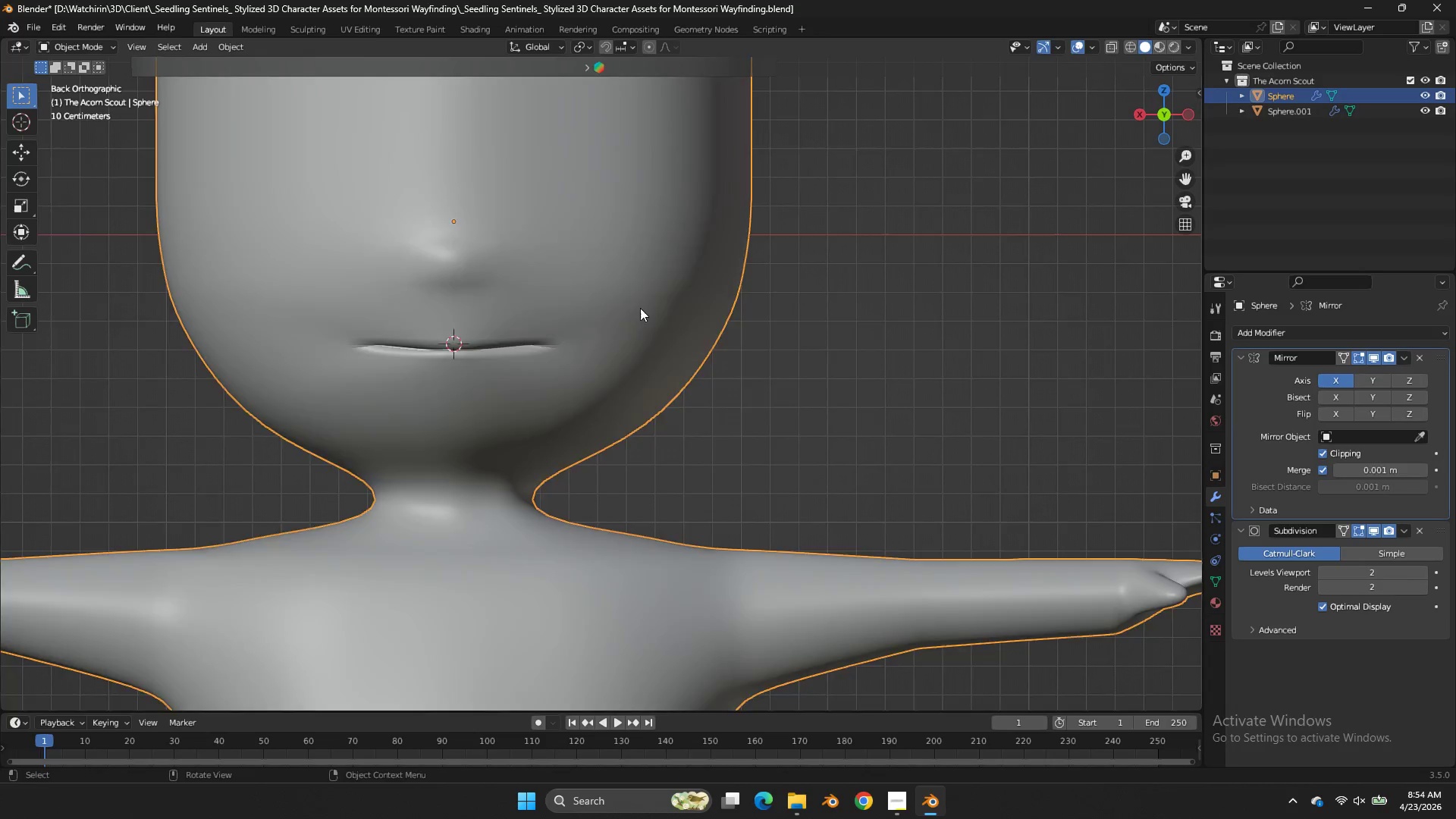 
scroll: coordinate [316, 326], scroll_direction: down, amount: 4.0
 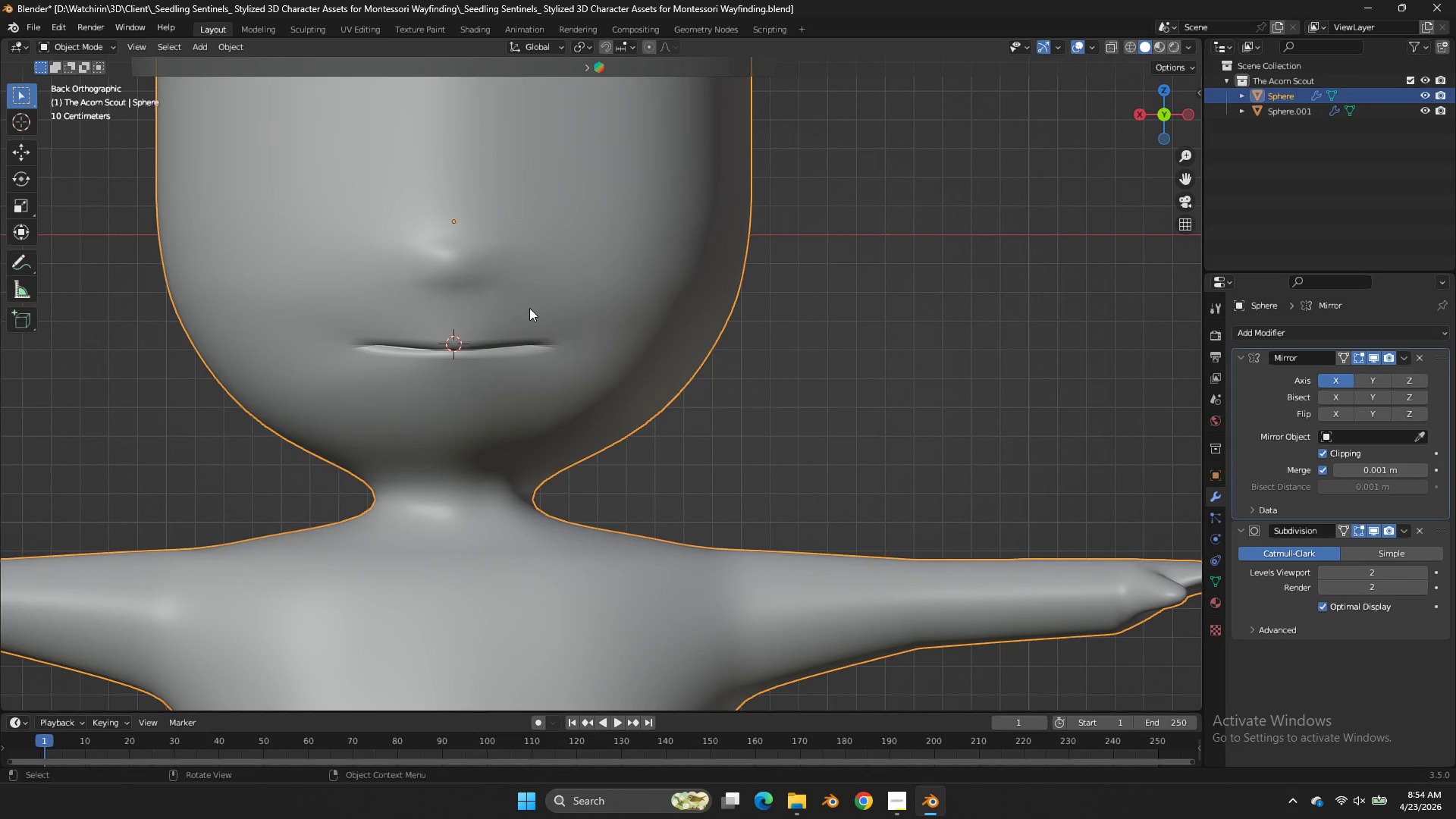 
key(Control+ControlLeft)
 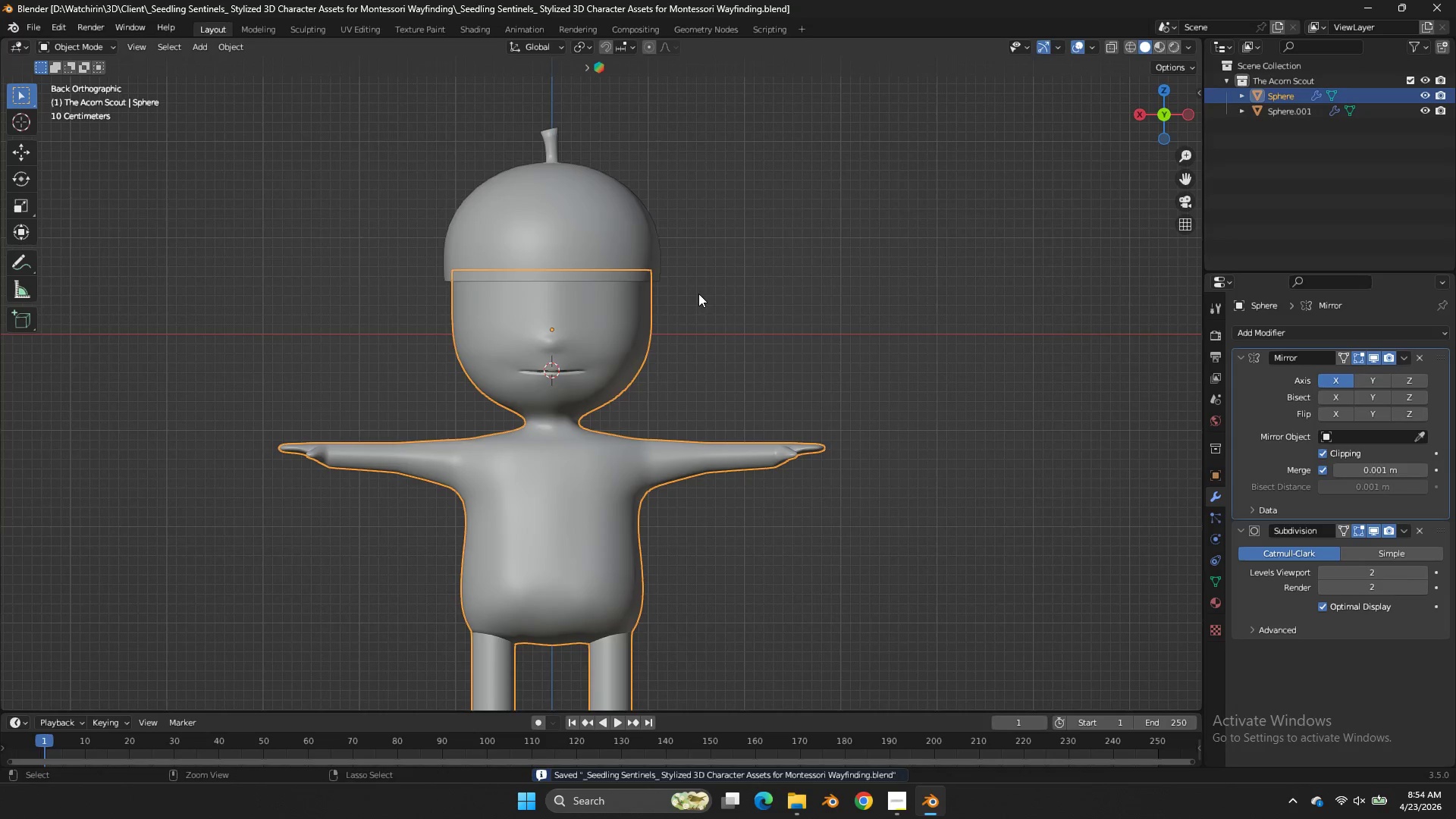 
key(Control+S)
 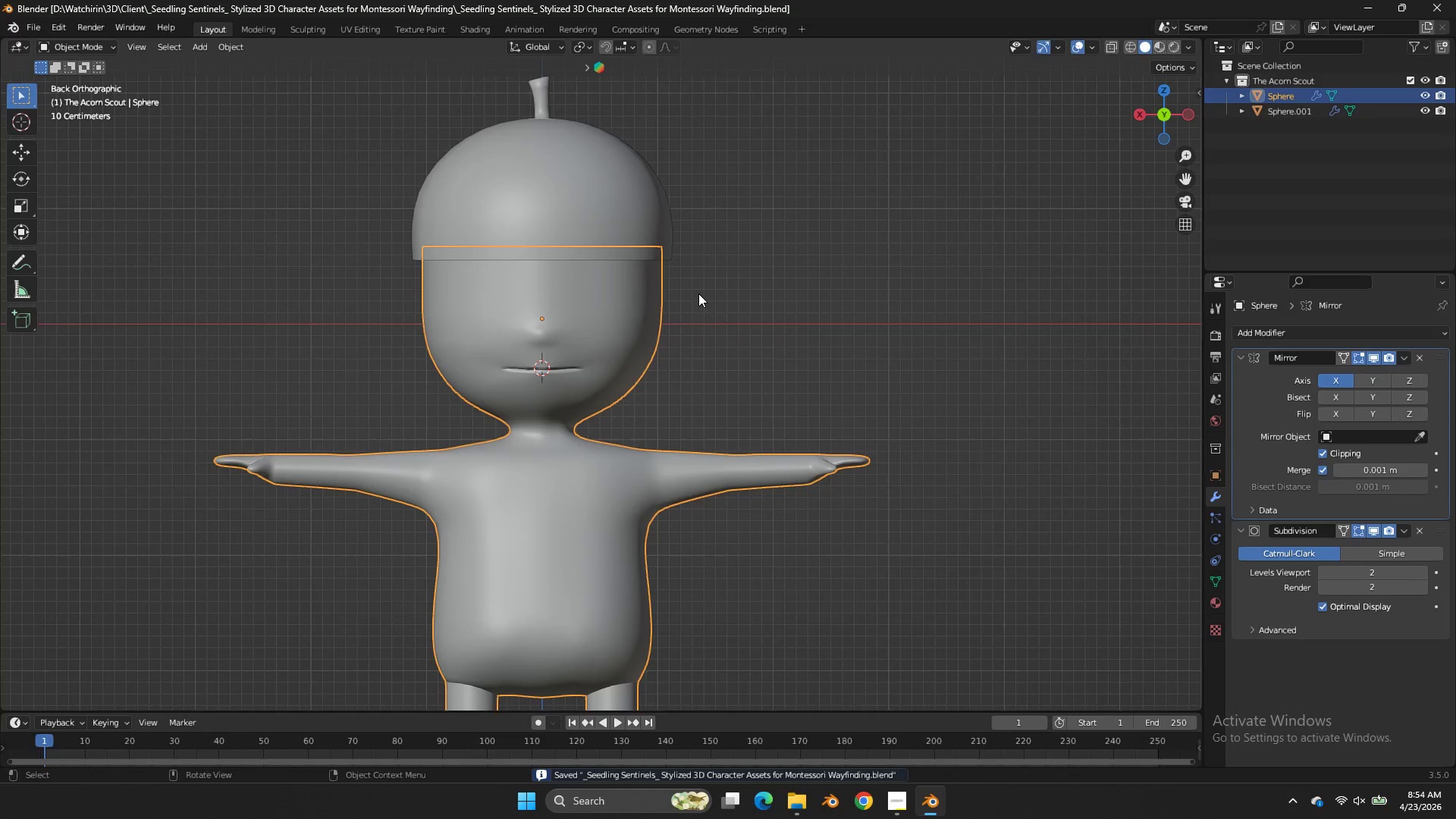 
scroll: coordinate [642, 308], scroll_direction: down, amount: 6.0
 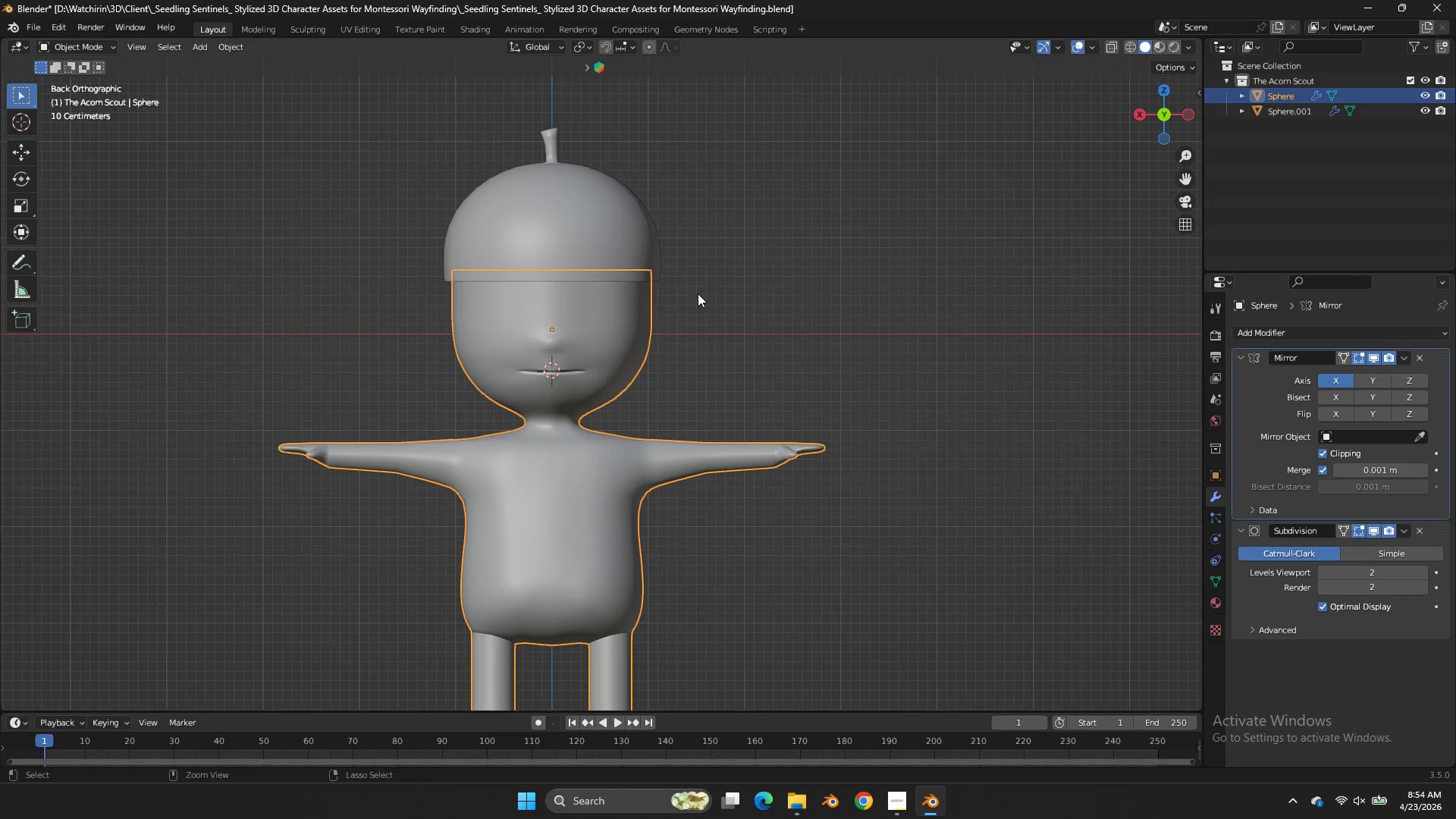 
key(Tab)
 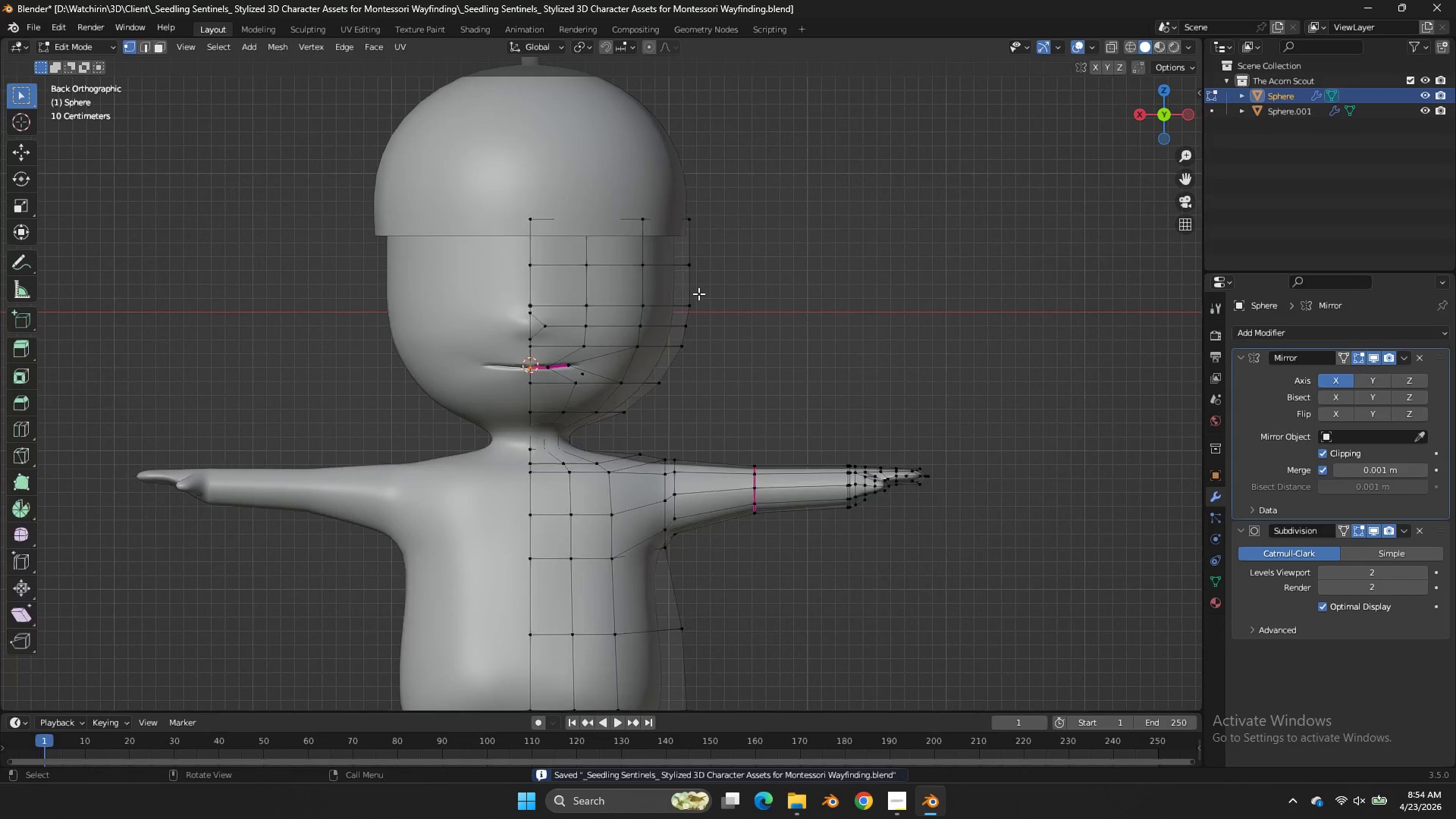 
scroll: coordinate [698, 293], scroll_direction: up, amount: 2.0
 